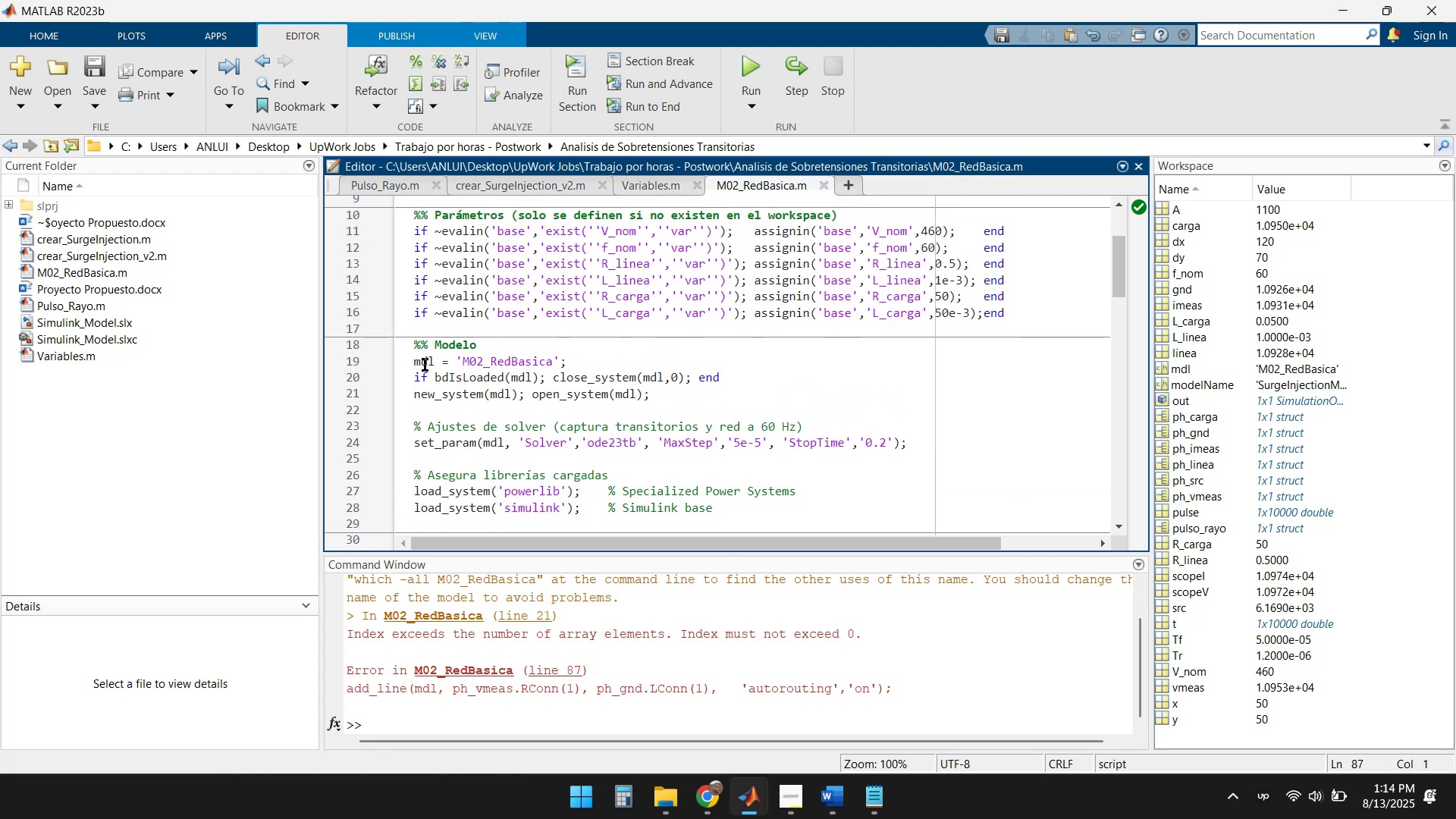 
left_click([755, 70])
 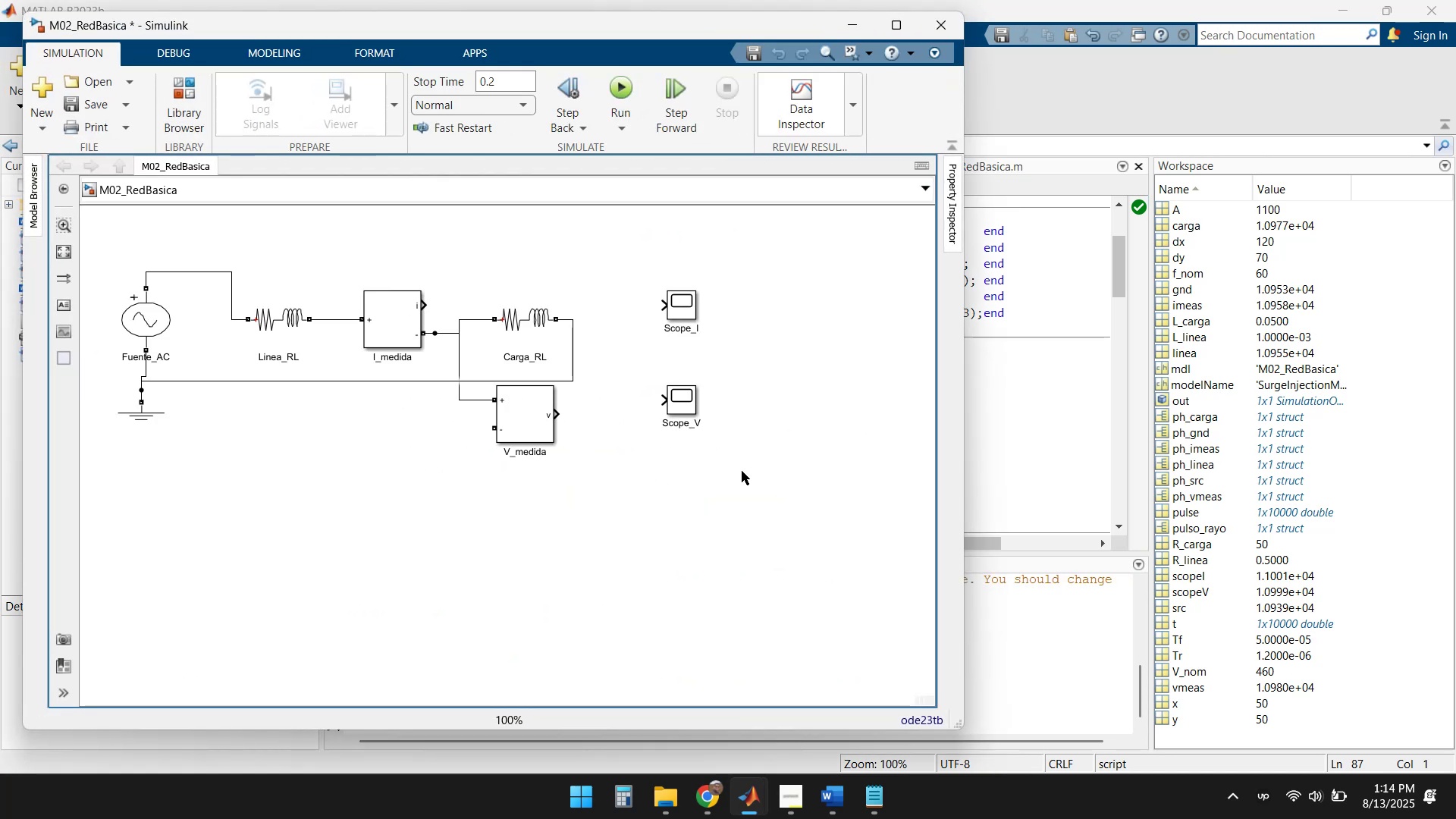 
left_click([860, 23])
 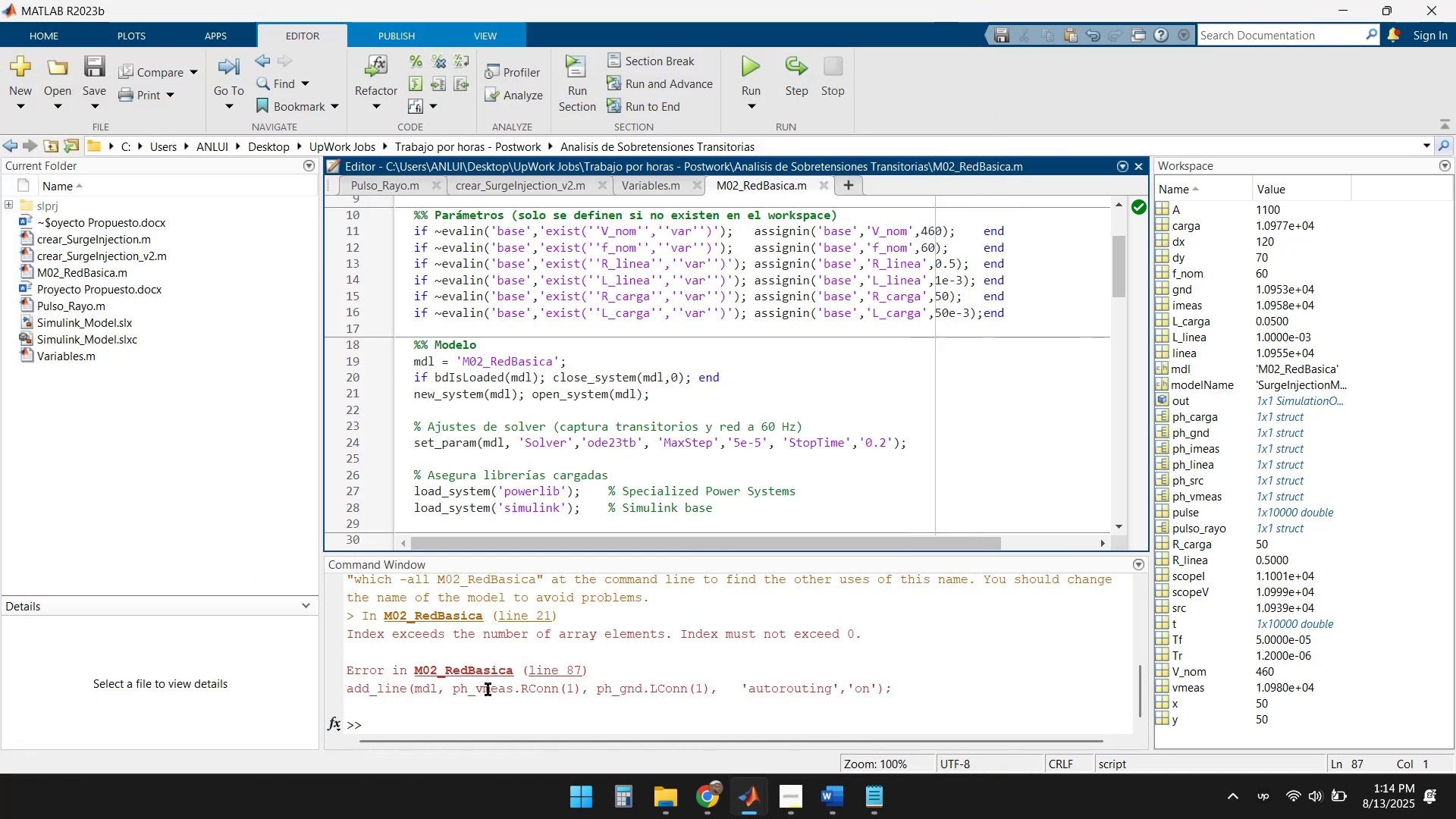 
left_click([549, 674])
 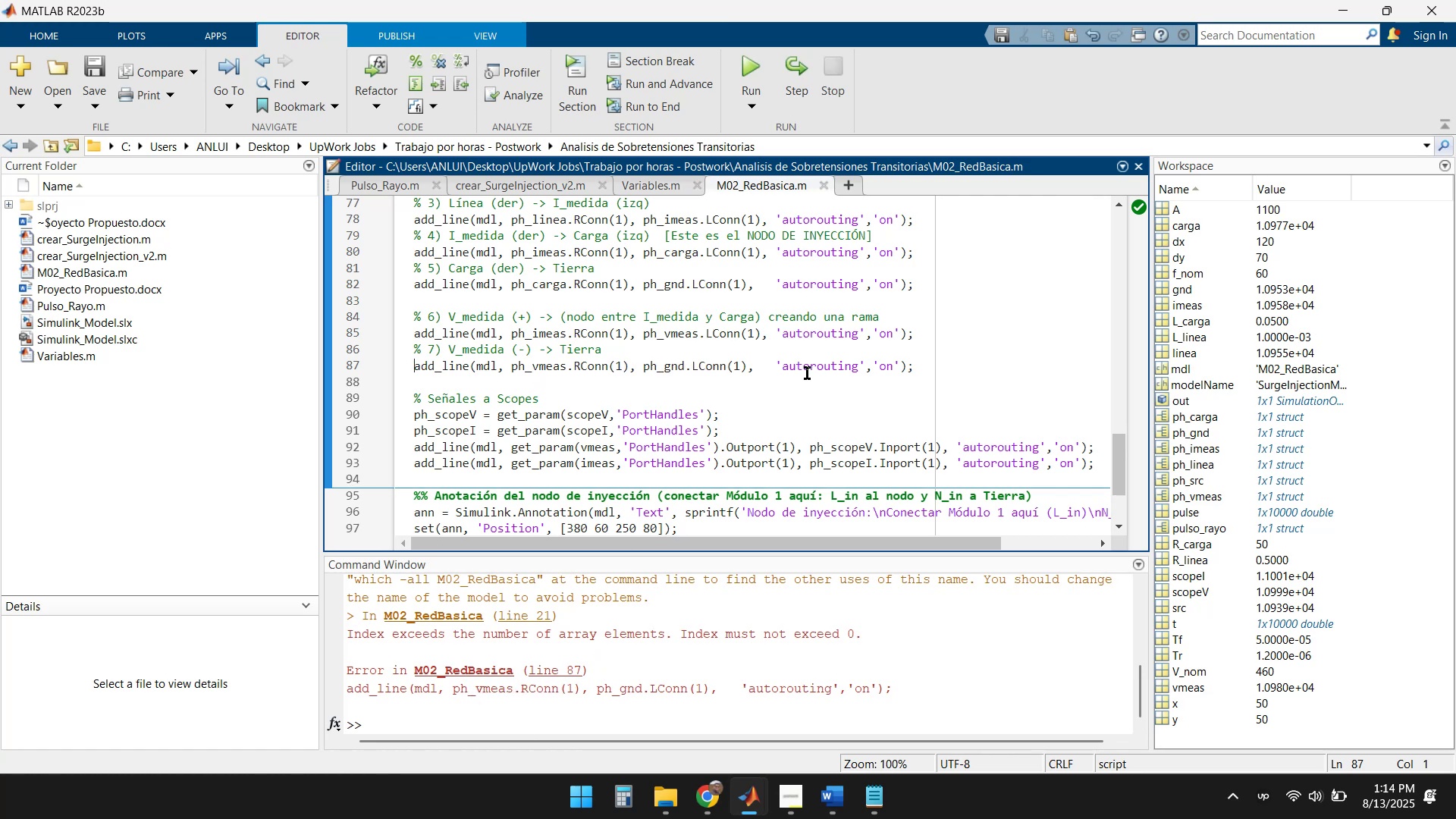 
wait(16.27)
 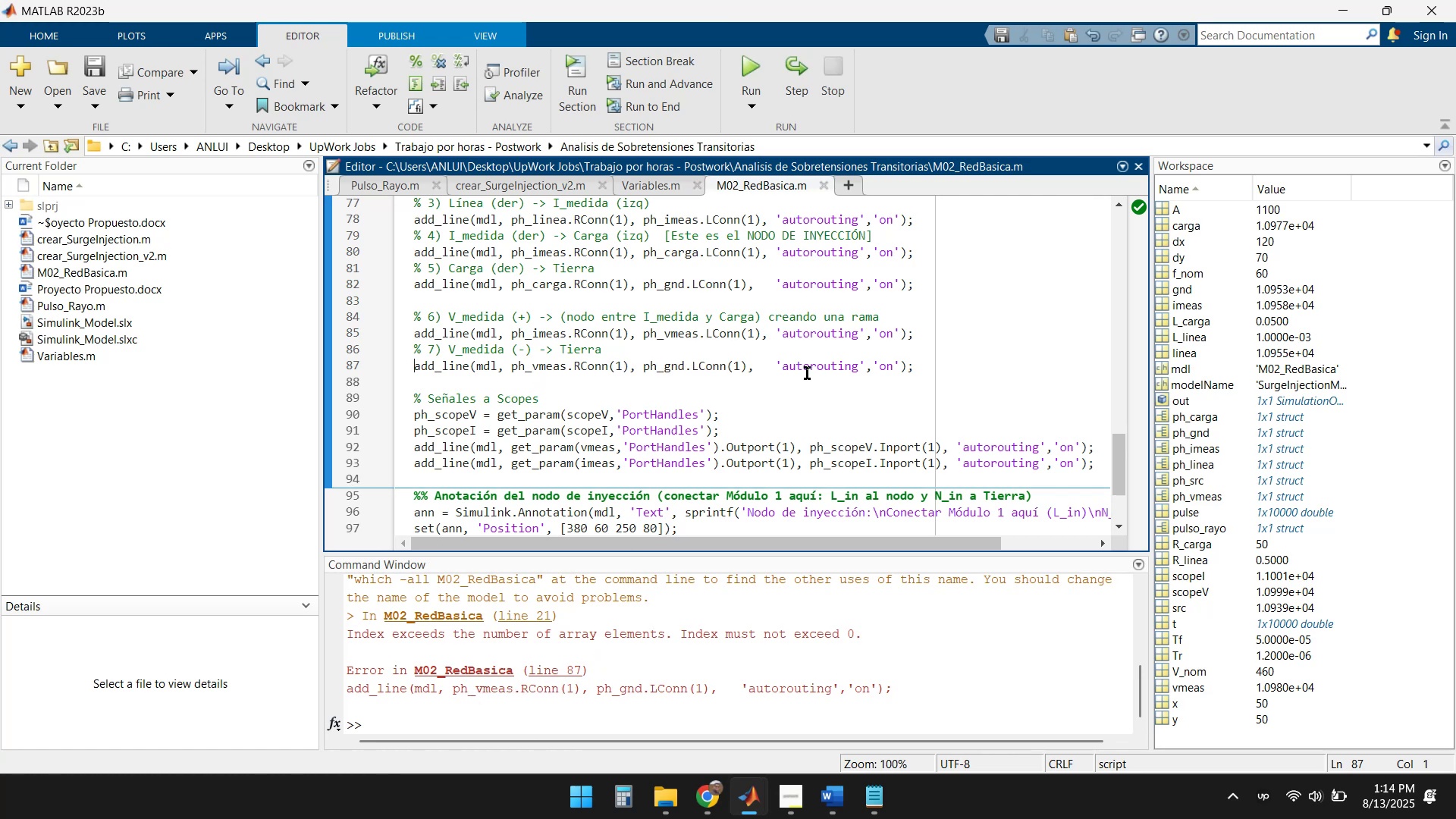 
left_click([949, 707])
 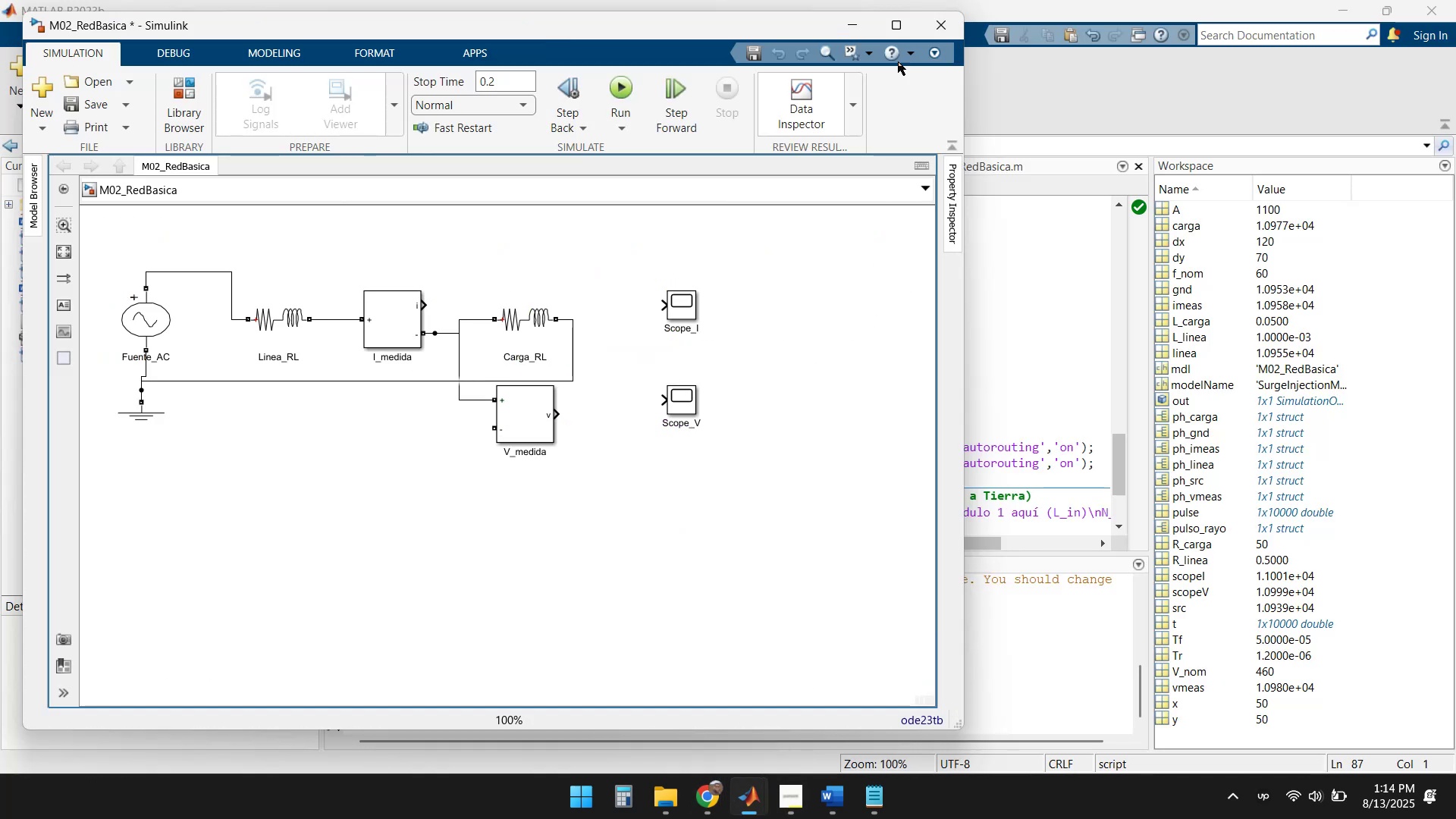 
left_click([899, 28])
 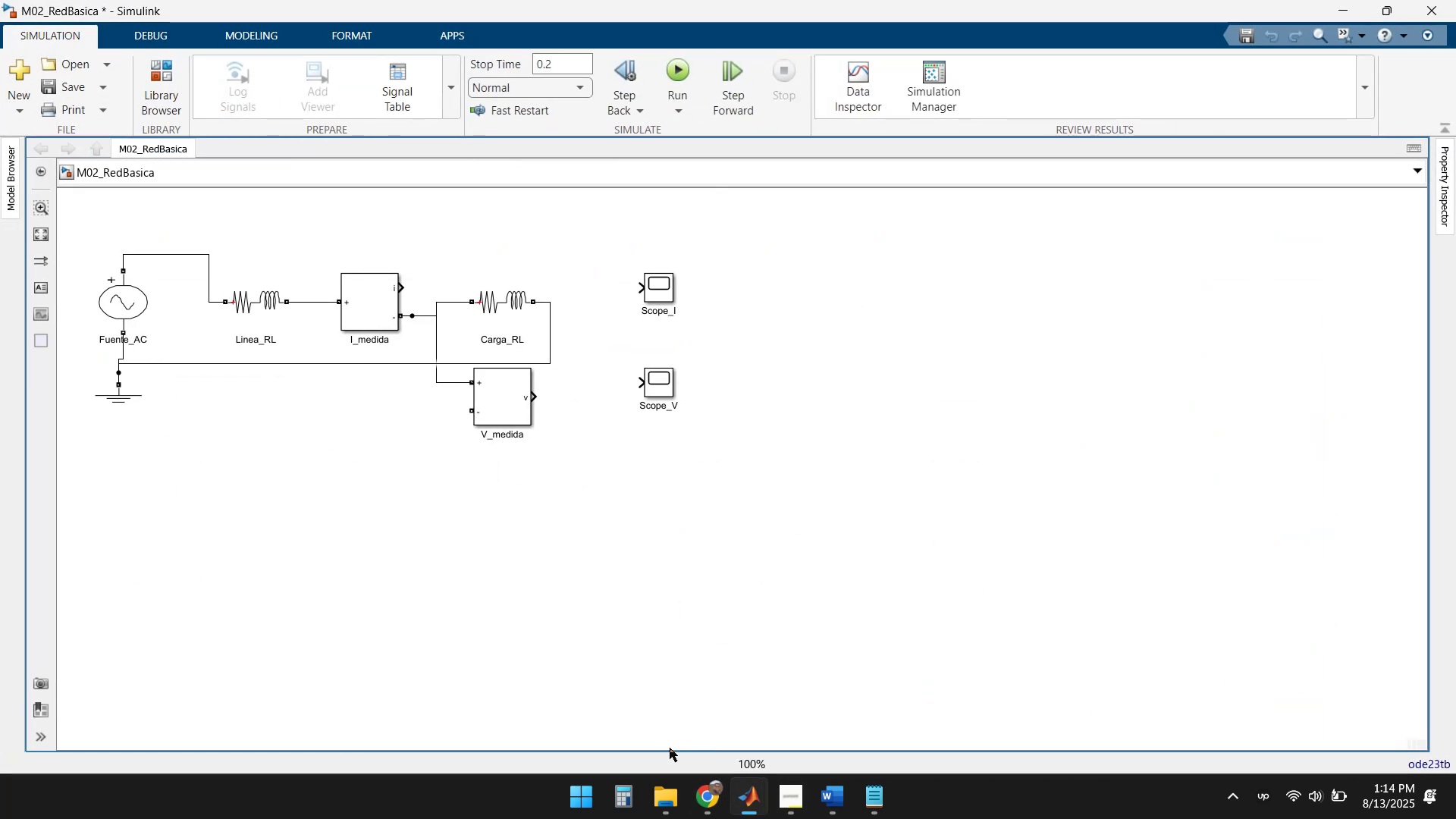 
left_click([744, 797])
 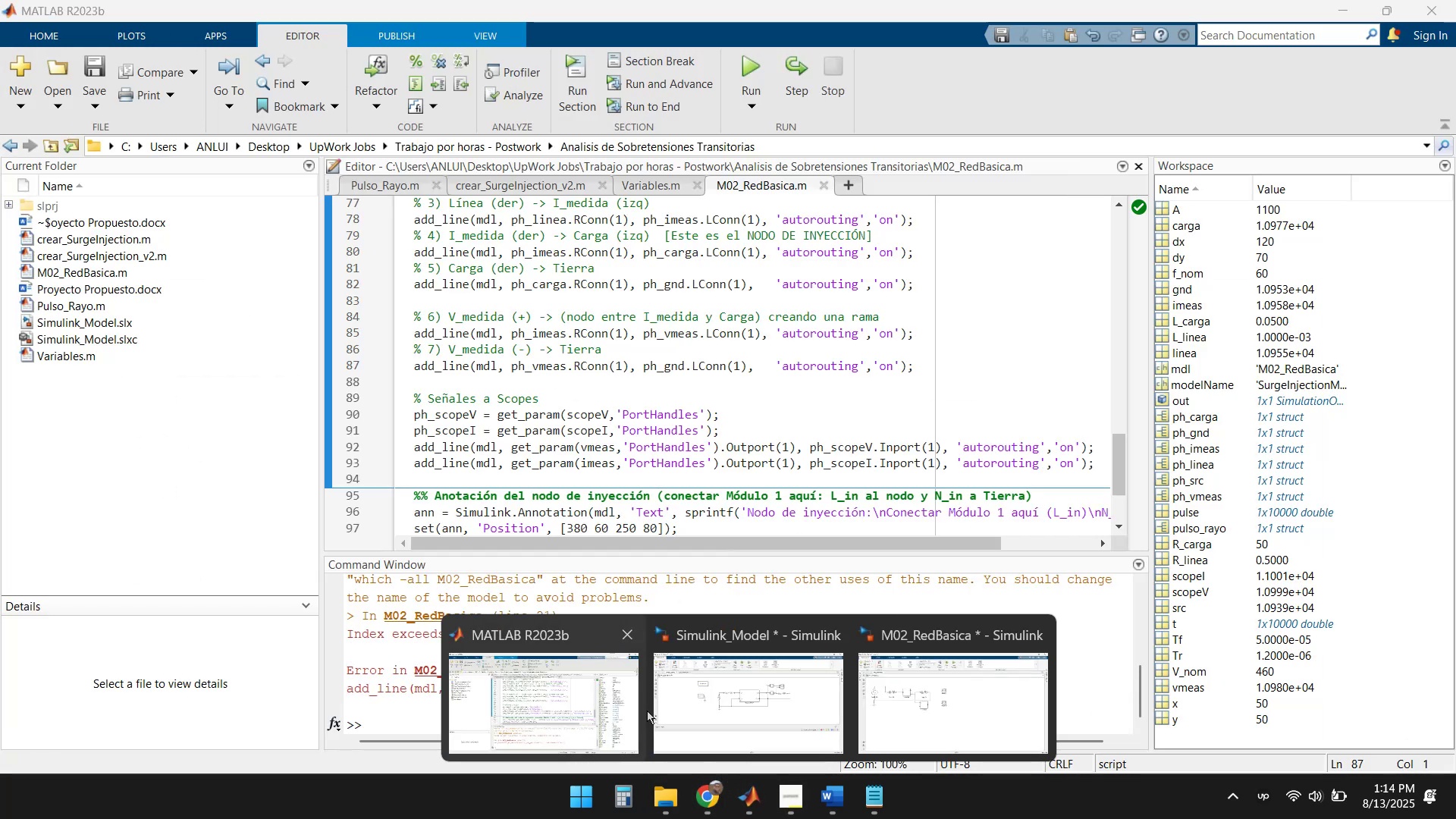 
left_click([591, 711])
 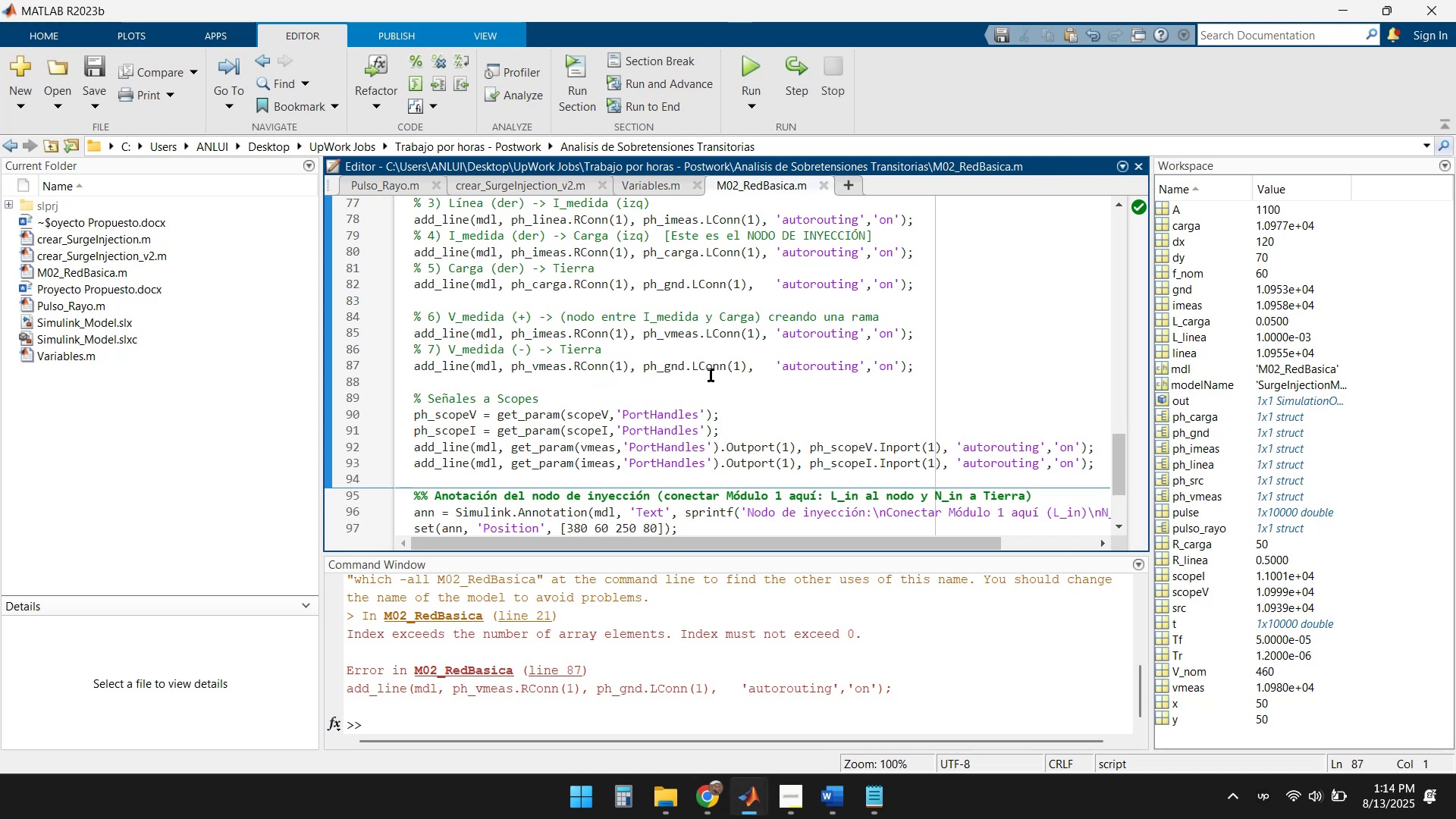 
wait(14.51)
 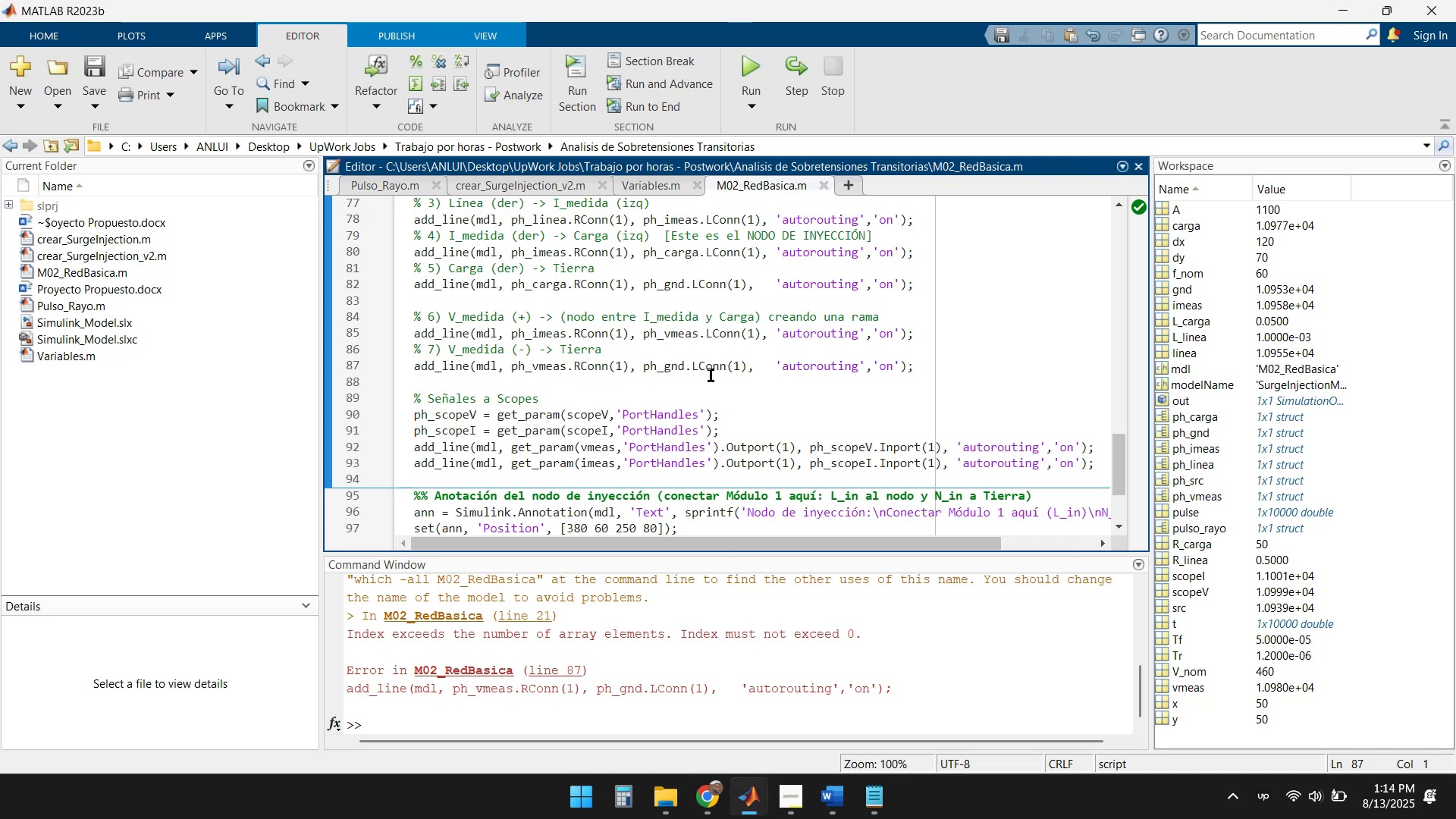 
left_click([926, 701])
 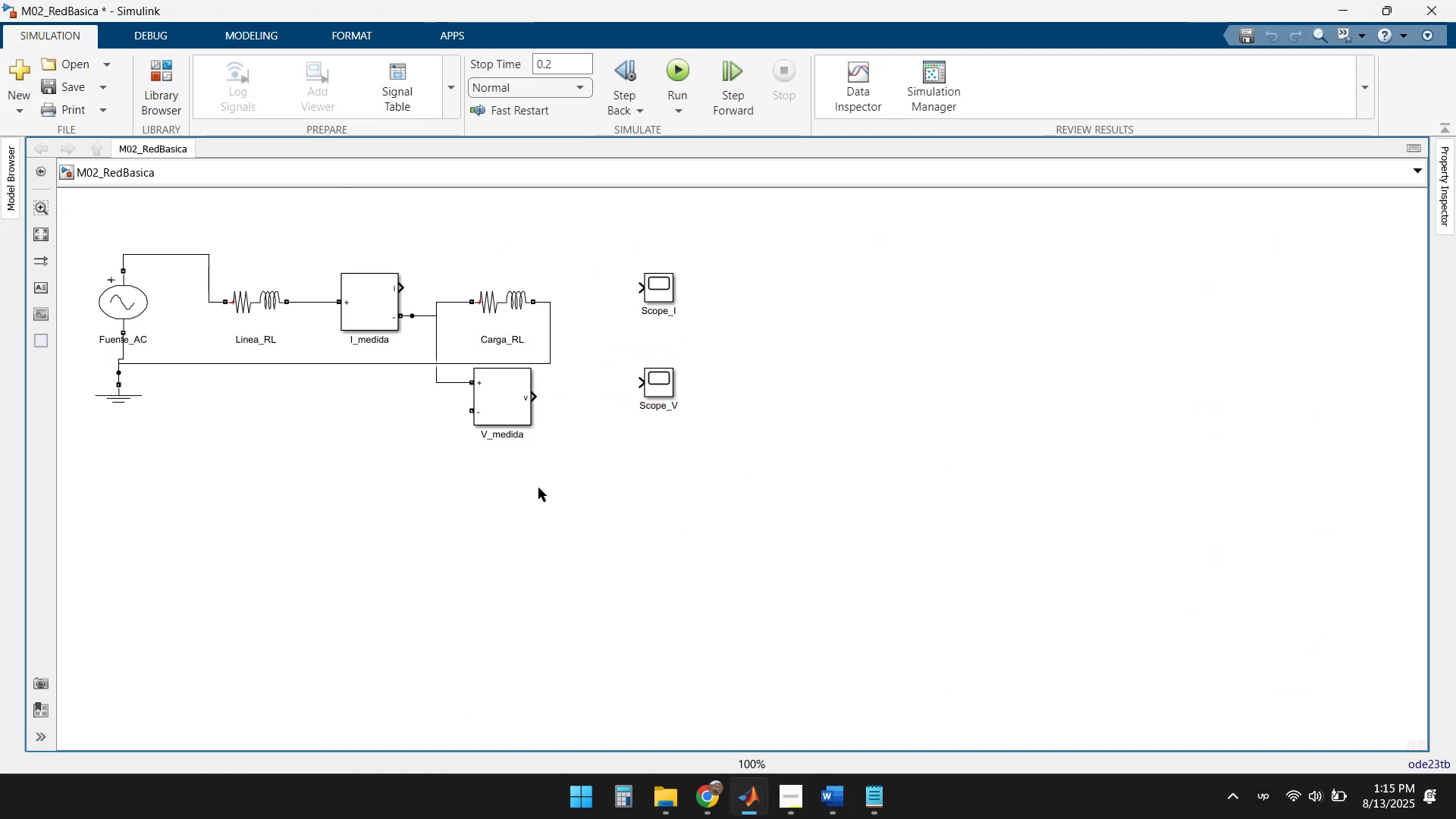 
wait(5.29)
 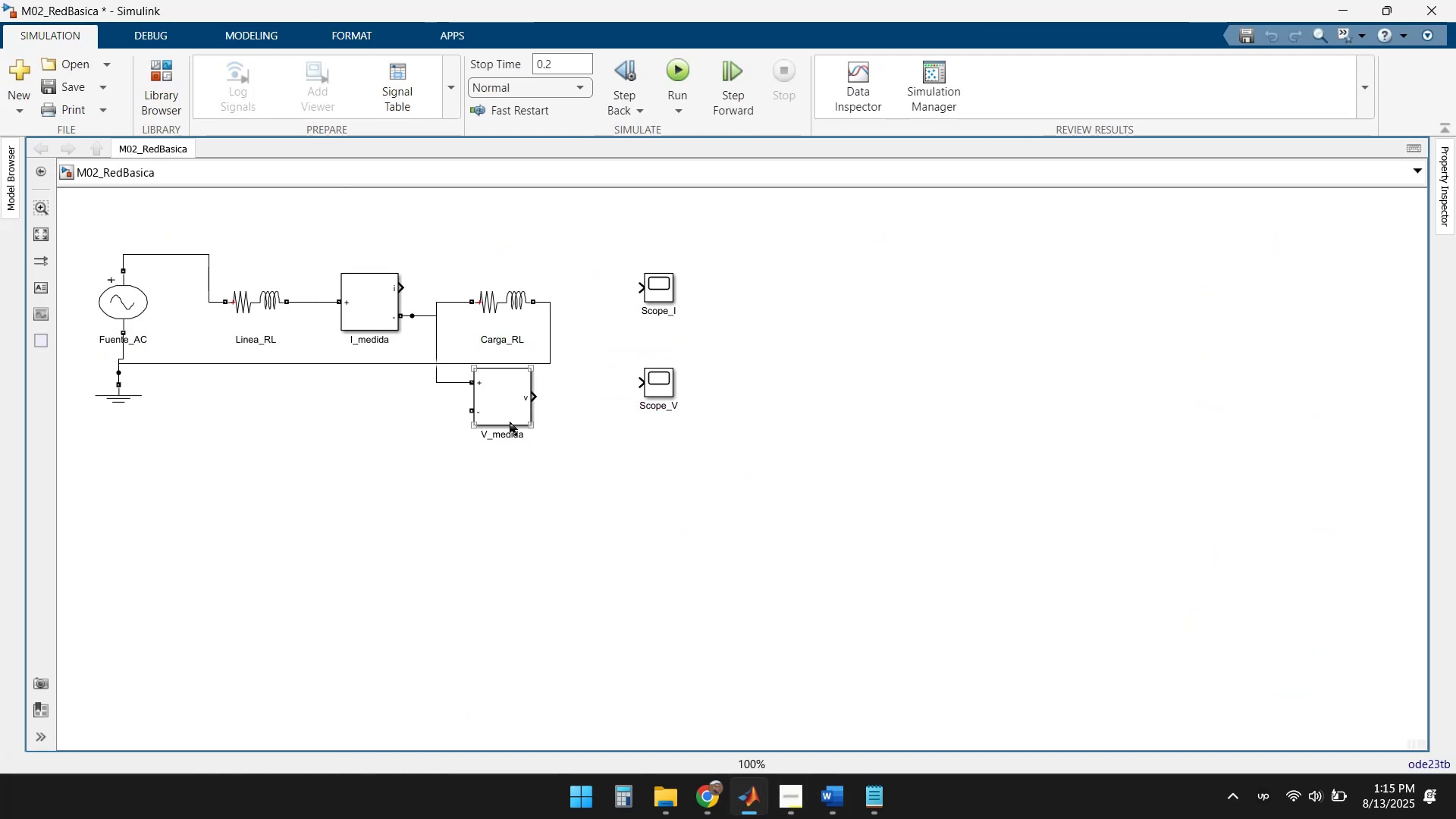 
left_click_drag(start_coordinate=[471, 412], to_coordinate=[259, 363])
 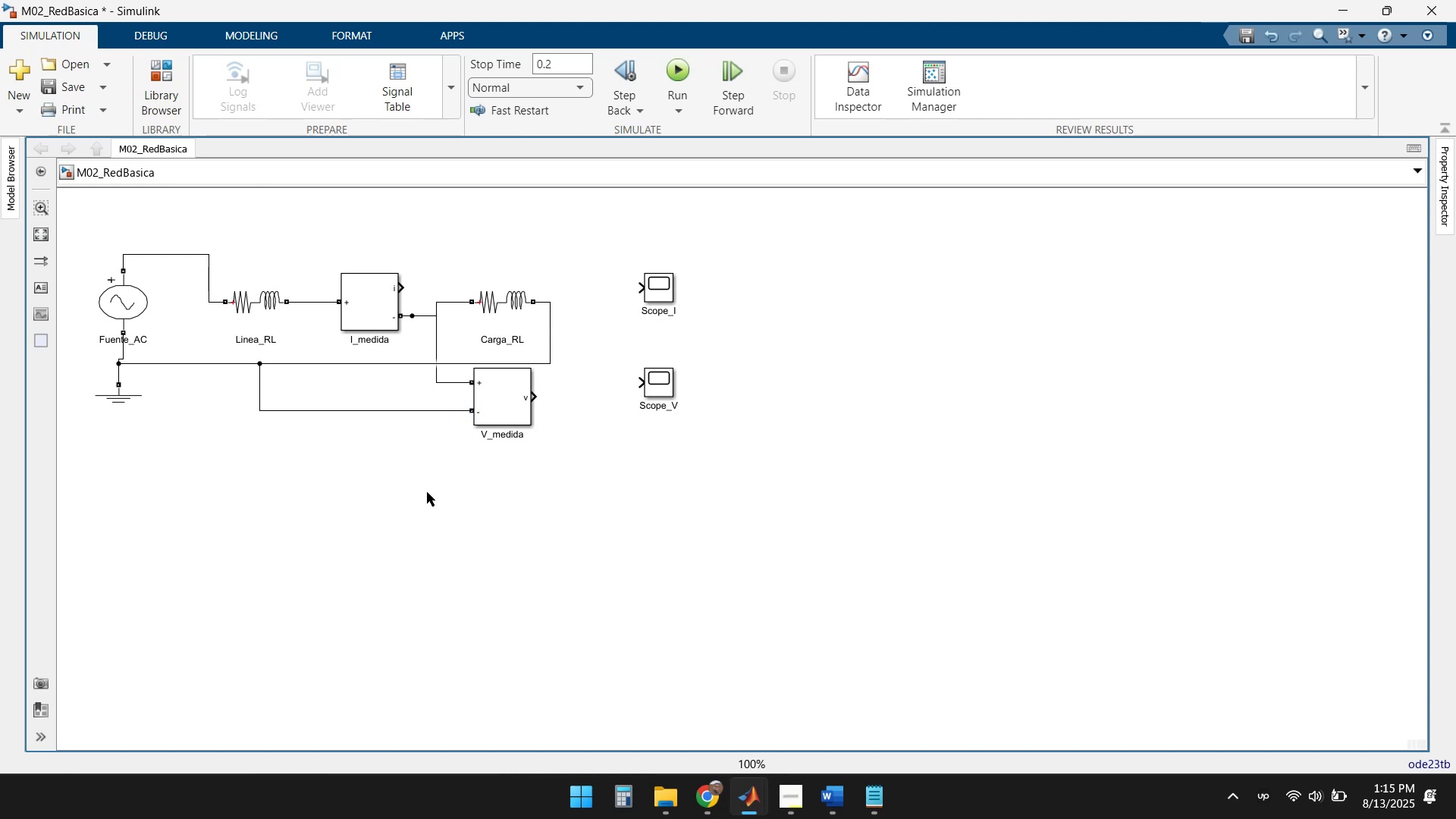 
left_click([471, 511])
 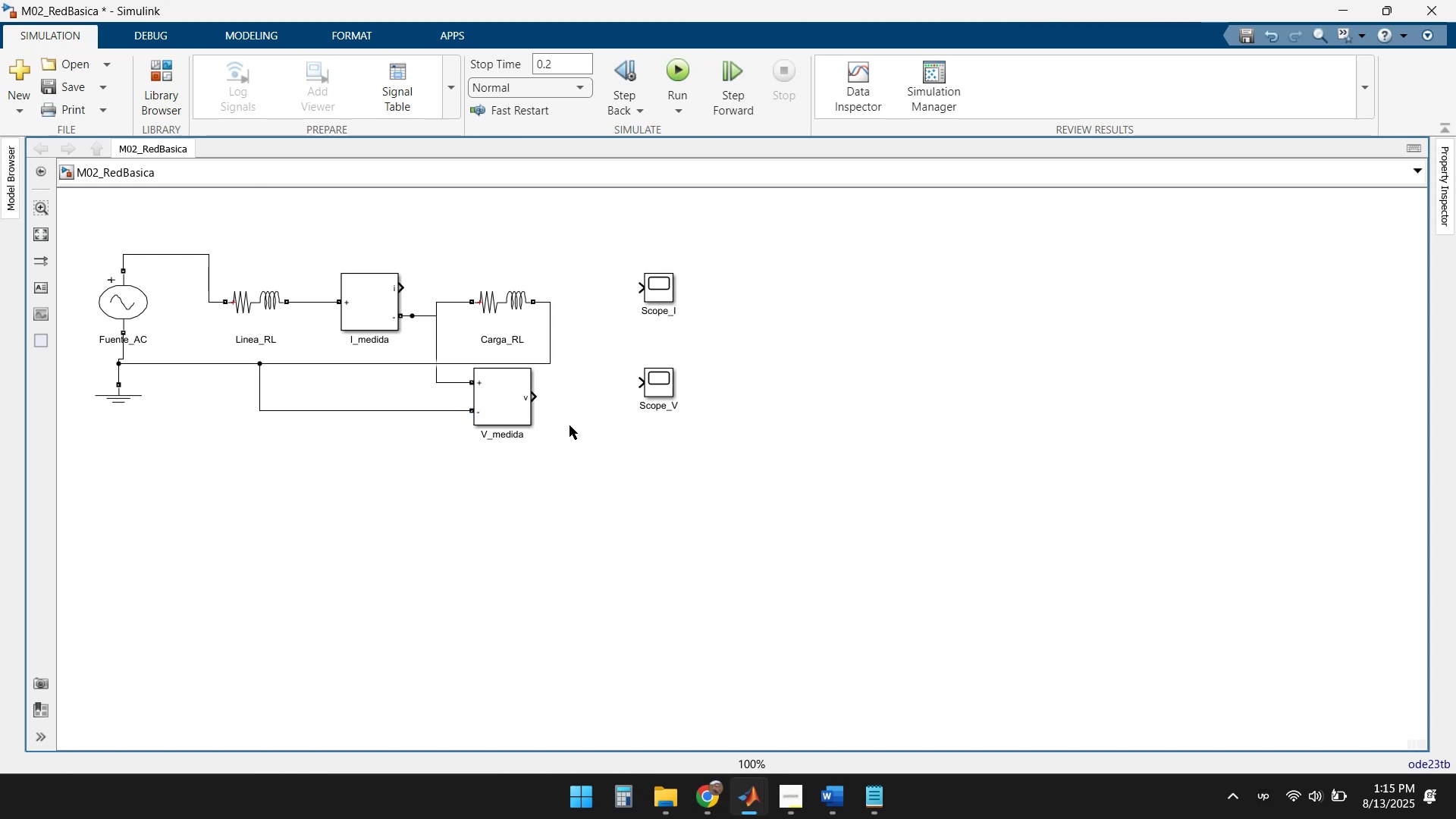 
left_click_drag(start_coordinate=[538, 393], to_coordinate=[641, 379])
 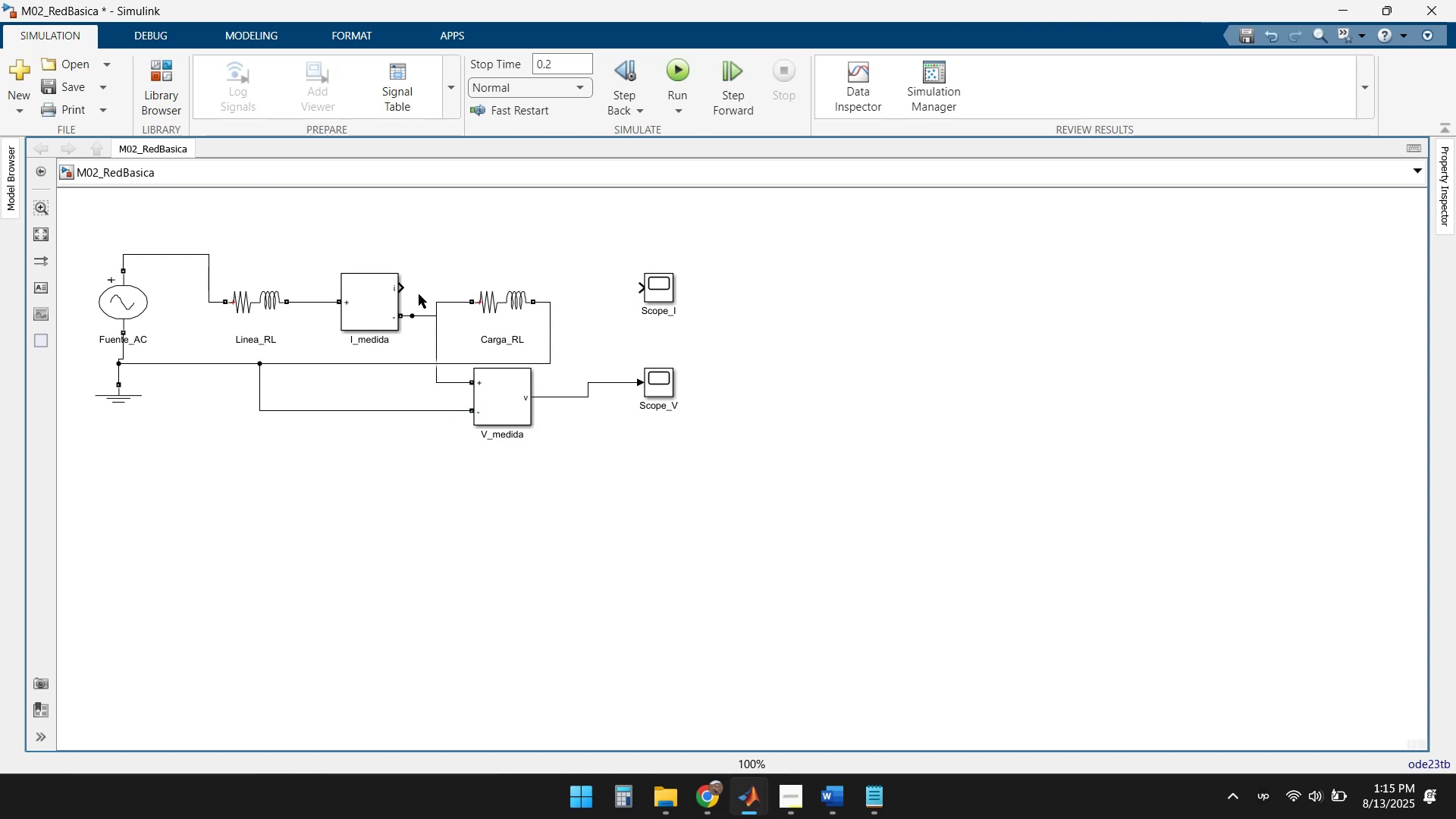 
left_click_drag(start_coordinate=[403, 285], to_coordinate=[640, 287])
 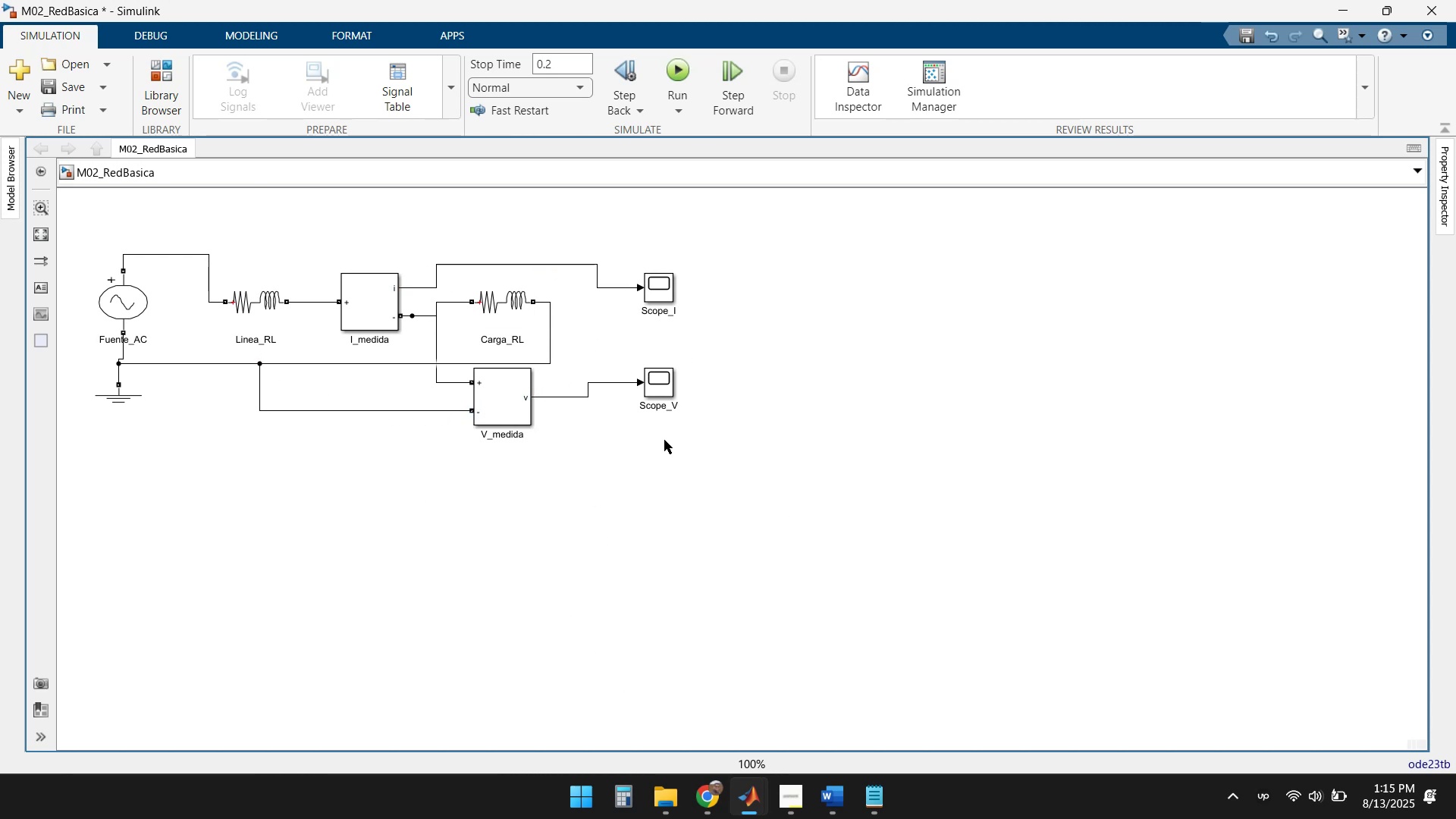 
left_click([675, 77])
 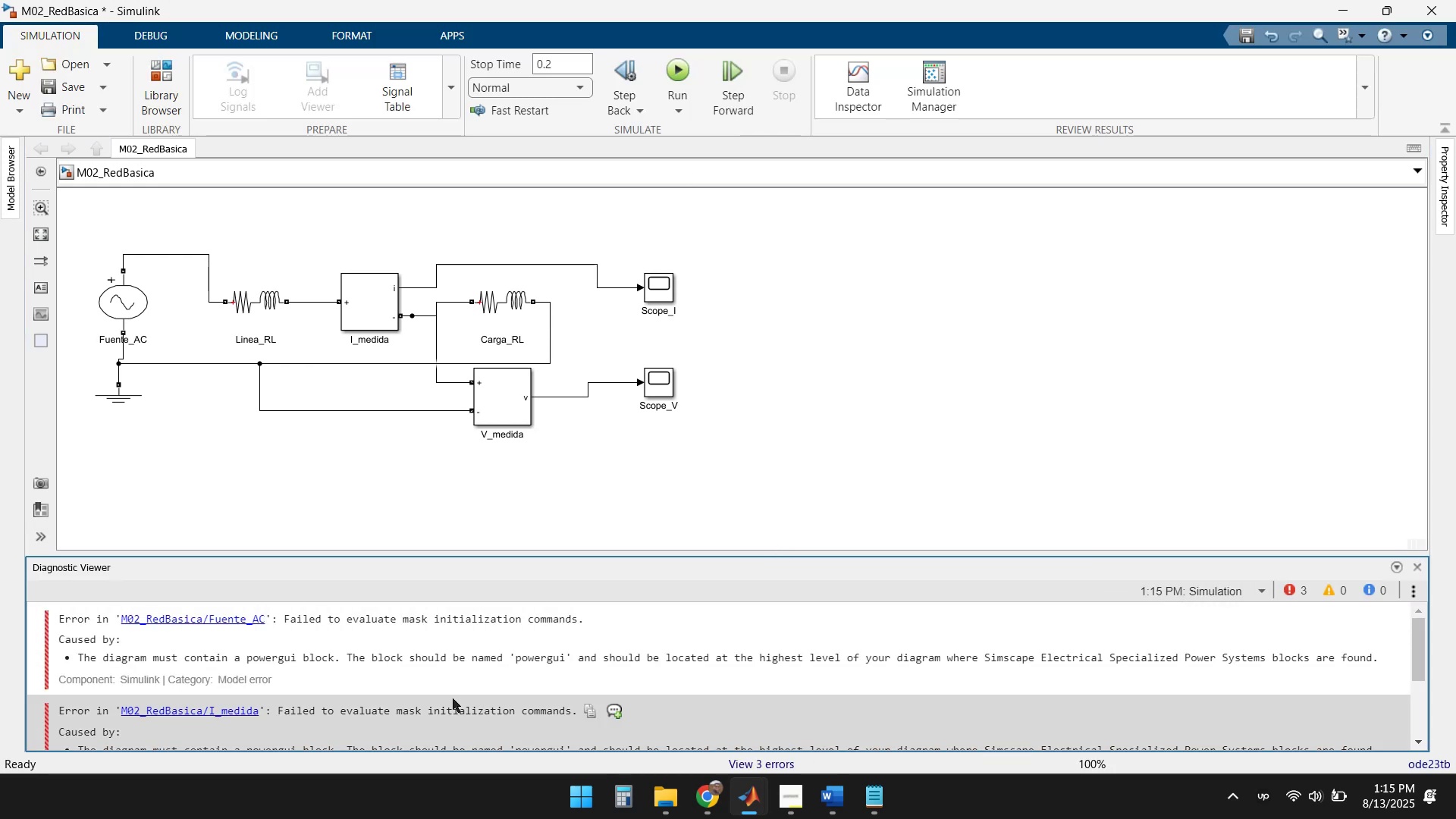 
mouse_move([480, 679])
 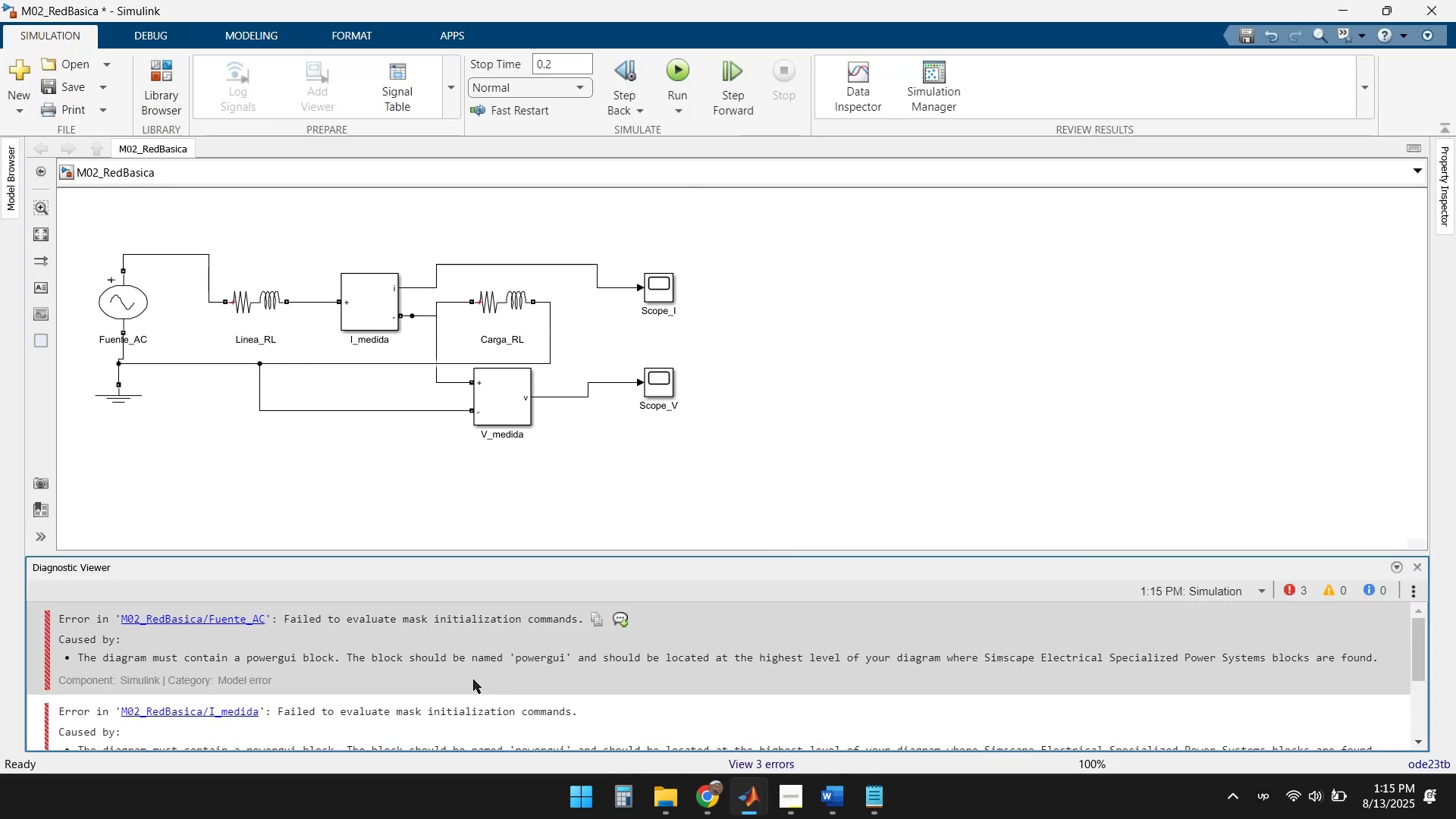 
scroll: coordinate [473, 679], scroll_direction: up, amount: 1.0
 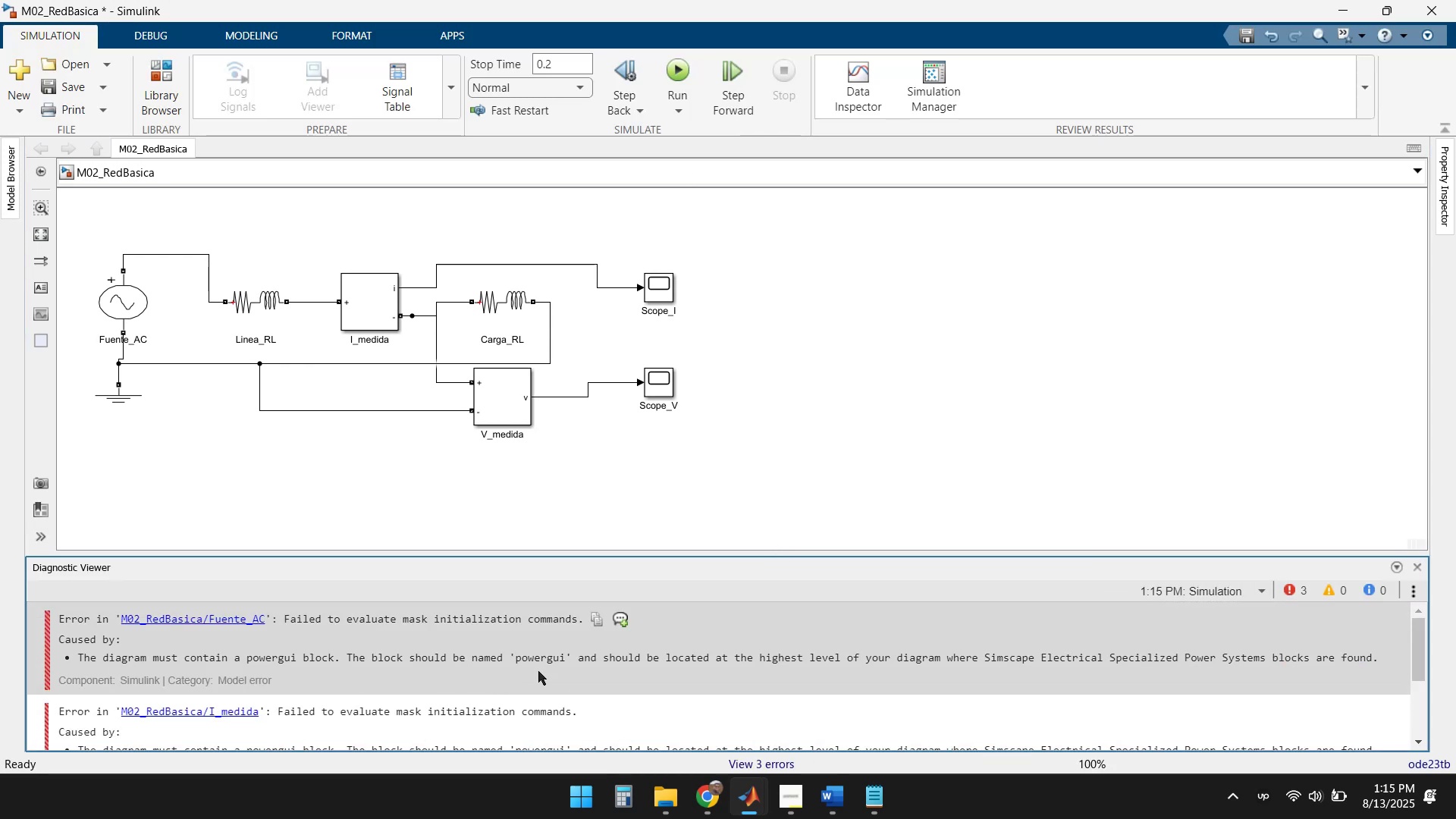 
scroll: coordinate [559, 680], scroll_direction: down, amount: 3.0
 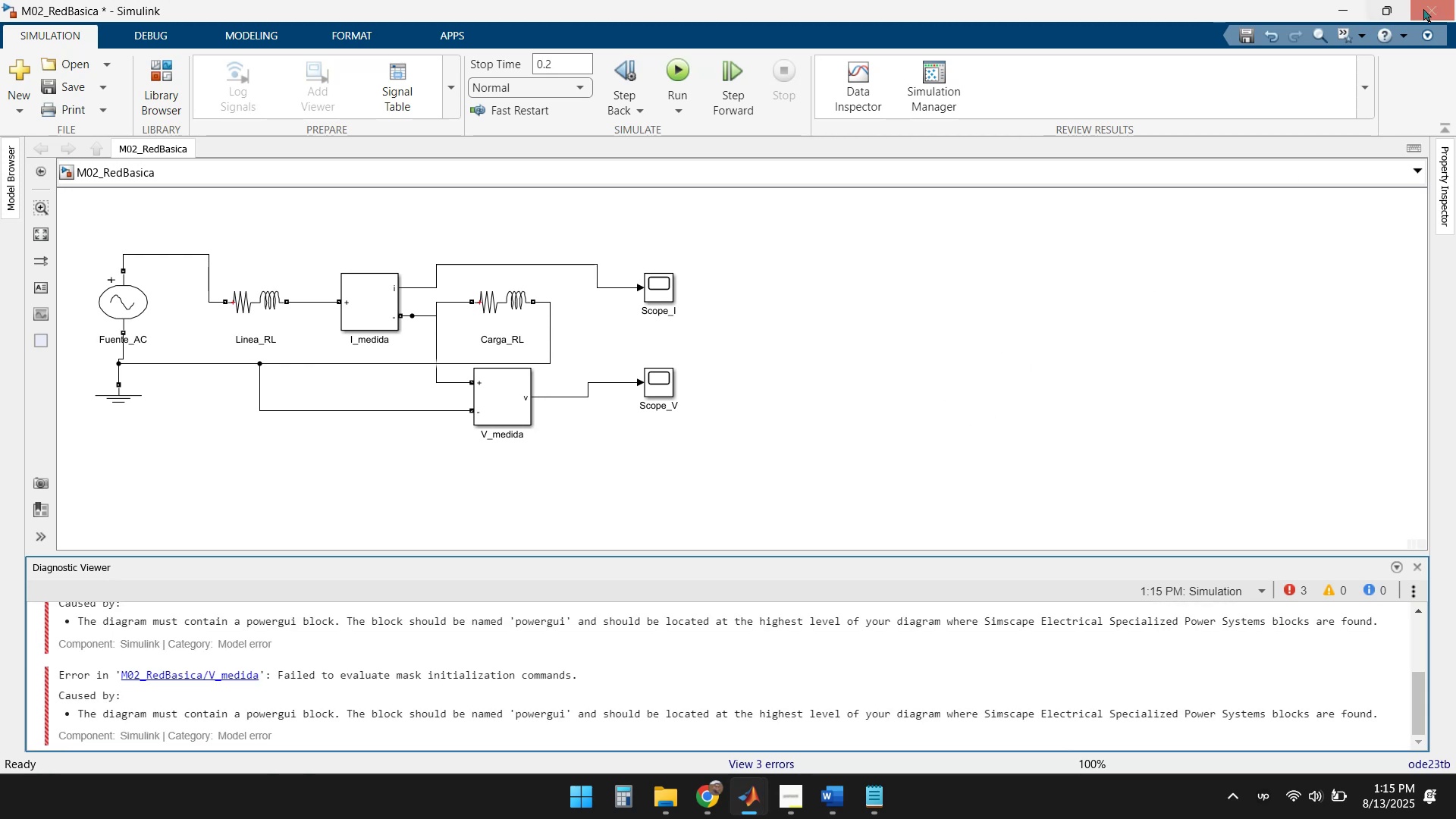 
wait(5.06)
 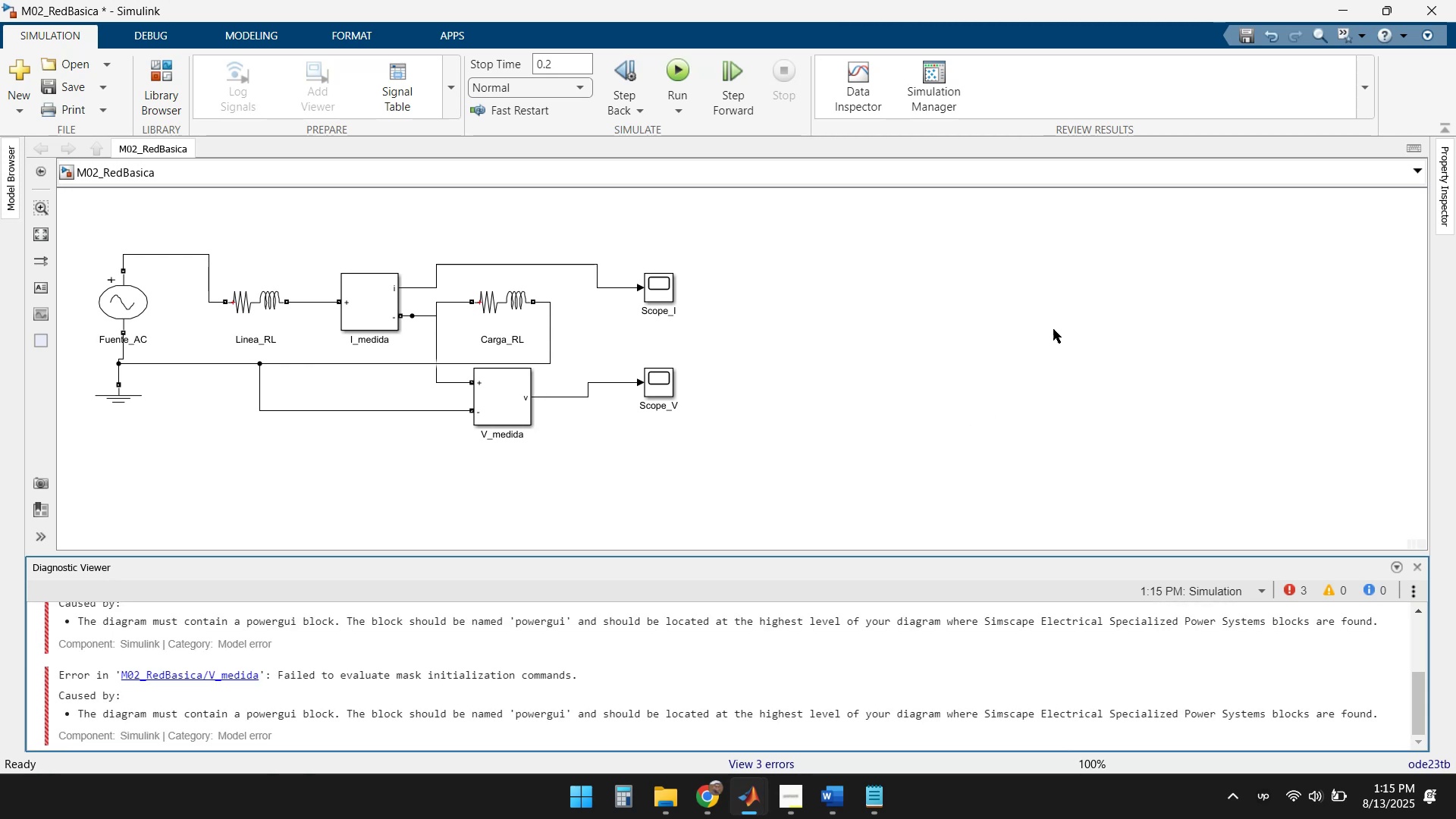 
left_click([1429, 10])
 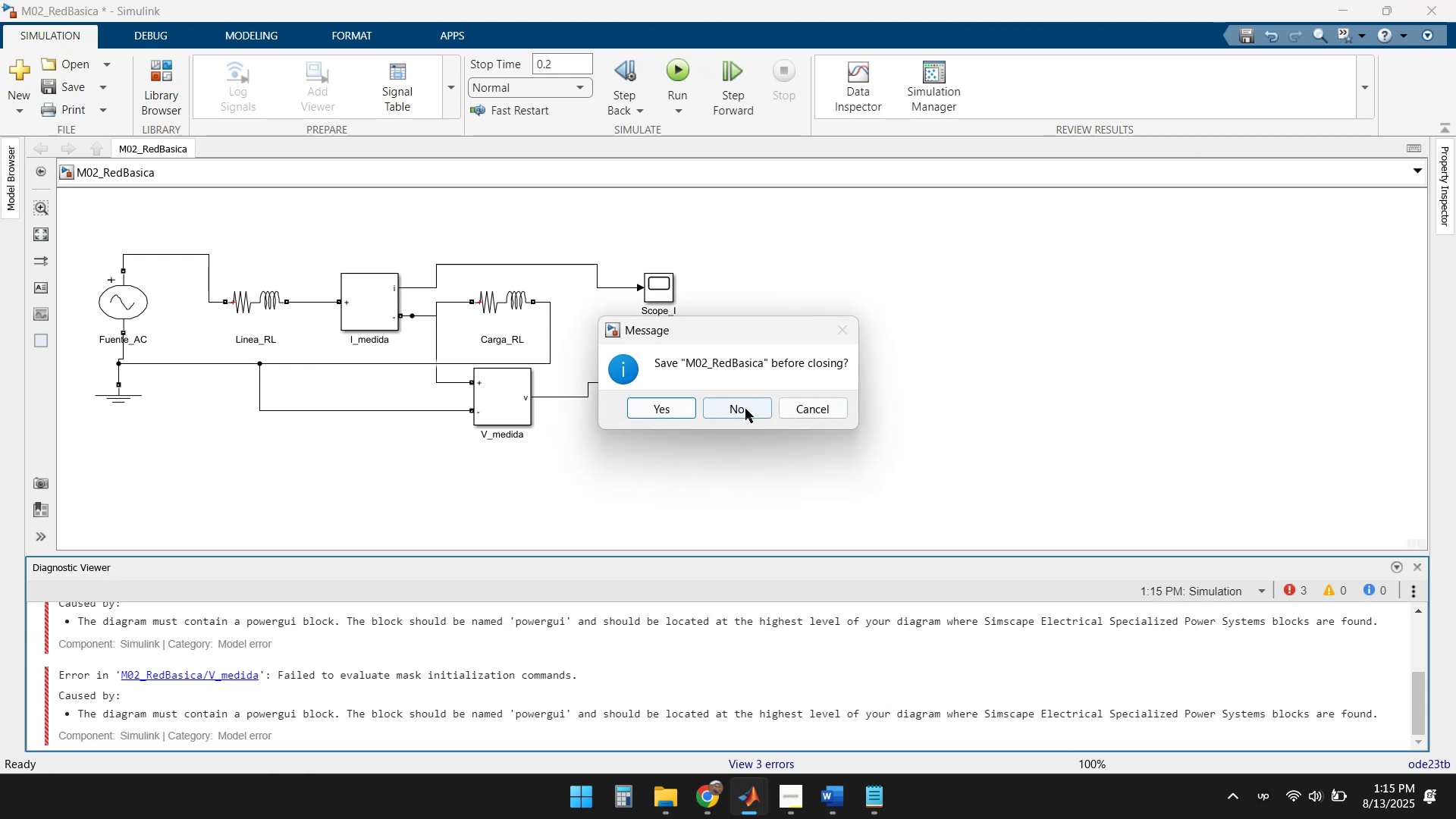 
left_click([733, 411])
 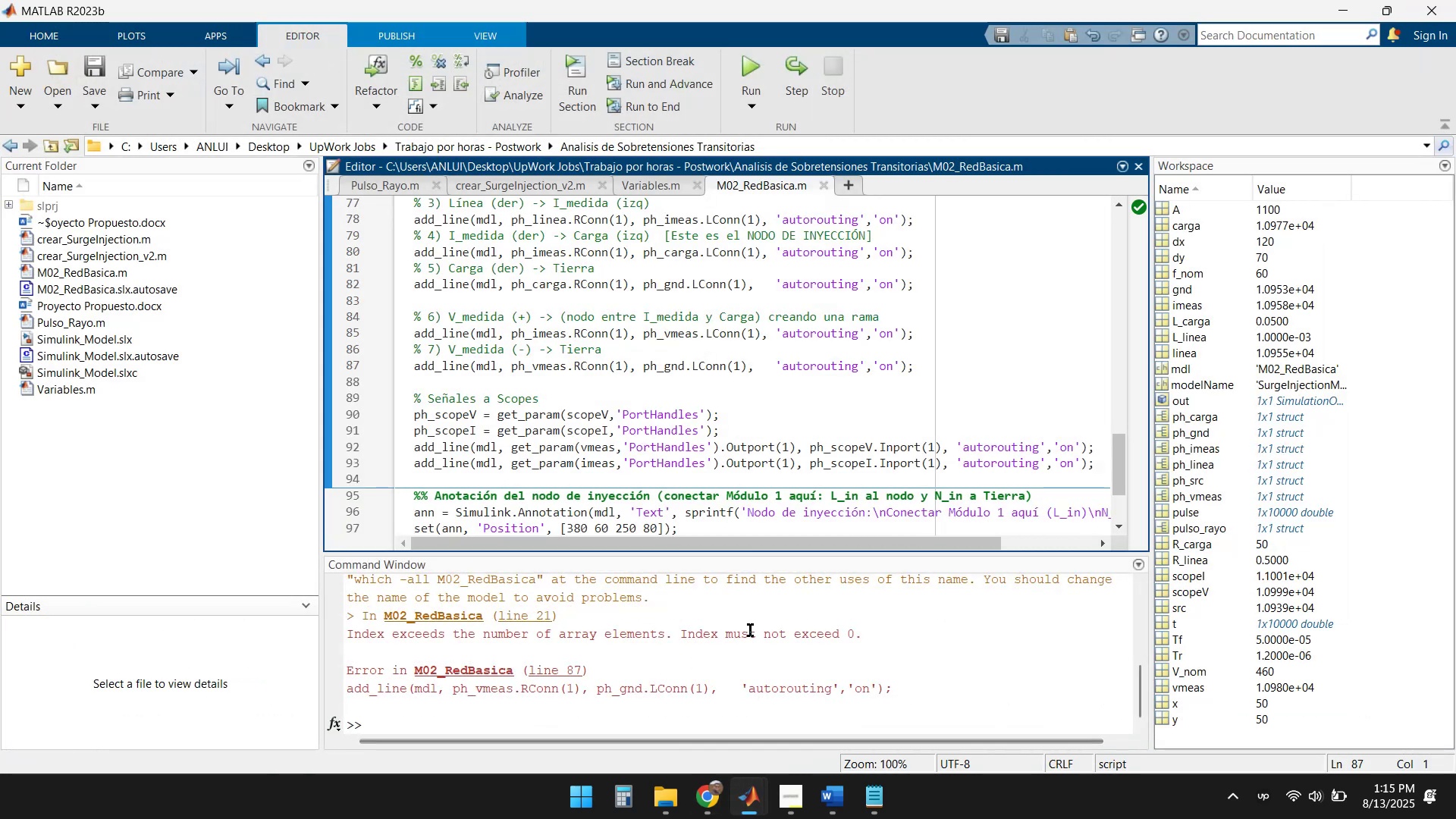 
left_click([544, 704])
 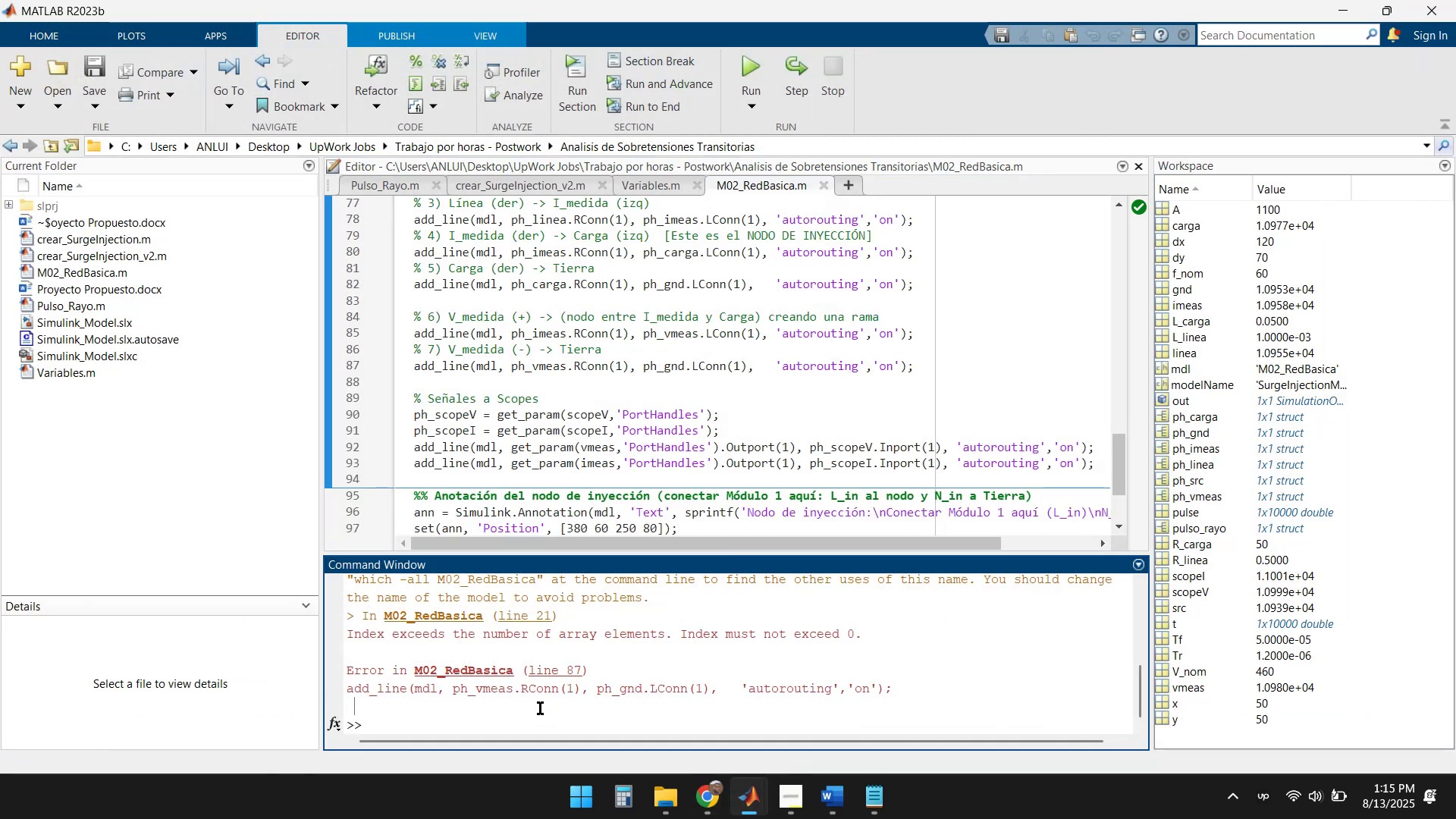 
type(clc)
 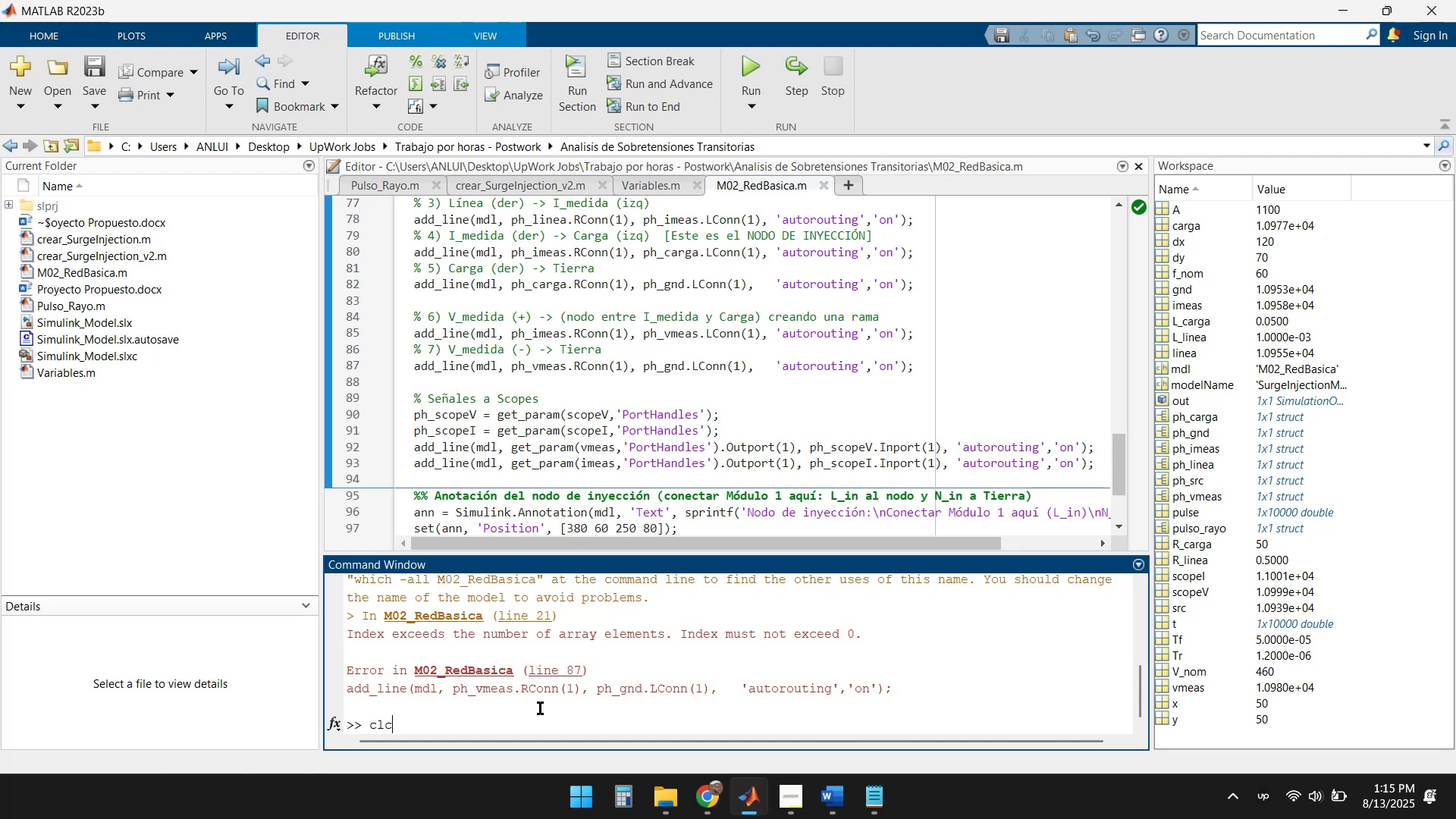 
key(Enter)
 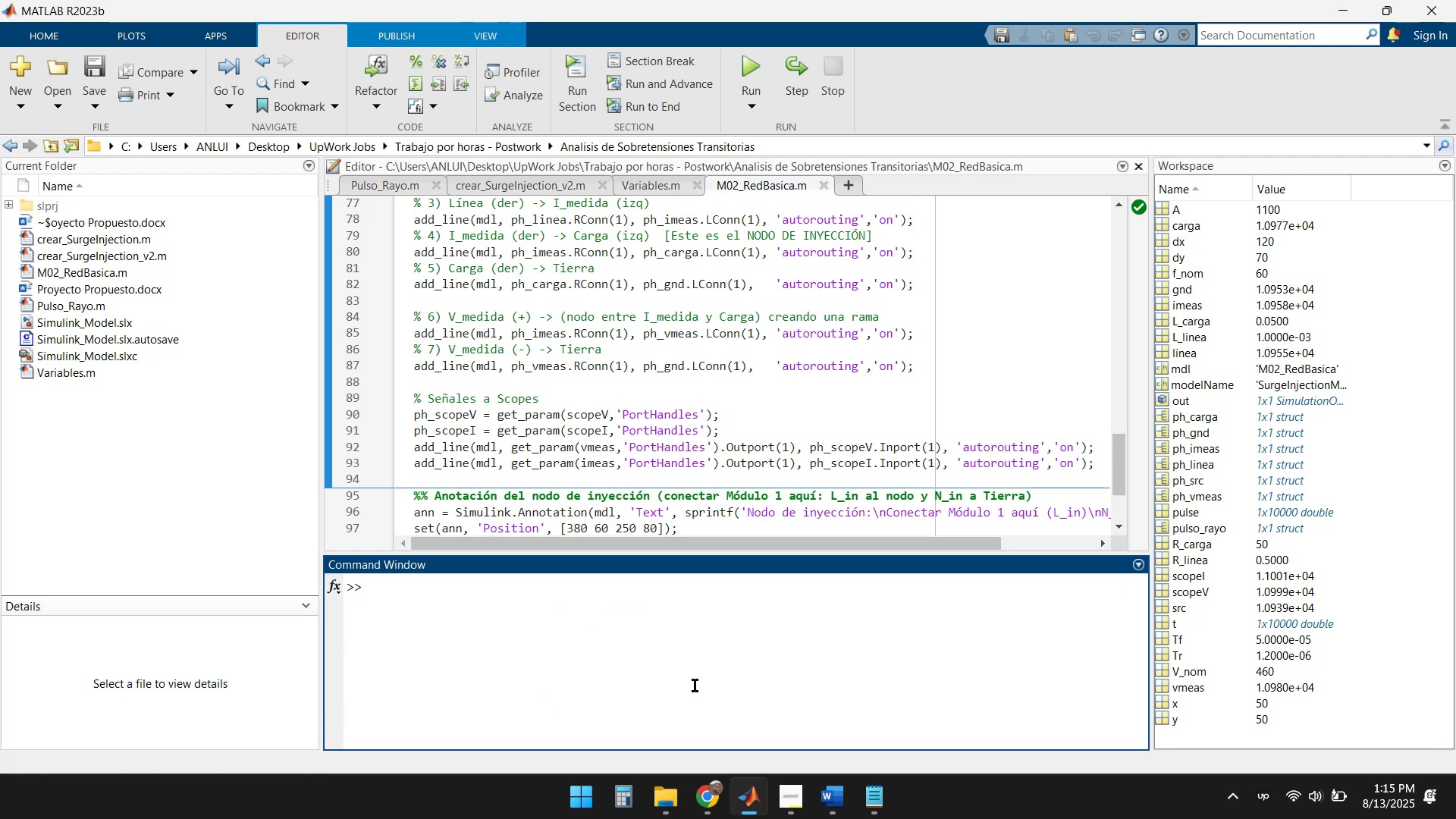 
type(variables)
 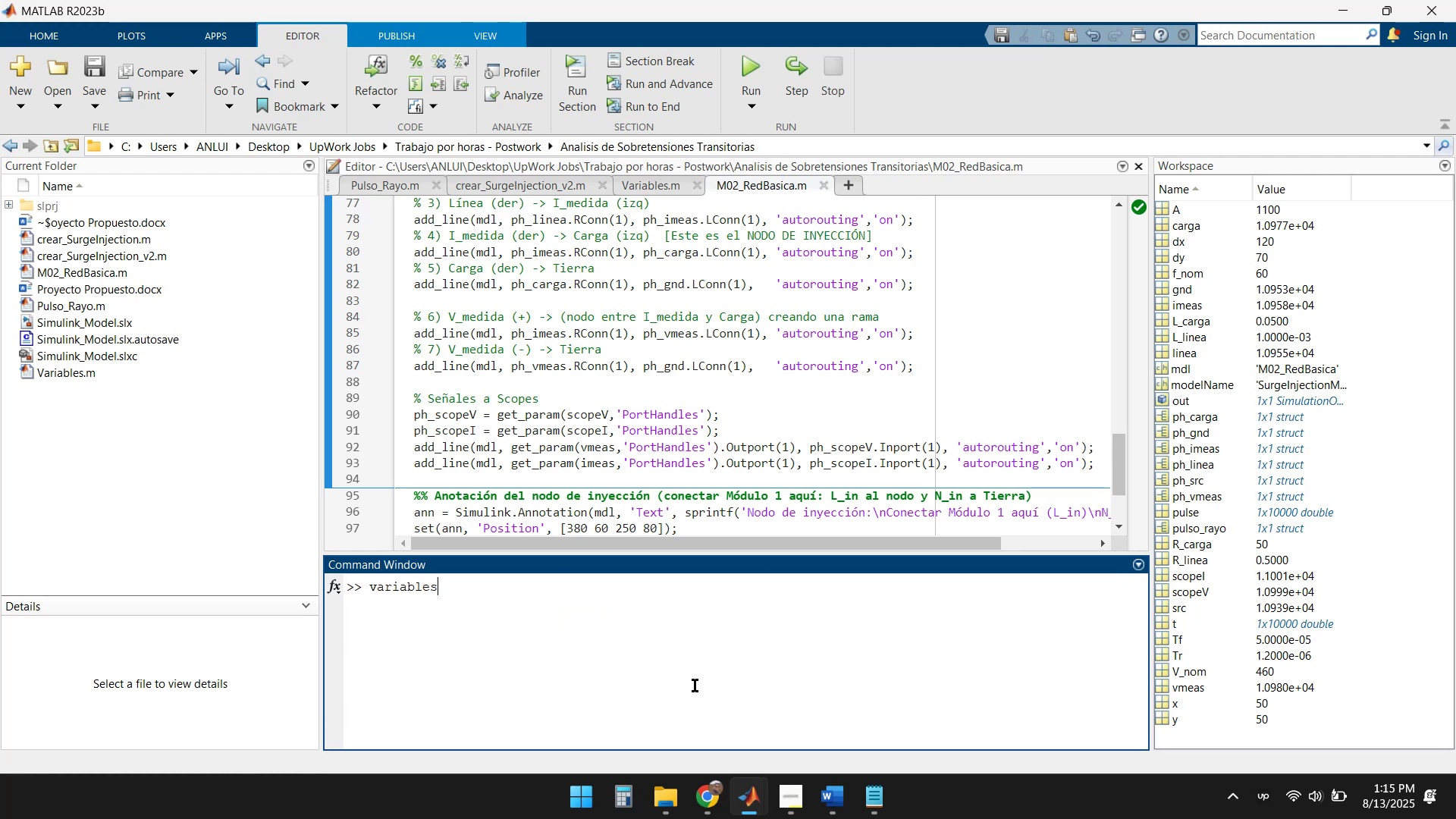 
key(Enter)
 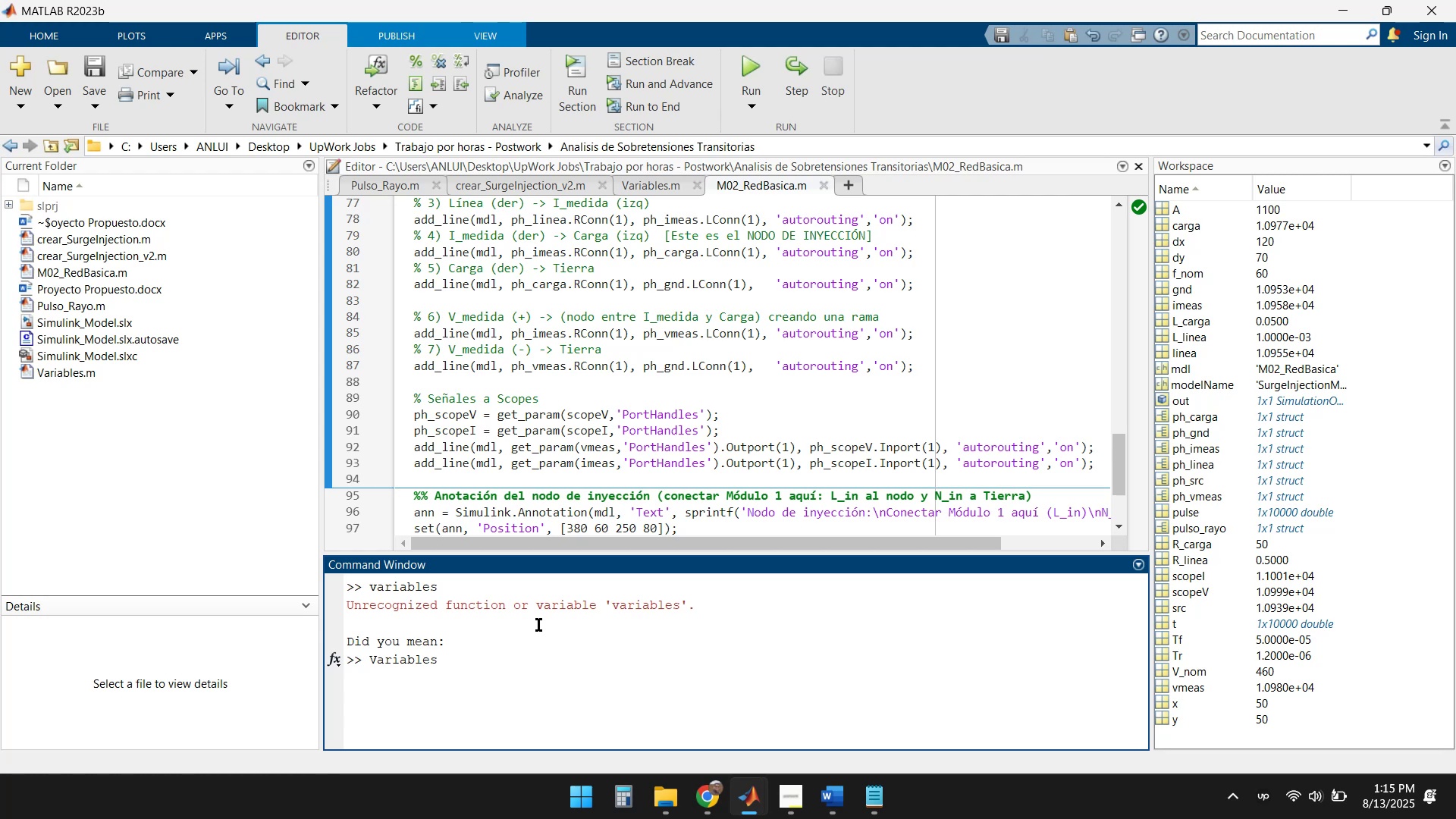 
wait(7.02)
 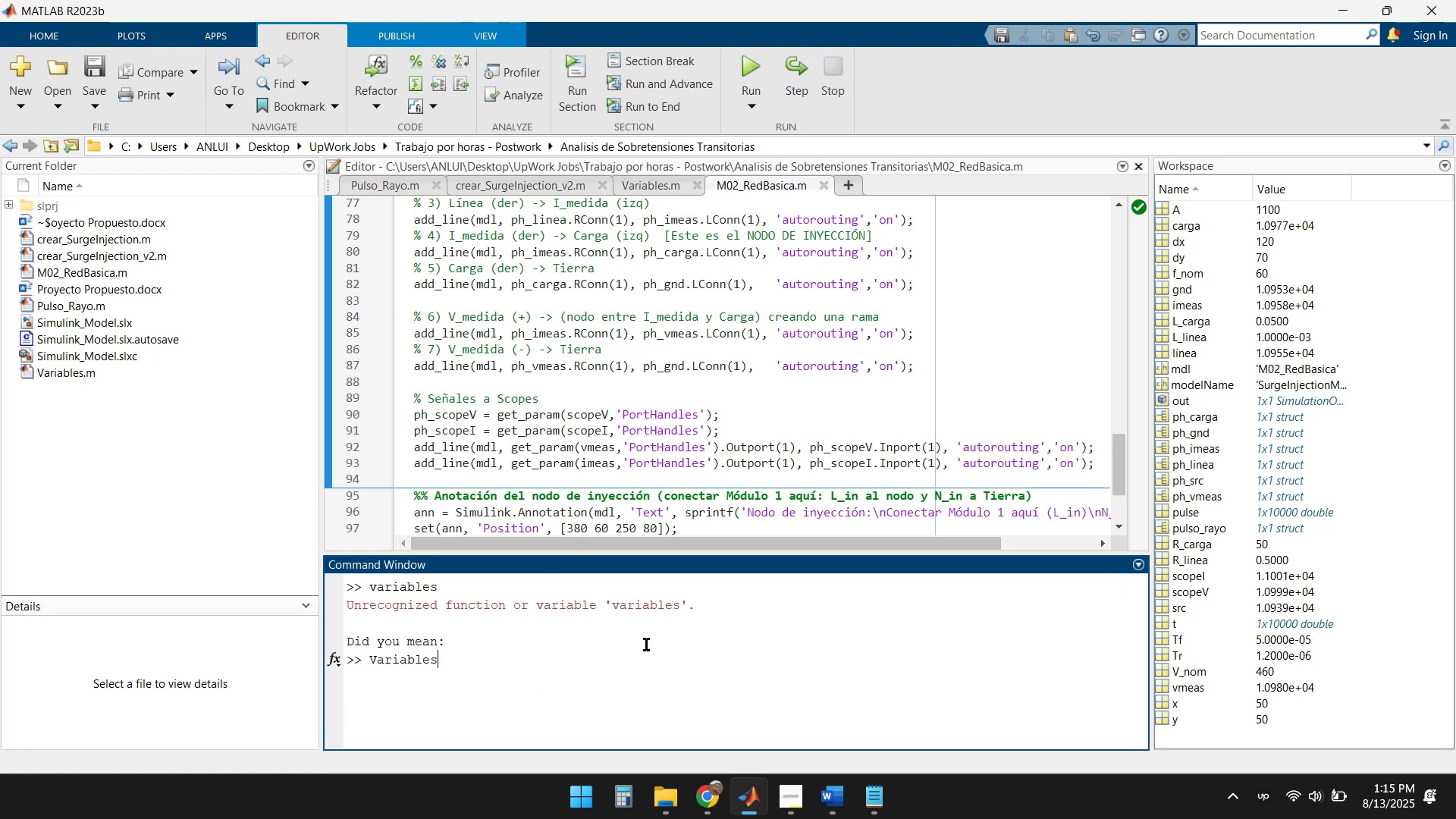 
key(Enter)
 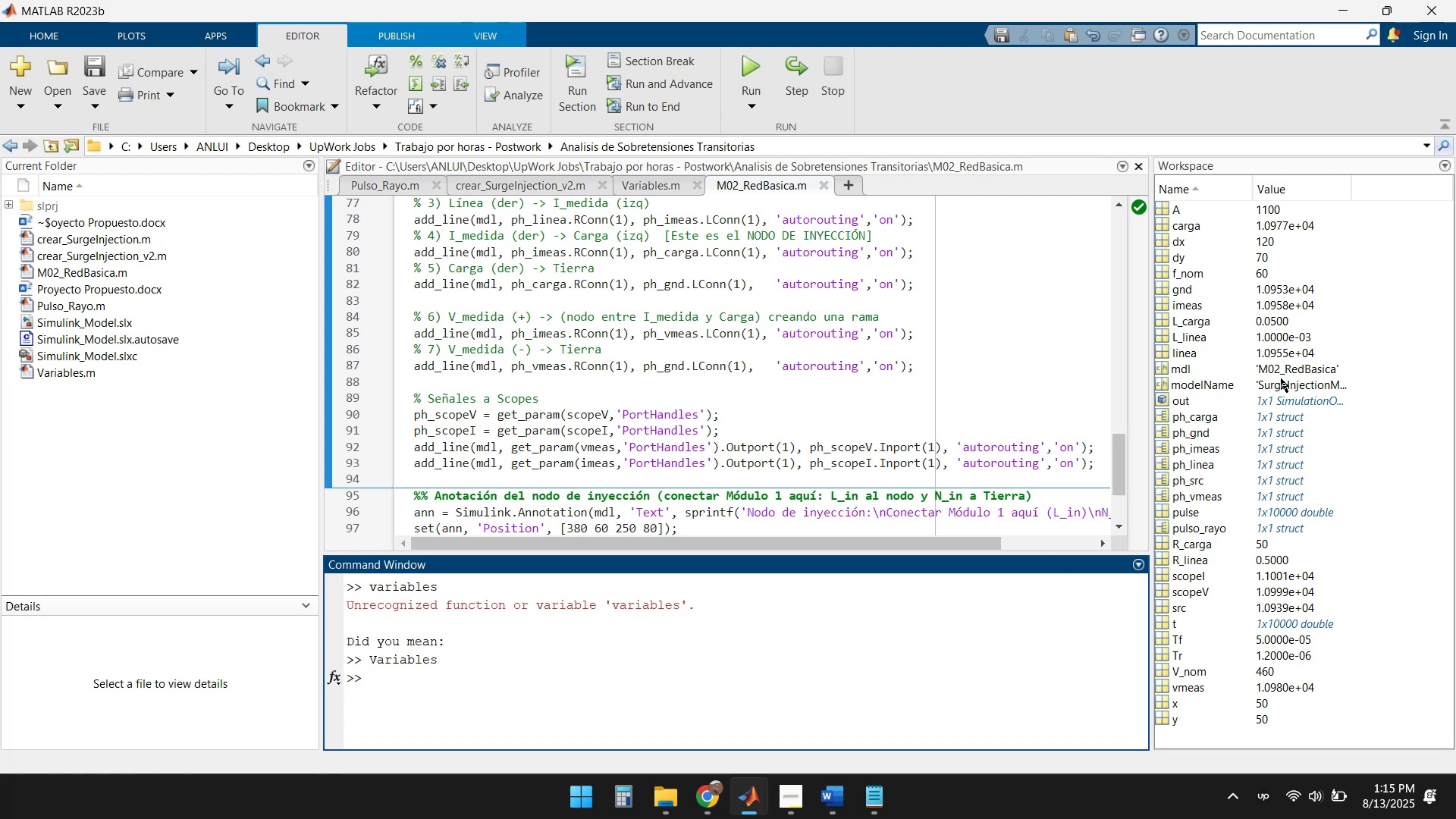 
scroll: coordinate [1282, 388], scroll_direction: down, amount: 3.0
 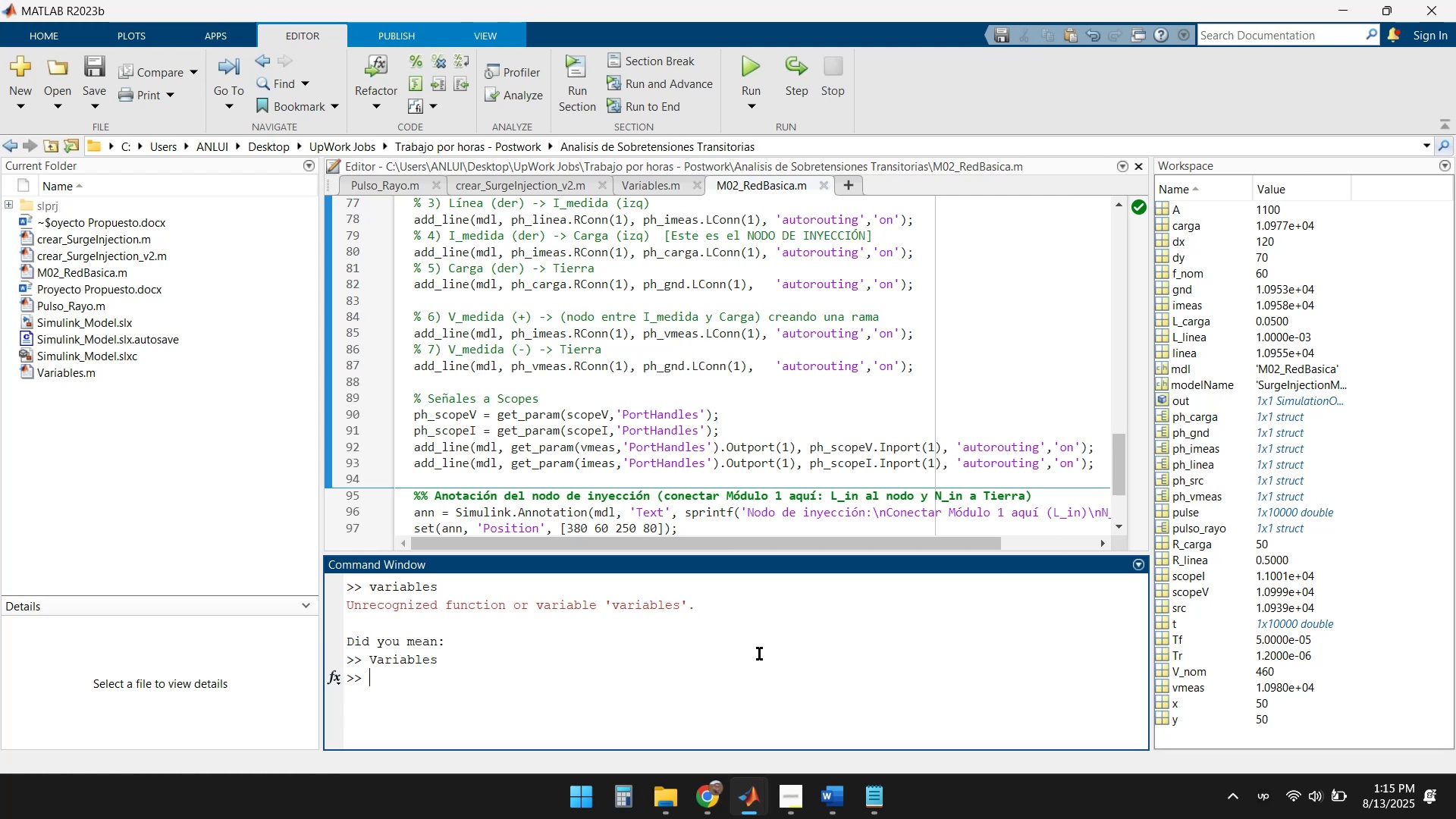 
type(Clear all)
 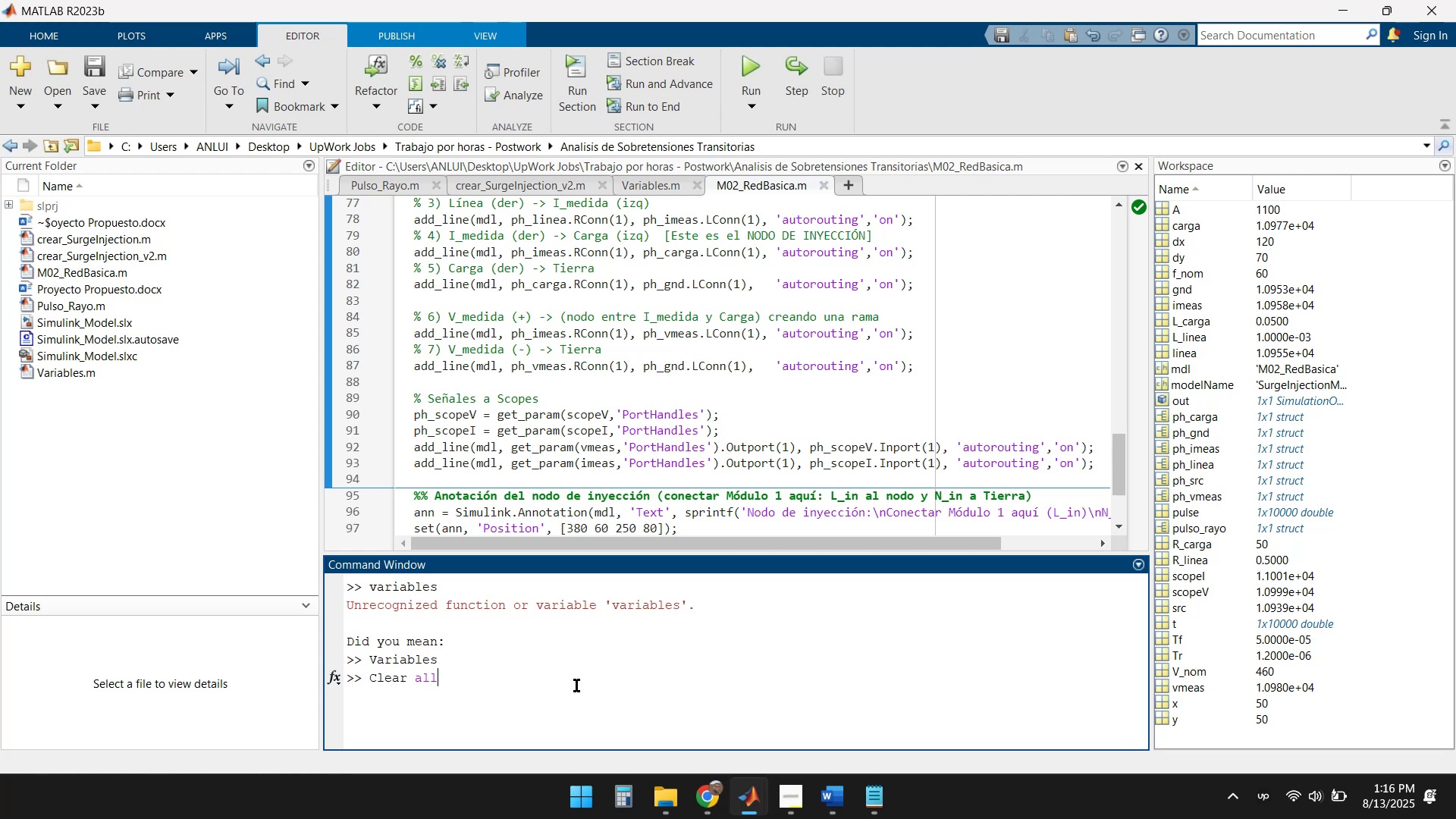 
key(Enter)
 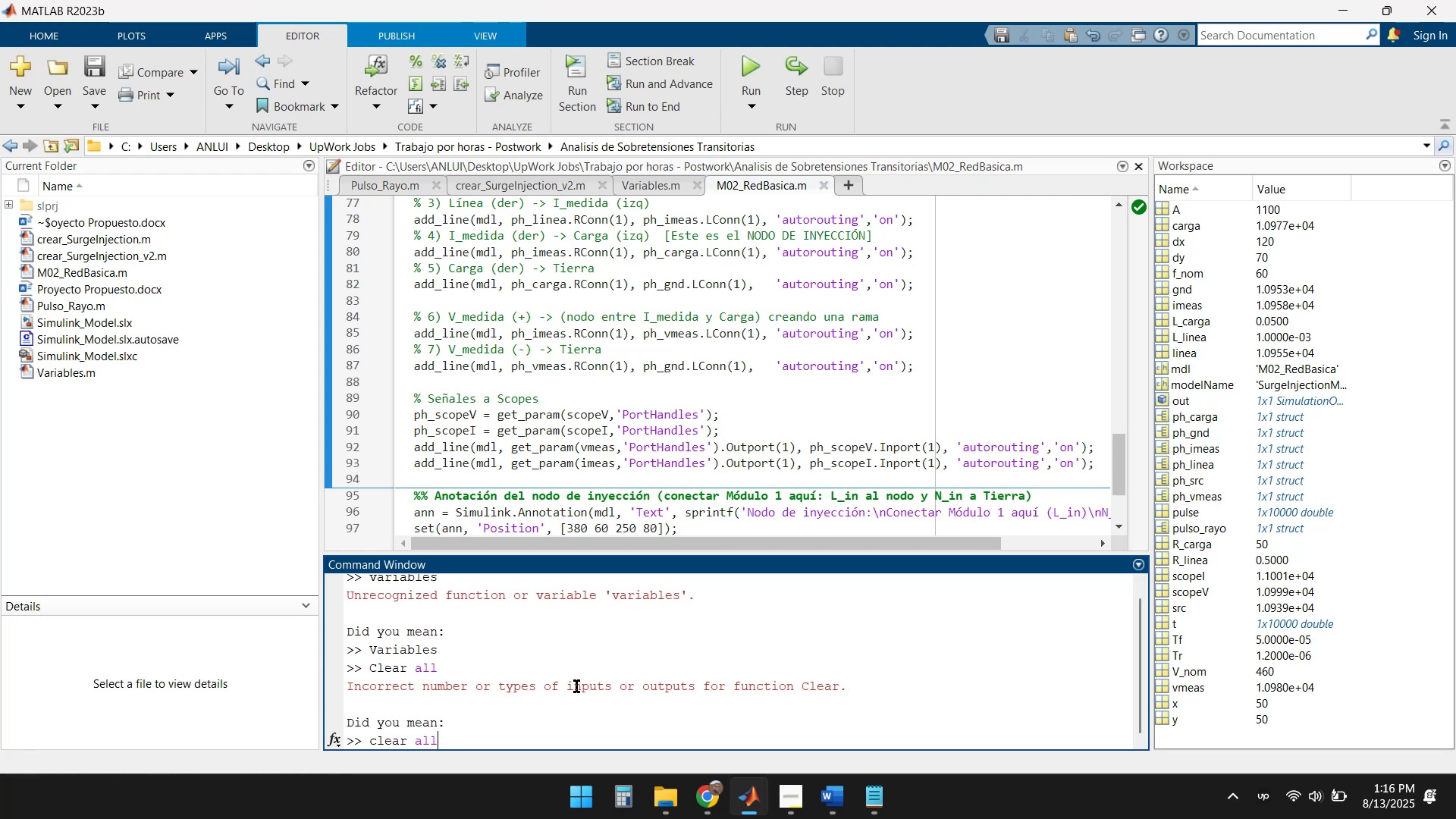 
scroll: coordinate [566, 648], scroll_direction: down, amount: 1.0
 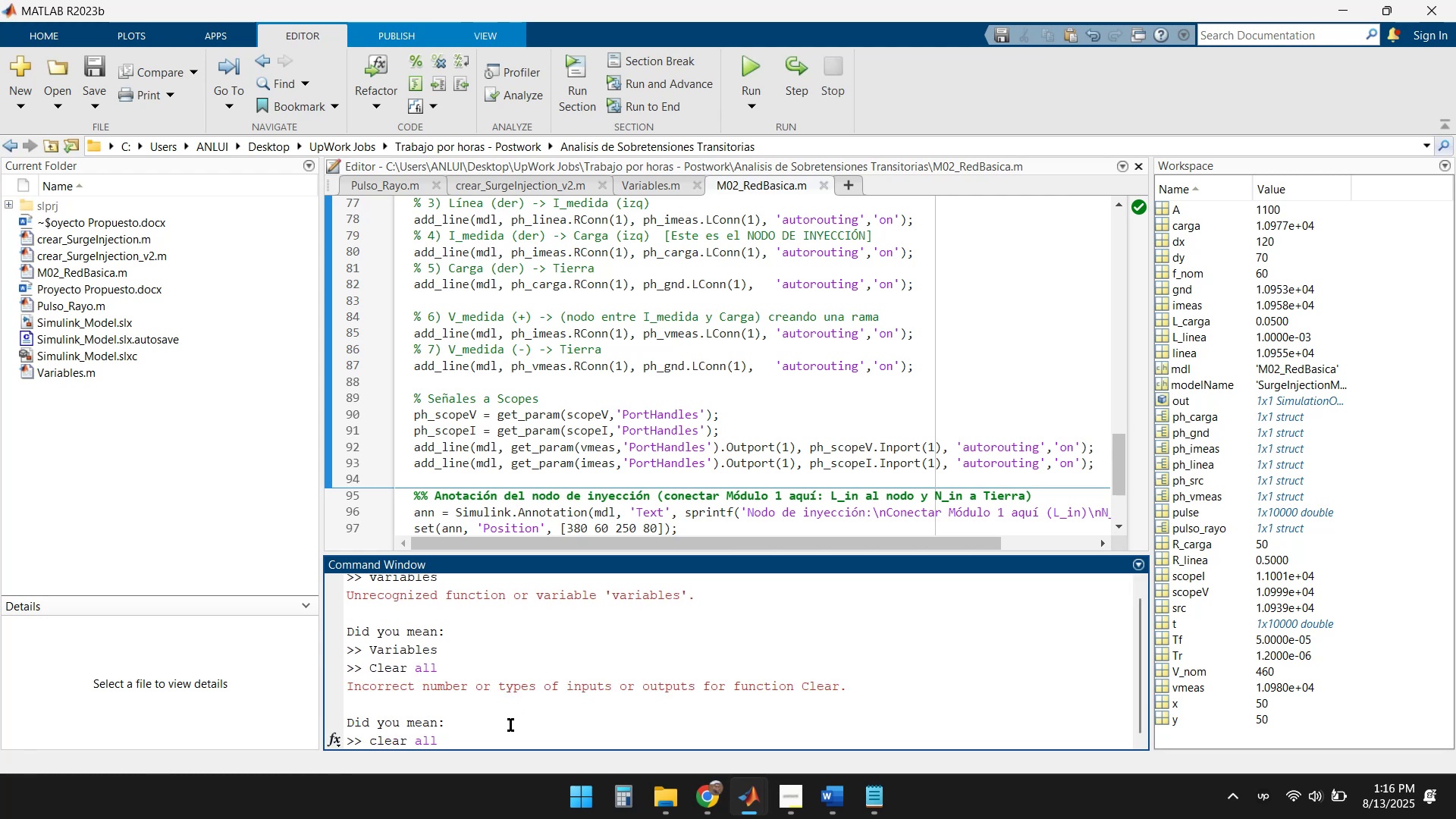 
type(Clear[Home][Delete]clear all)
 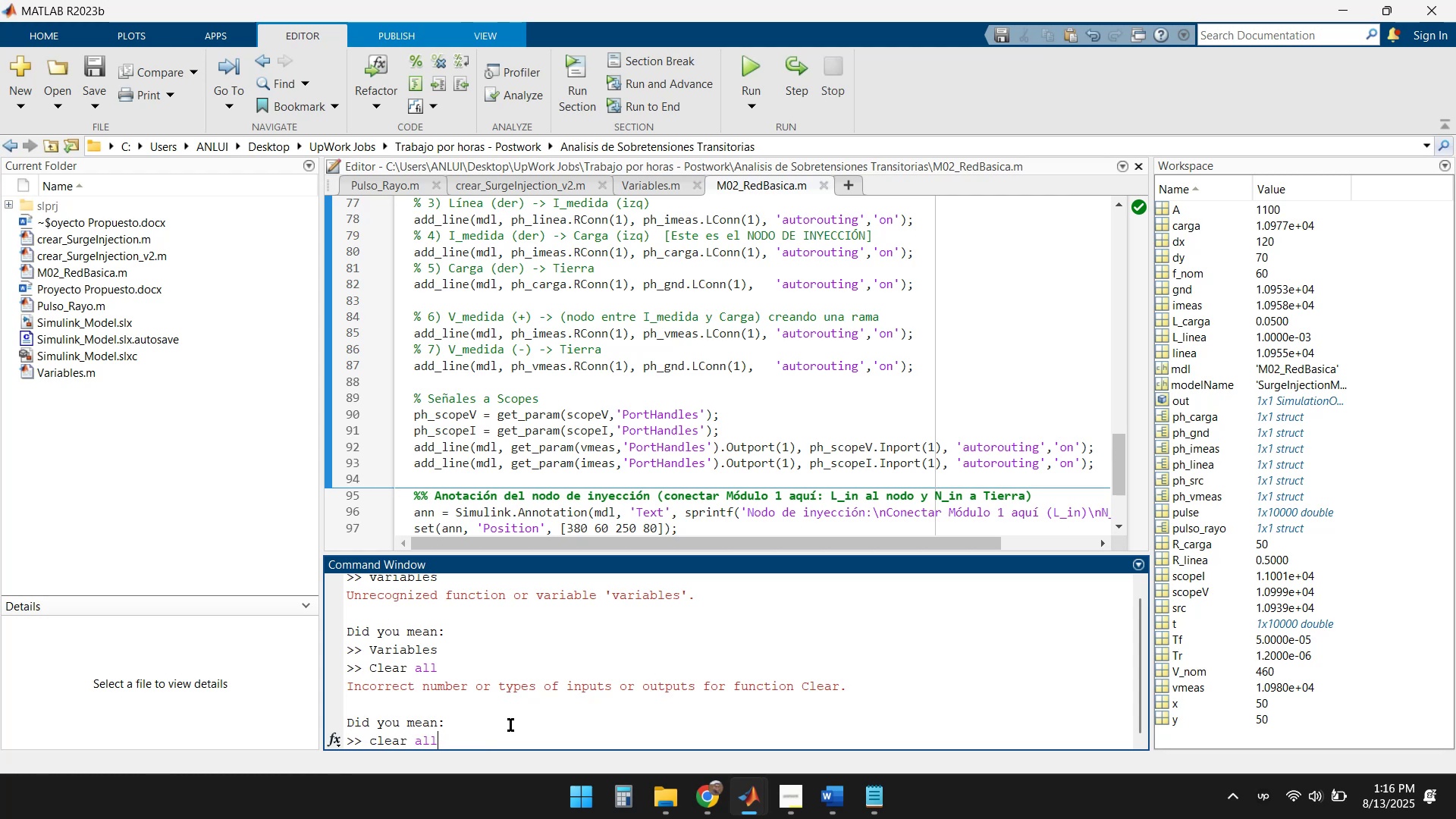 
 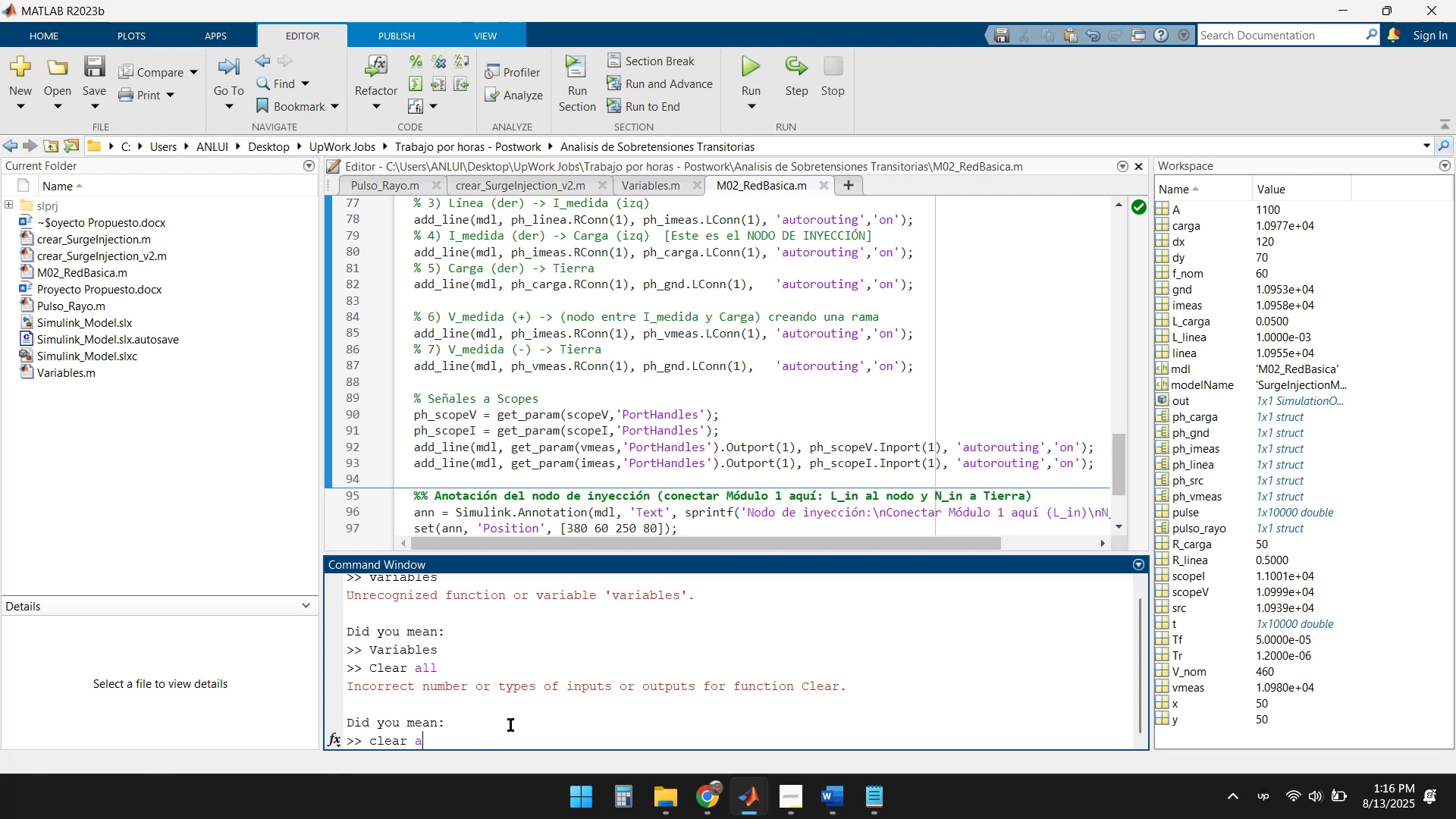 
key(Enter)
 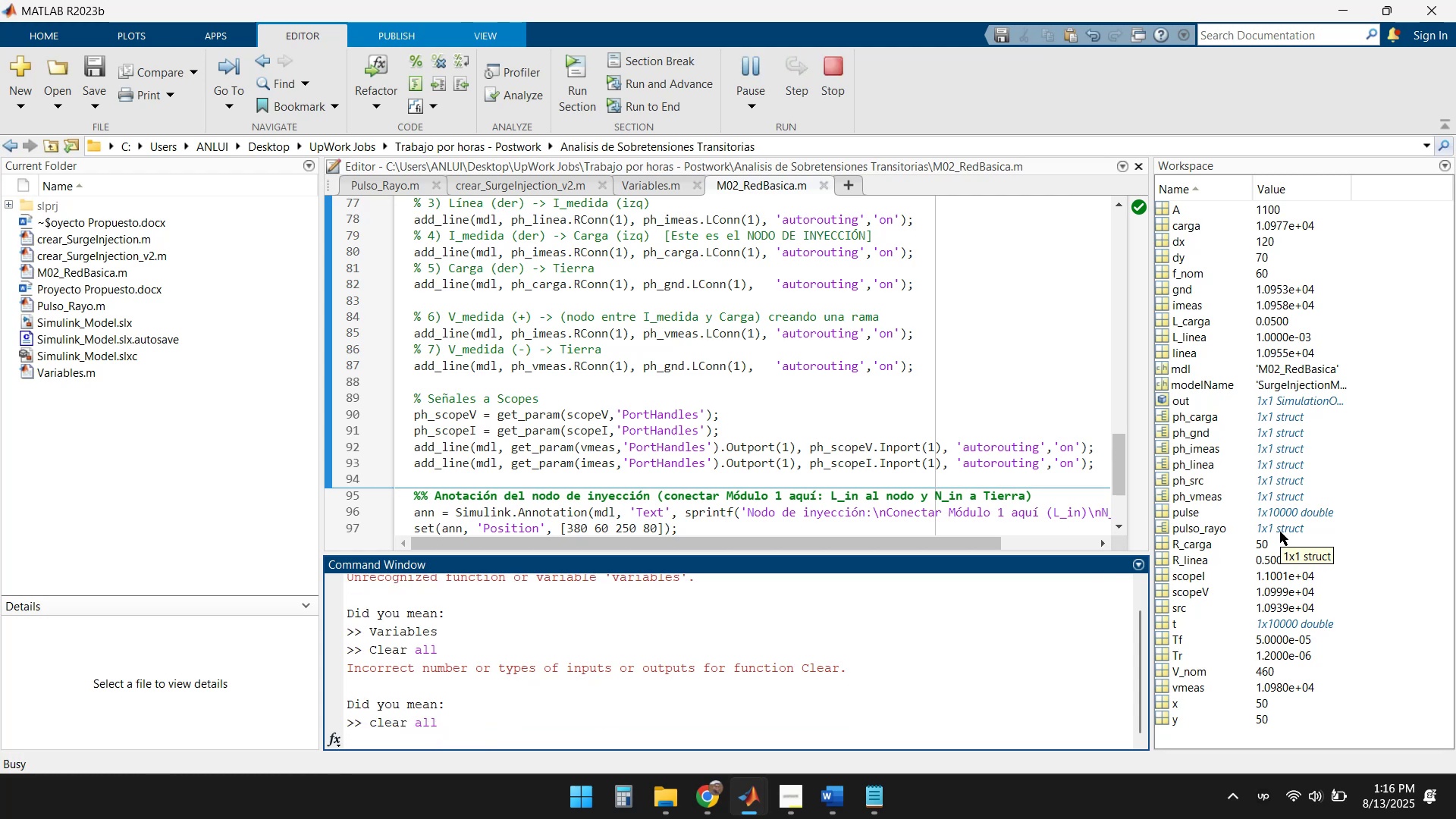 
wait(9.2)
 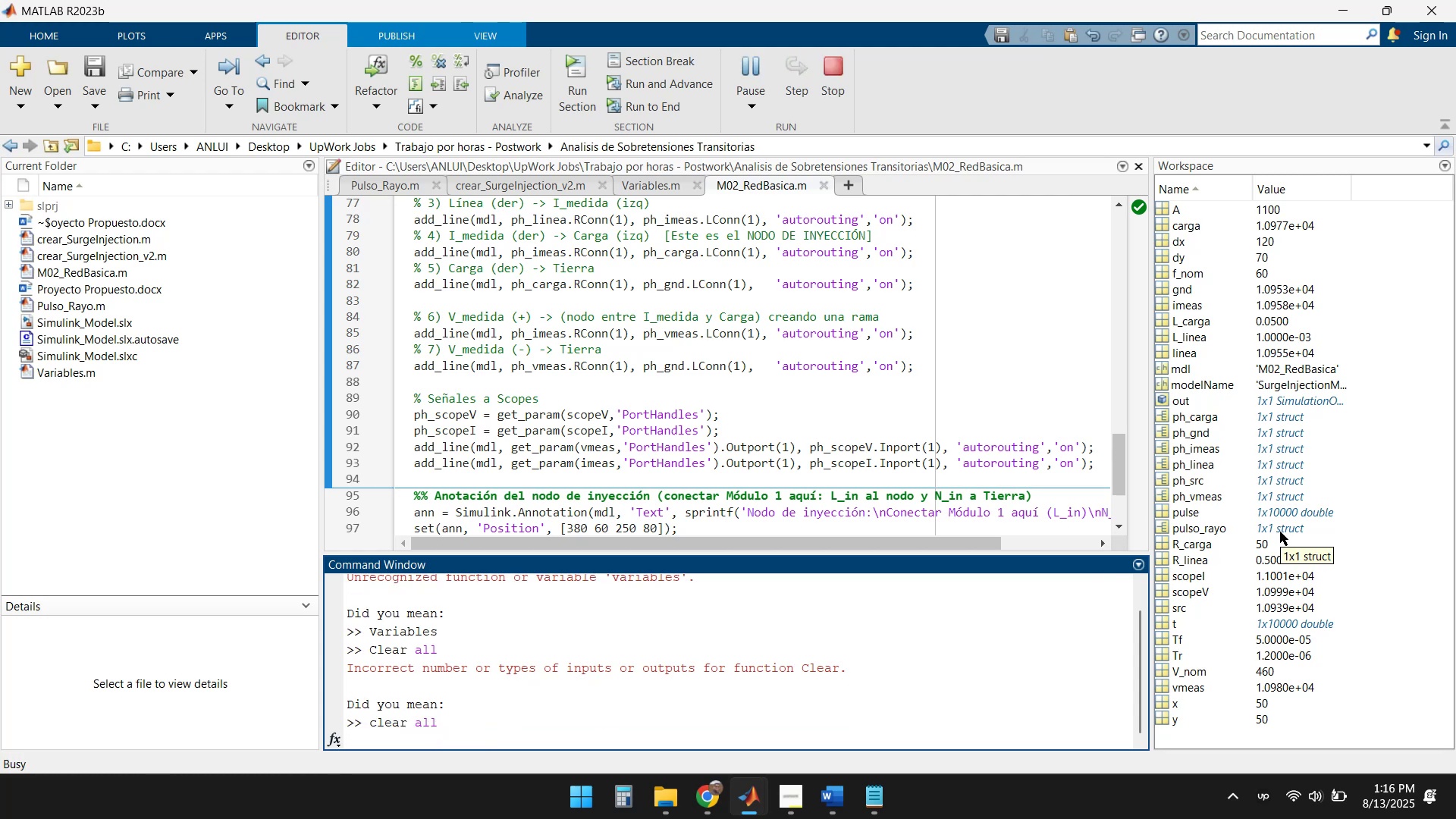 
key(ArrowUp)
 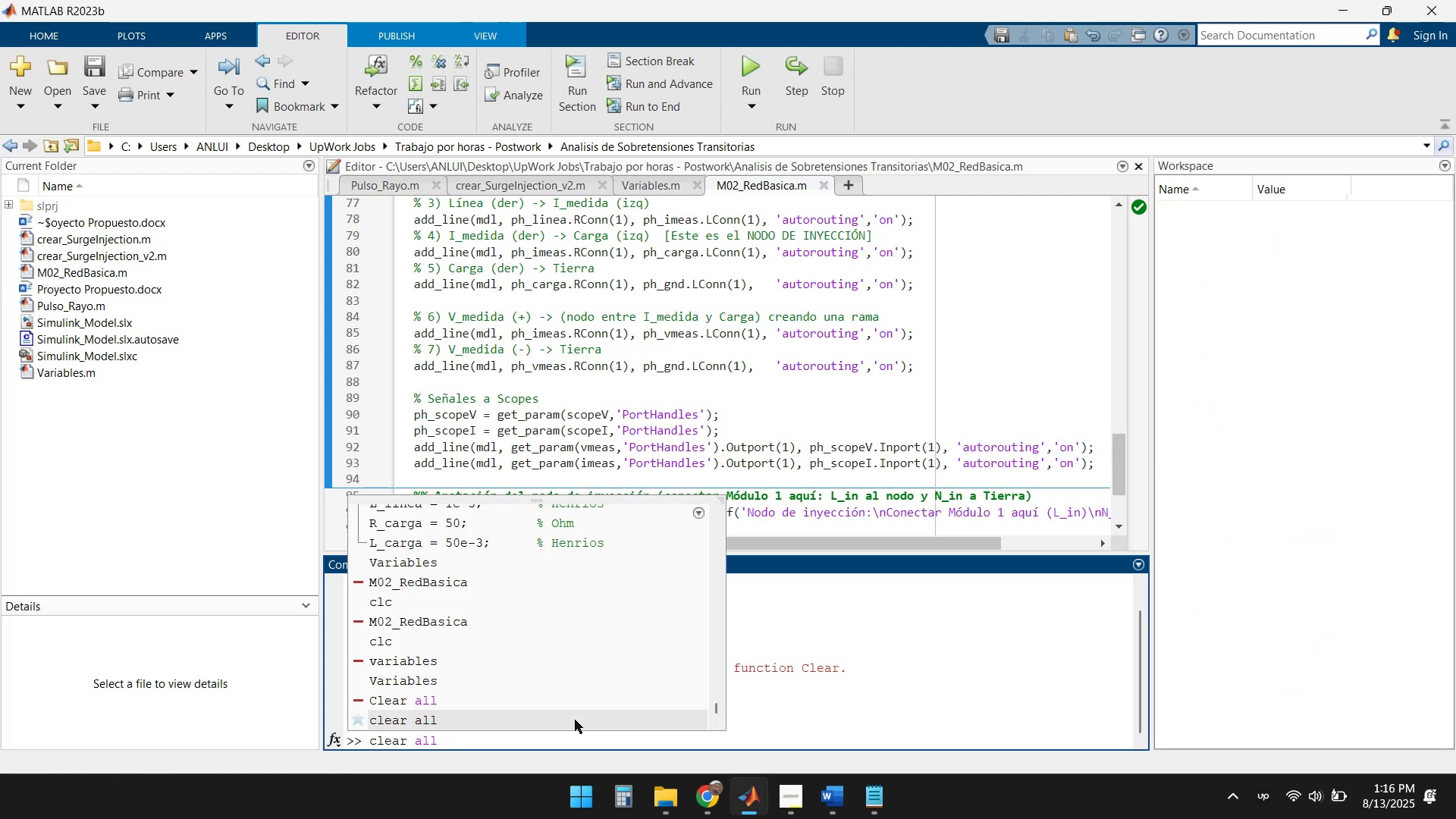 
key(ArrowUp)
 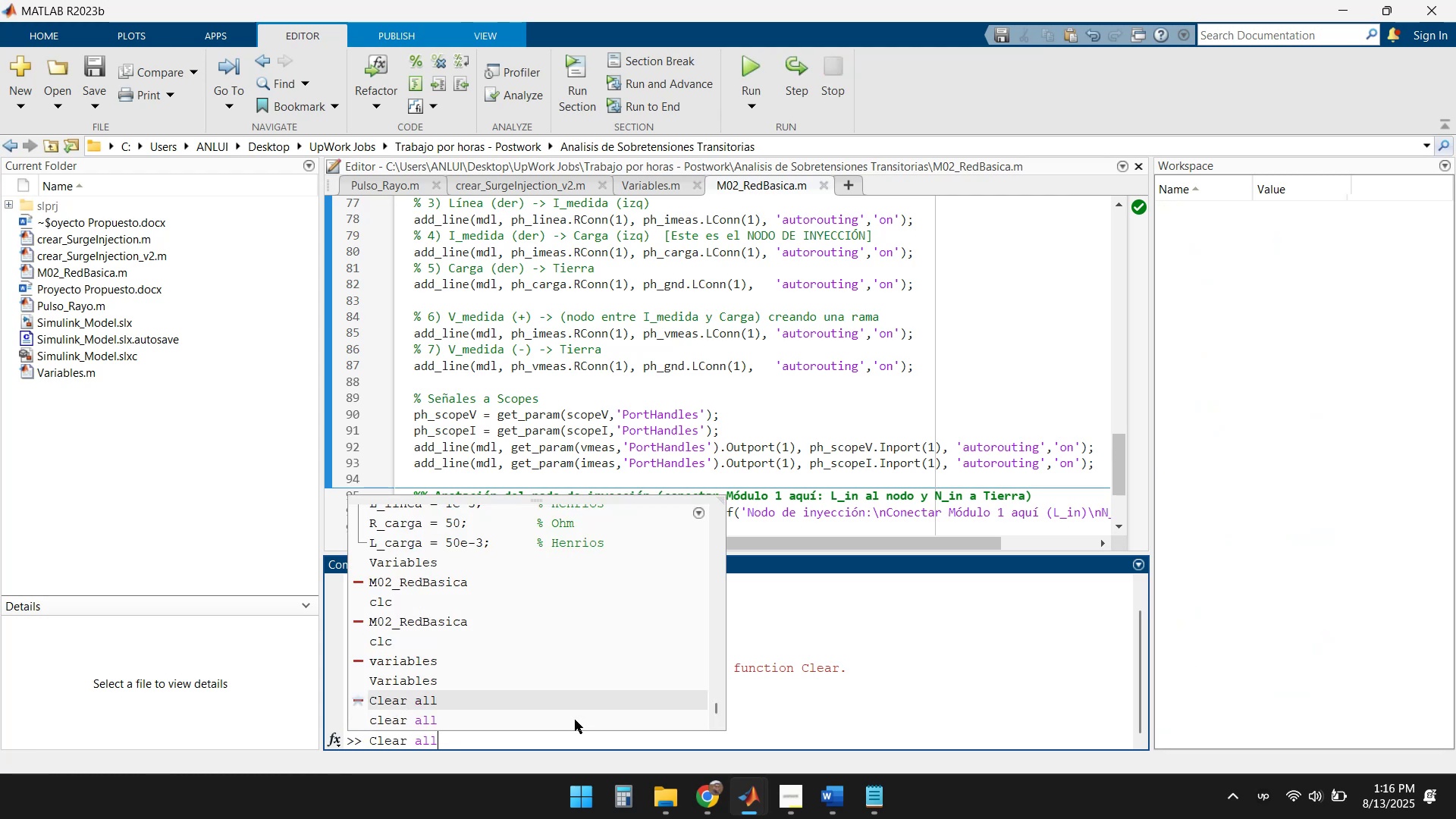 
key(ArrowUp)
 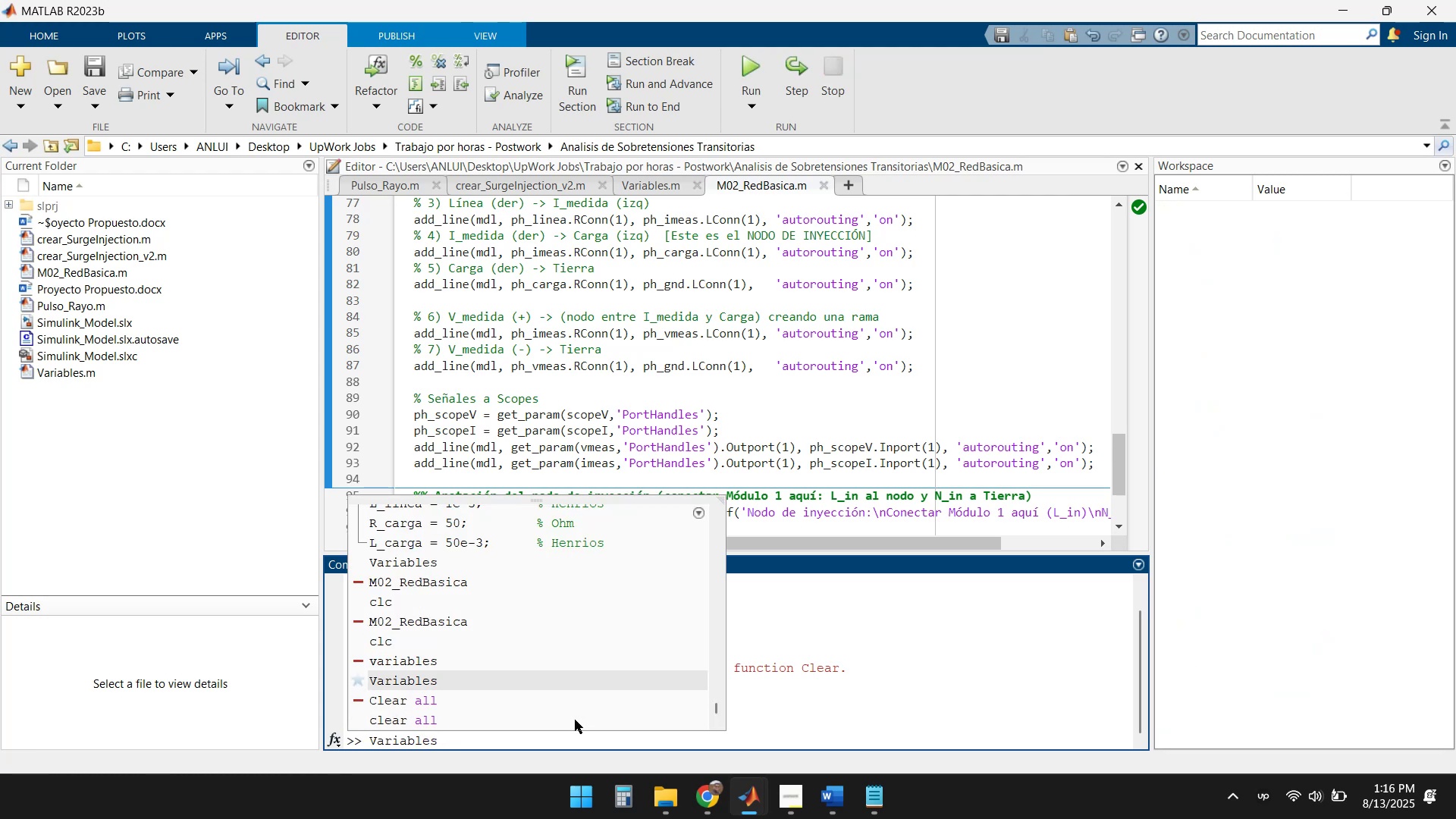 
key(Enter)
 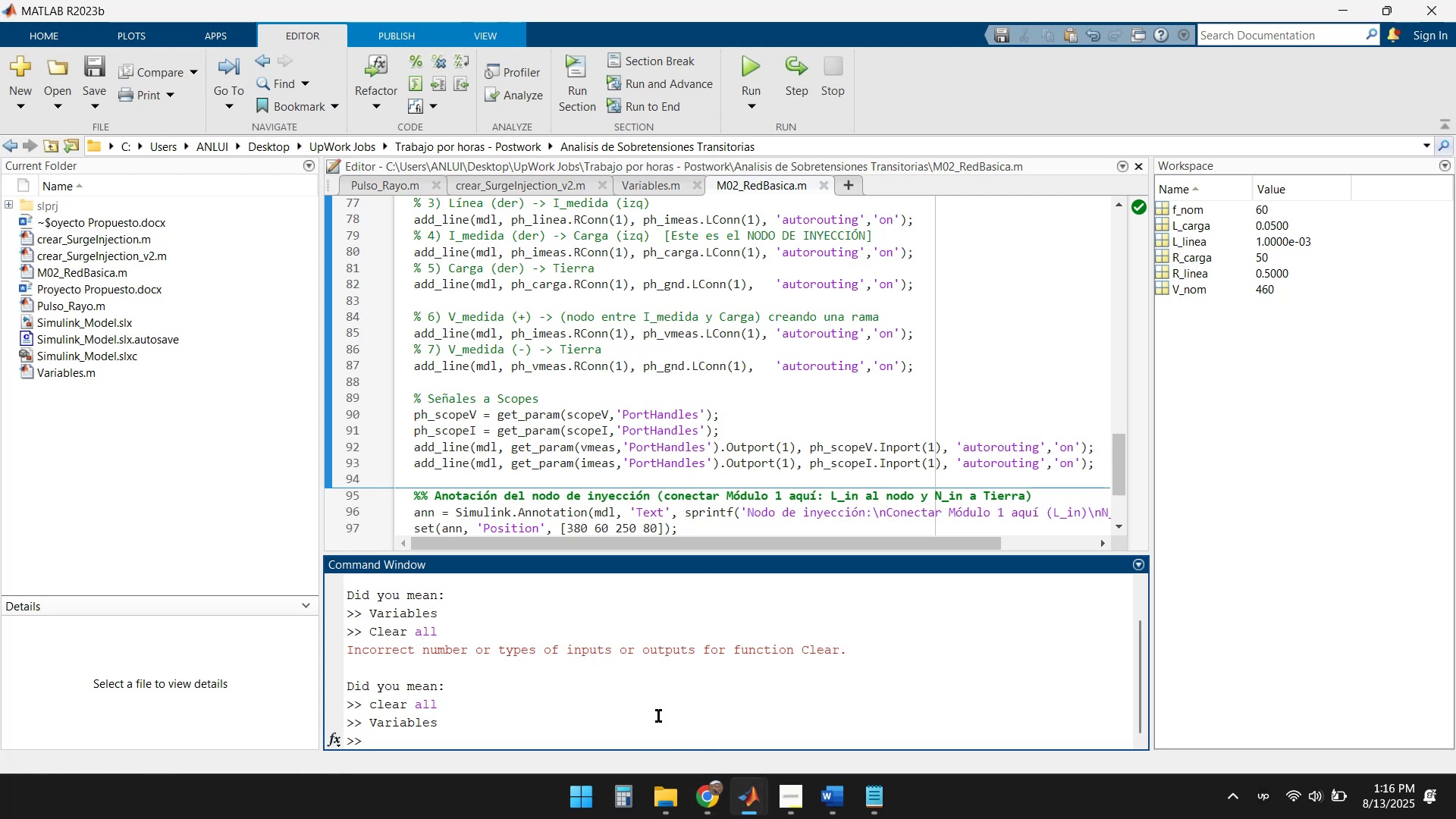 
wait(14.55)
 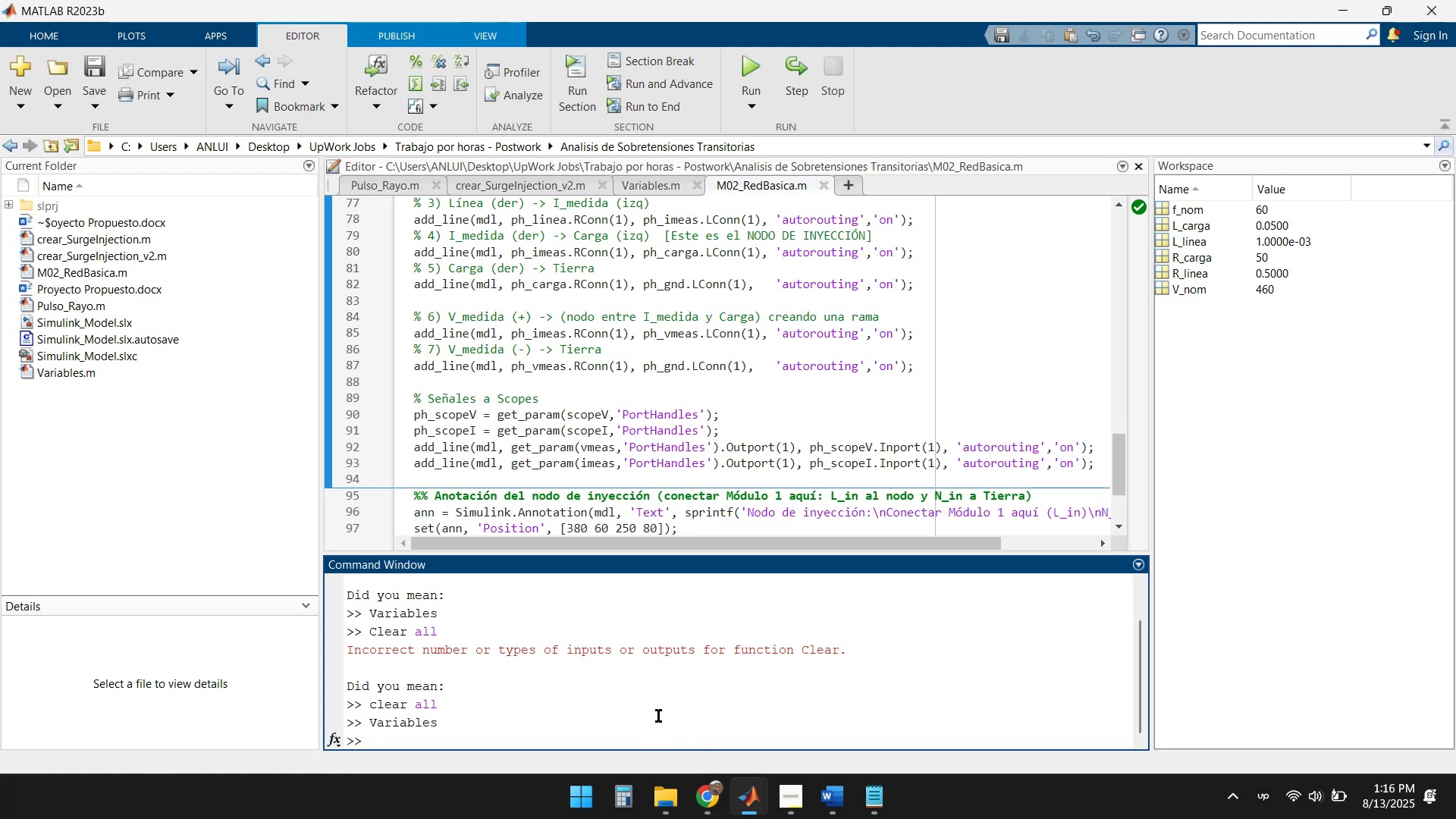 
left_click([597, 188])
 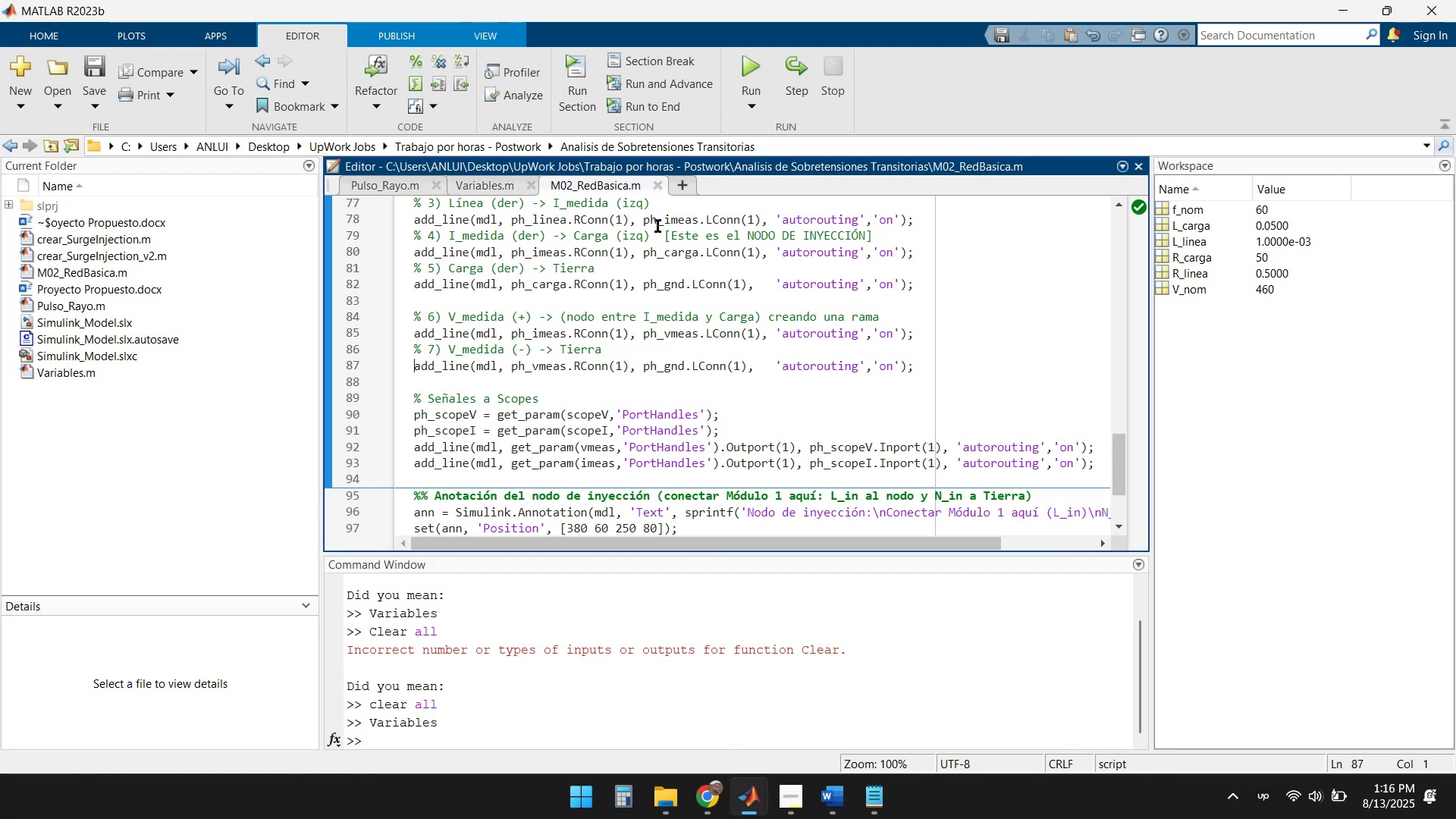 
left_click([758, 800])
 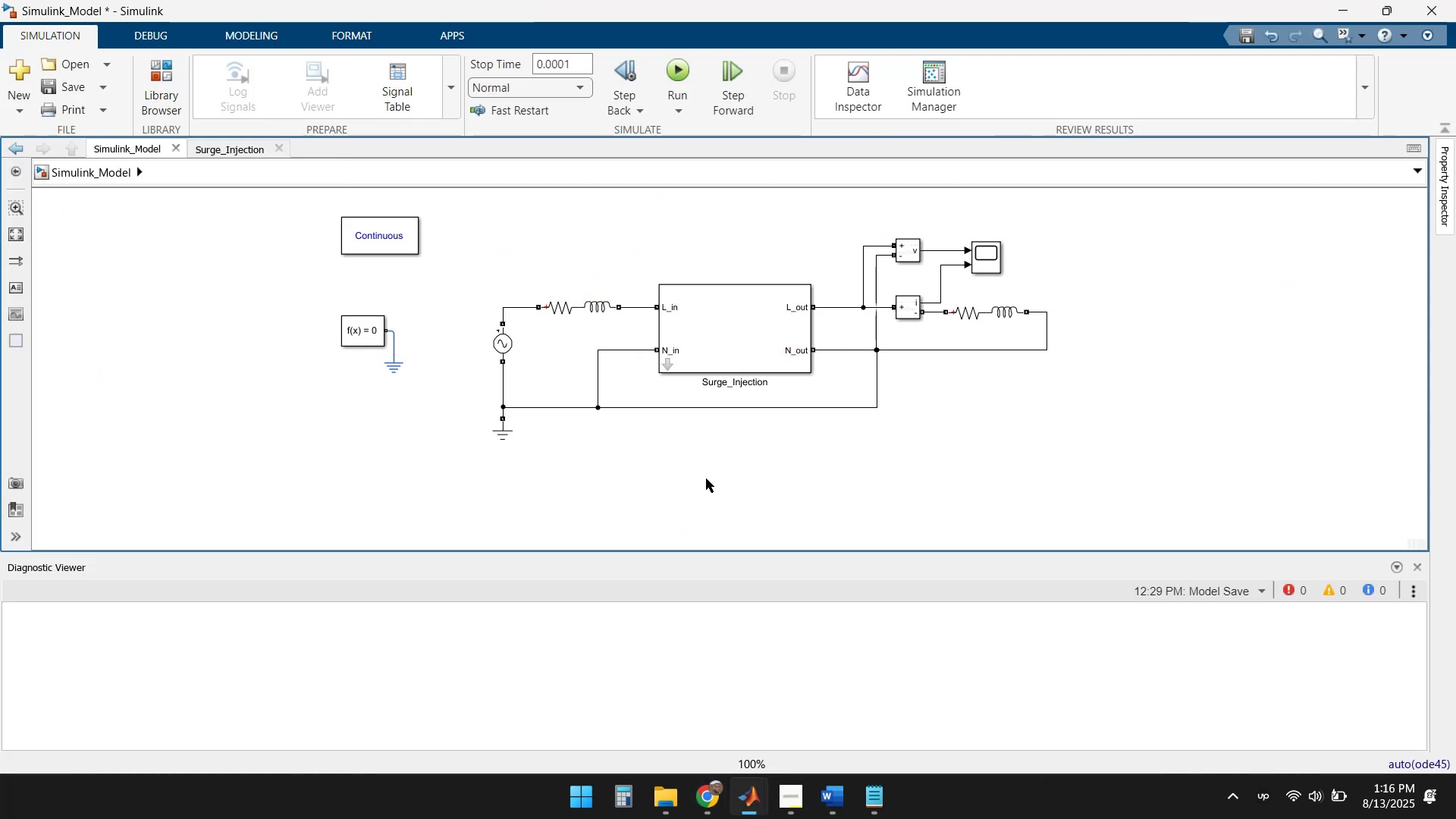 
scroll: coordinate [698, 479], scroll_direction: up, amount: 1.0
 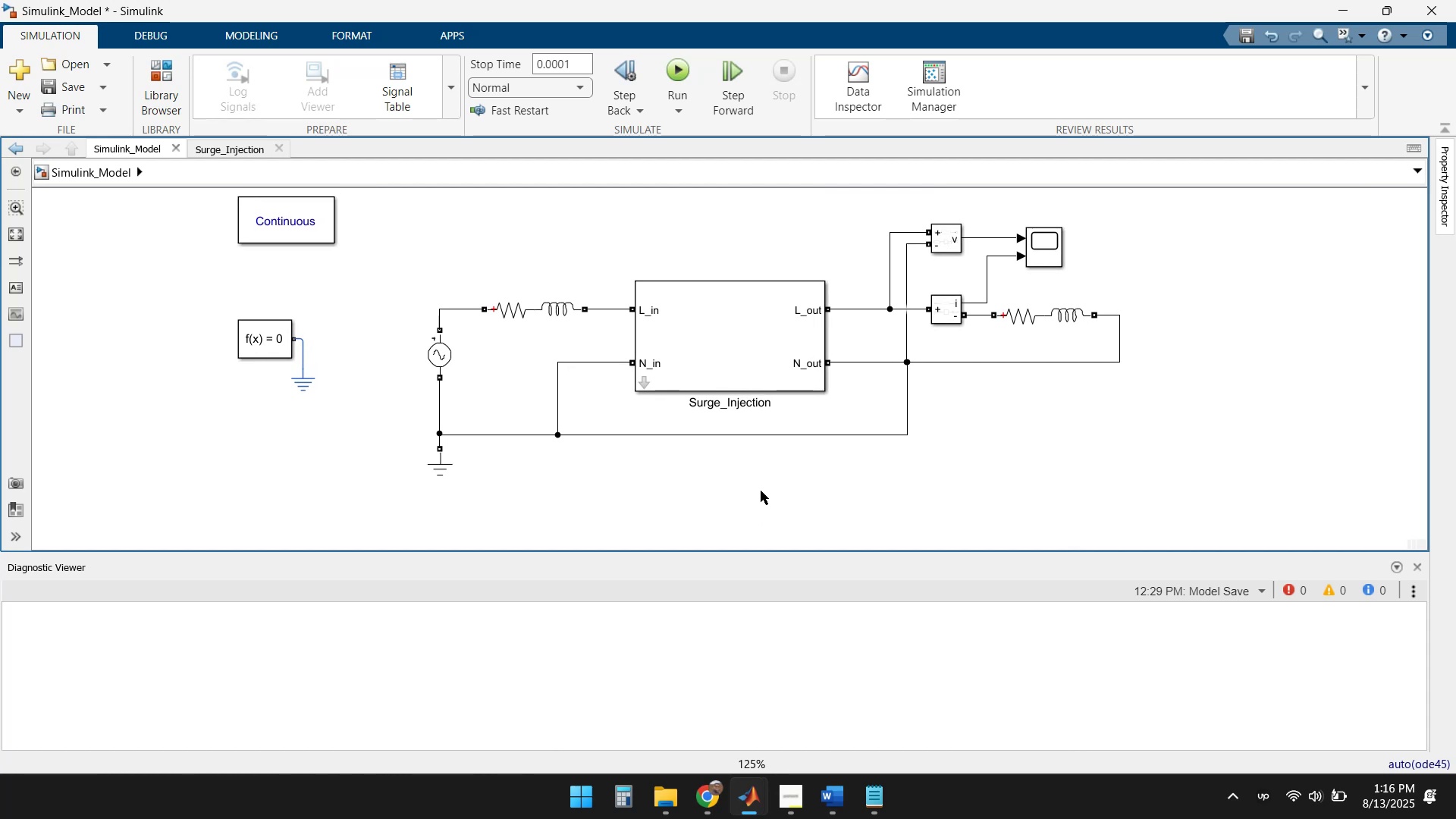 
left_click_drag(start_coordinate=[717, 394], to_coordinate=[720, 389])
 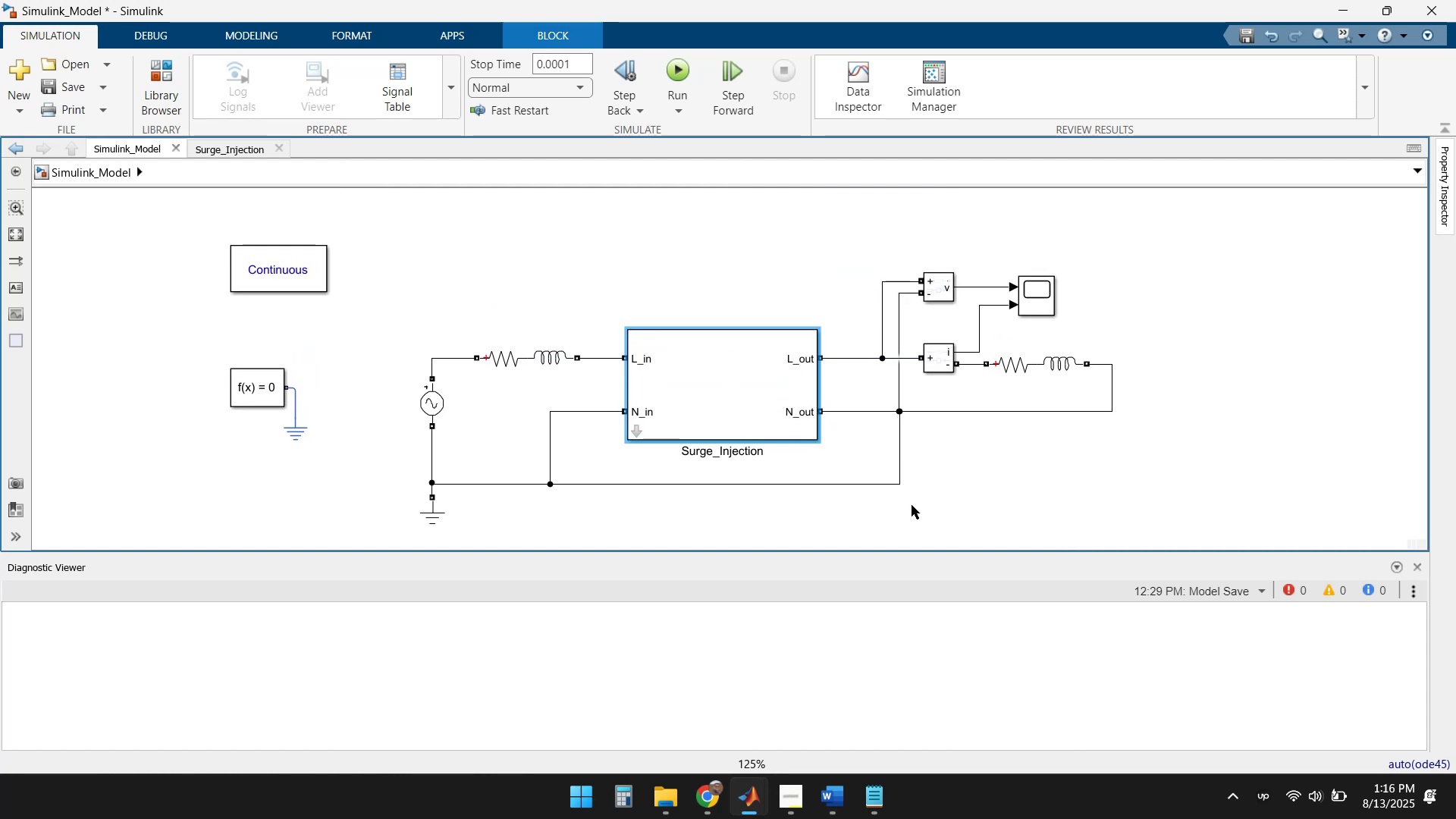 
left_click([1013, 508])
 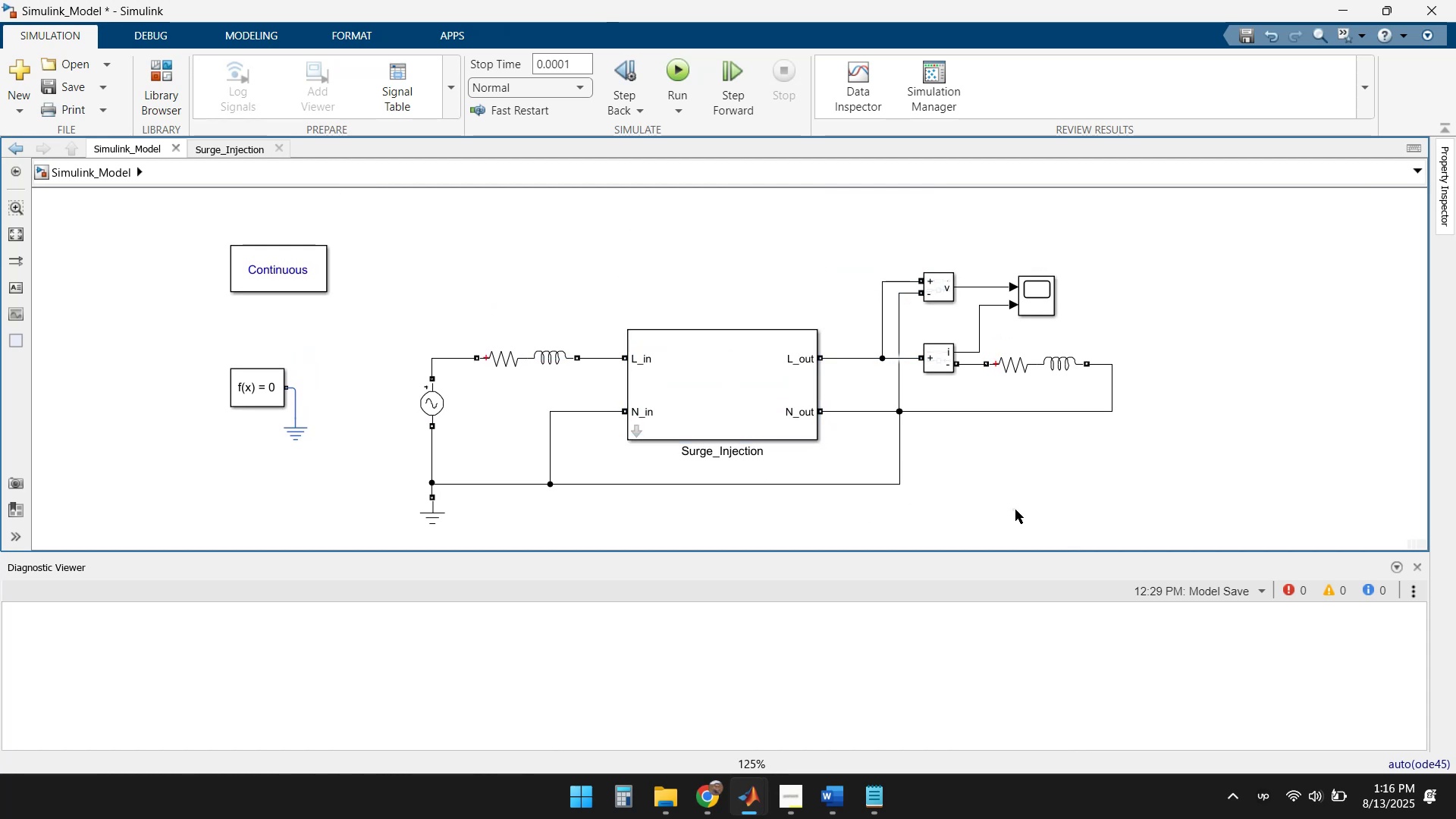 
key(Control+Z)
 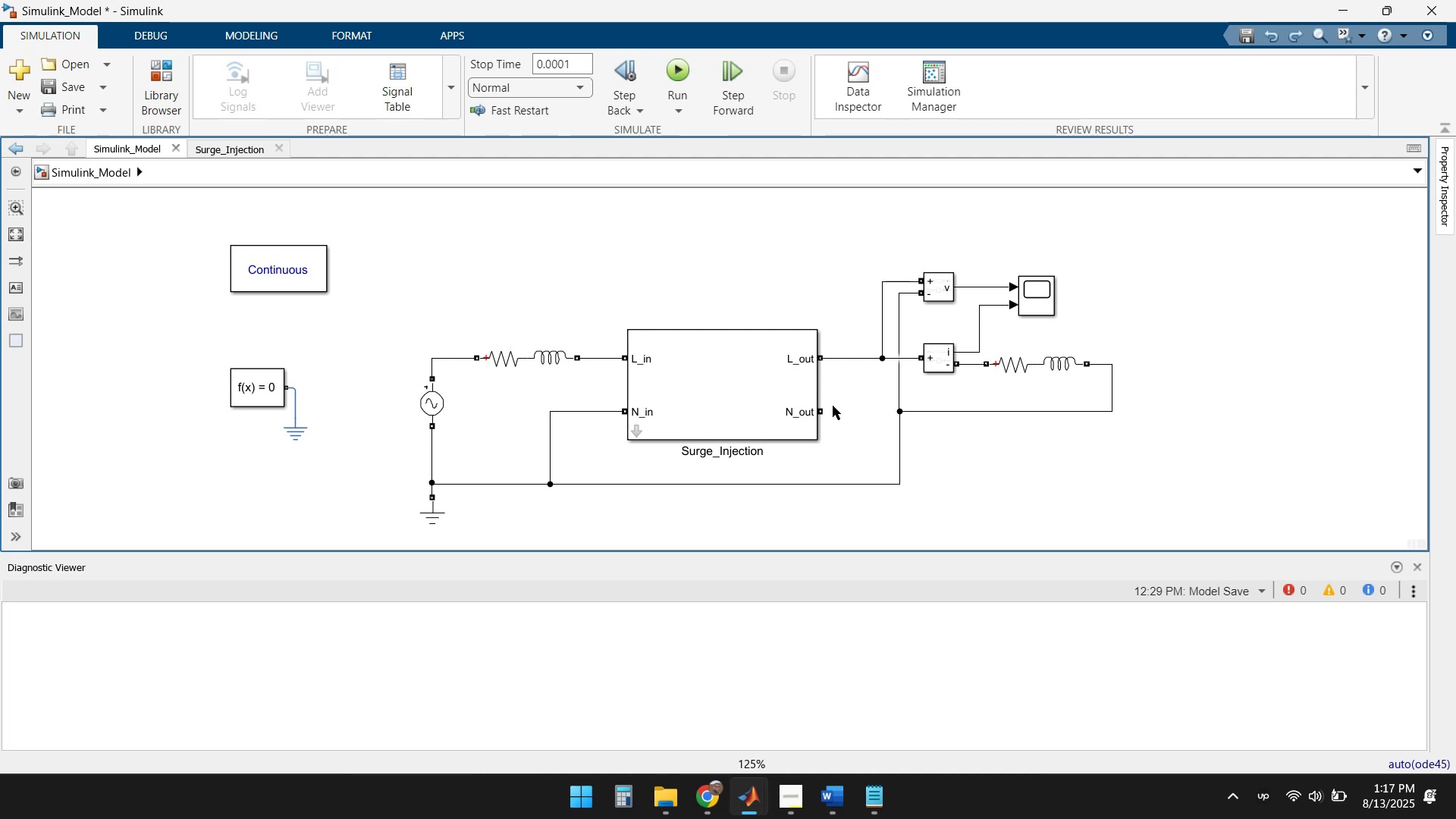 
left_click_drag(start_coordinate=[825, 408], to_coordinate=[897, 410])
 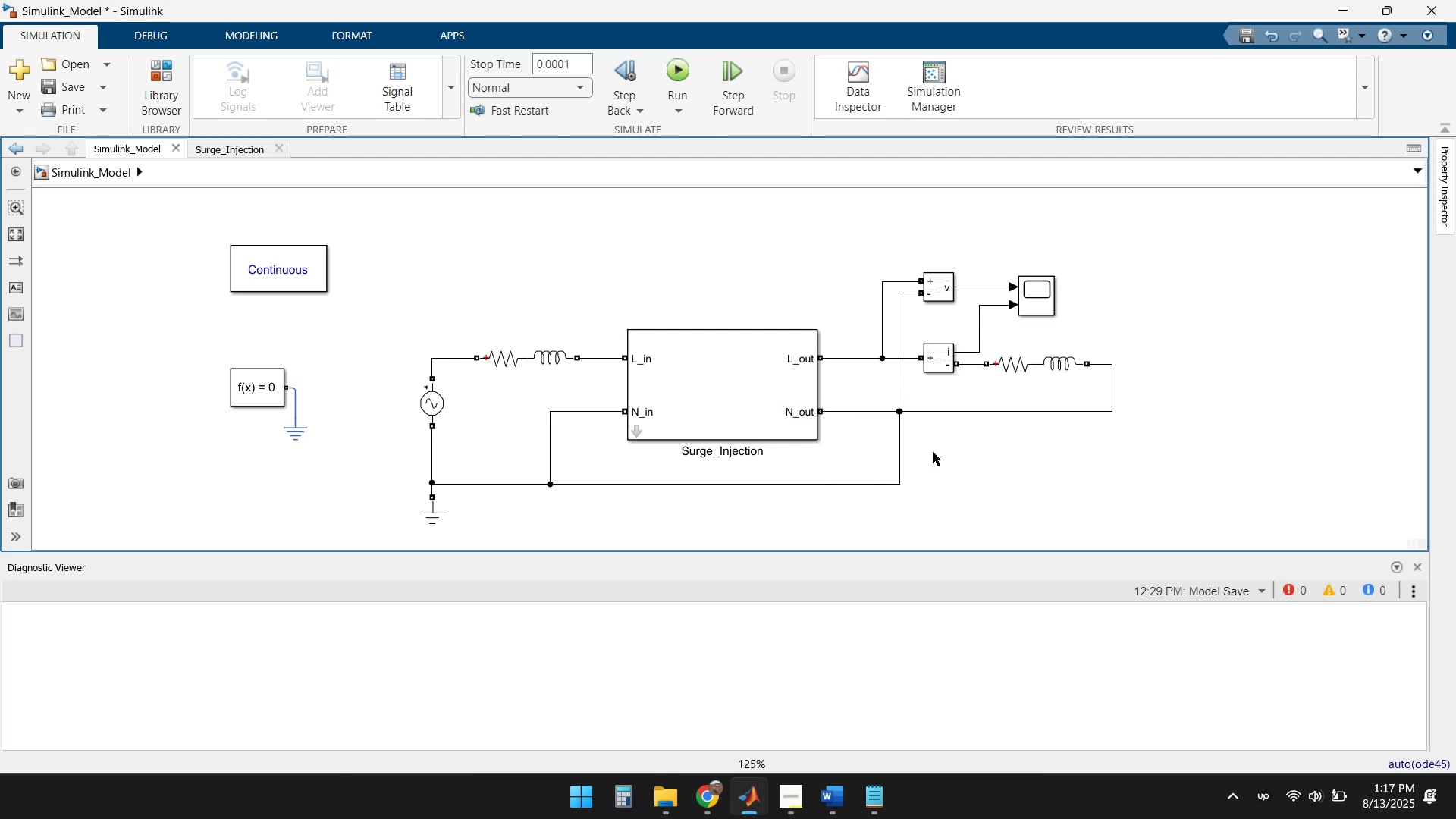 
left_click([944, 457])
 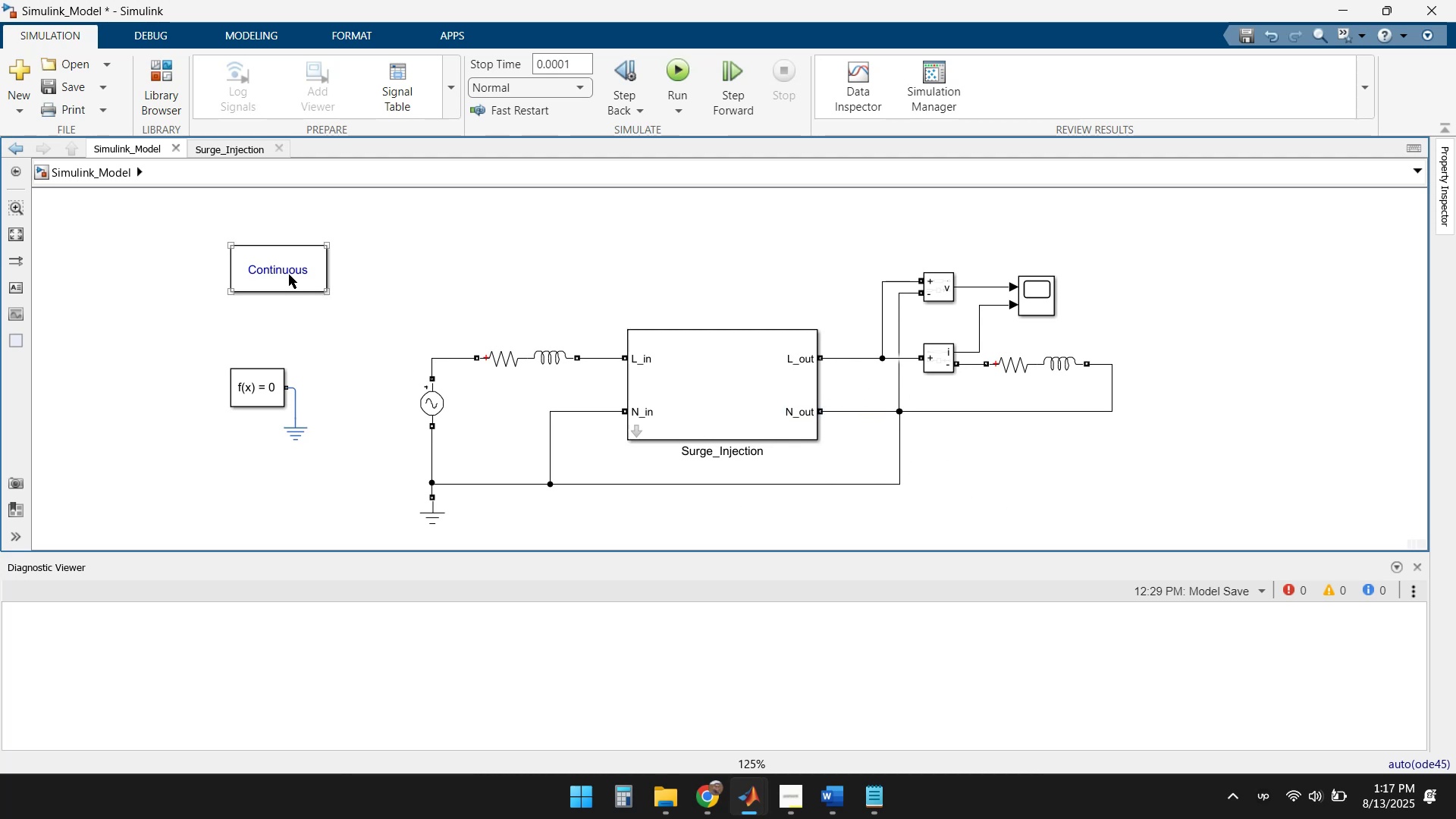 
left_click([288, 273])
 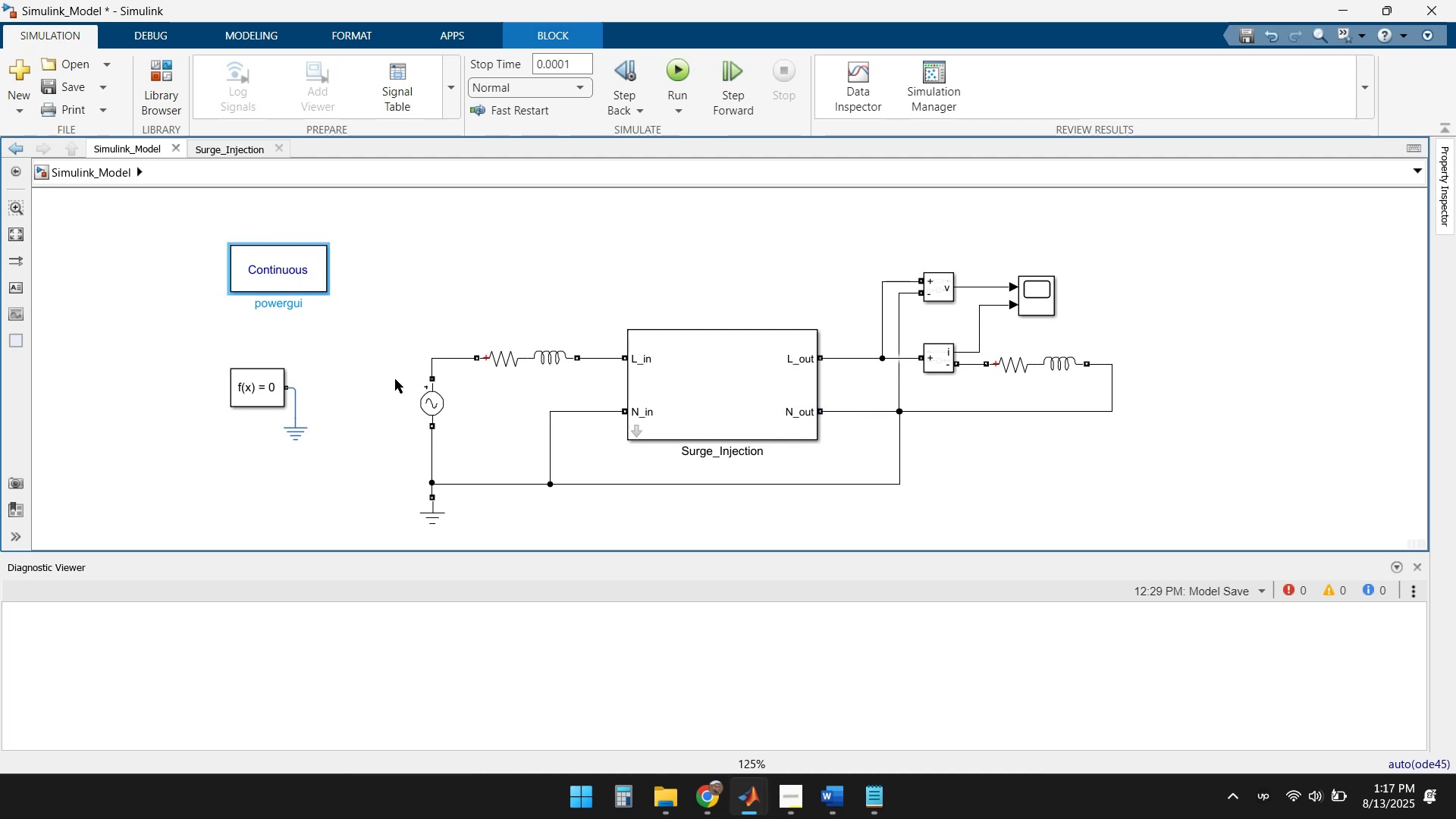 
key(ArrowUp)
 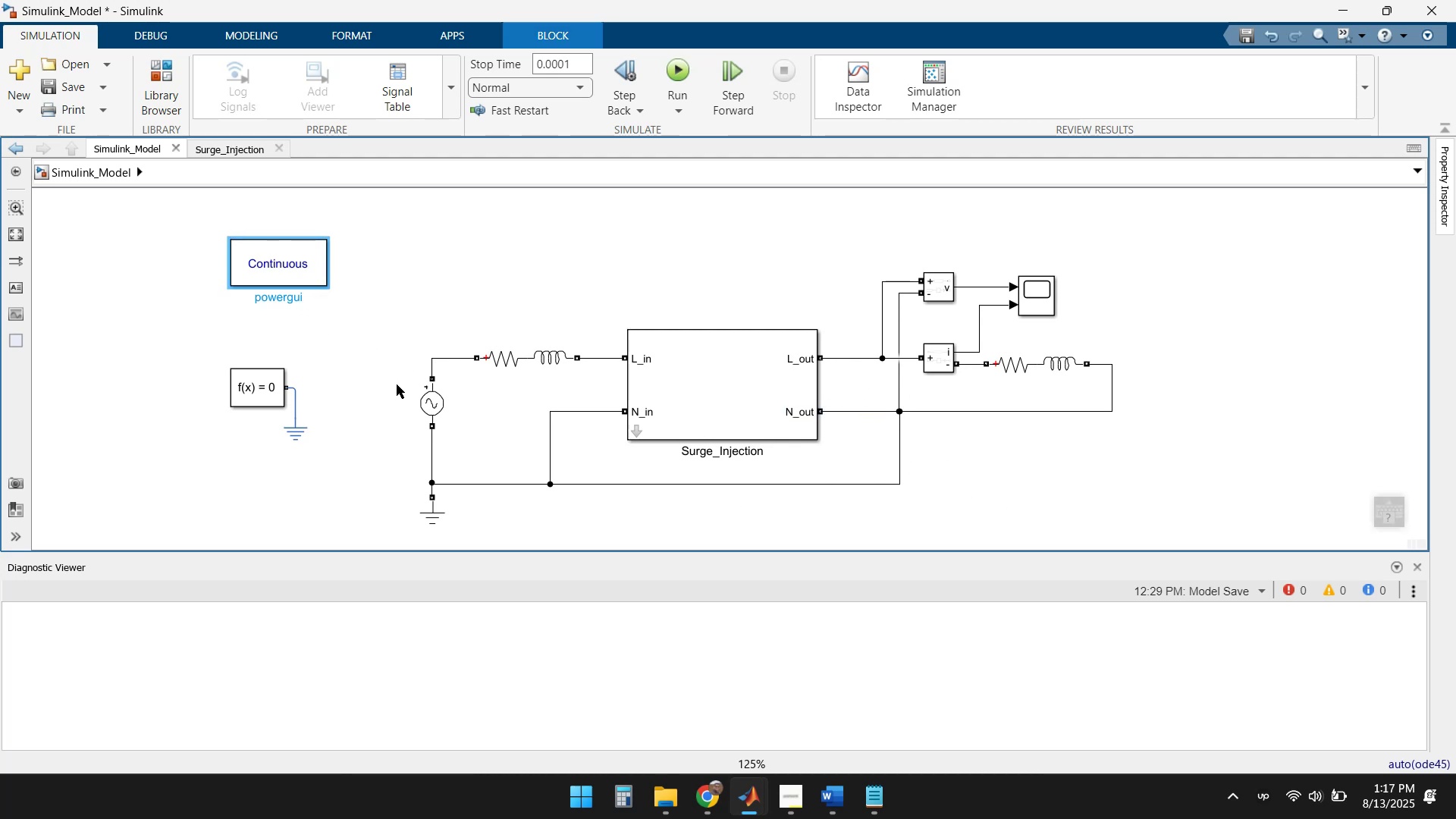 
key(ArrowUp)
 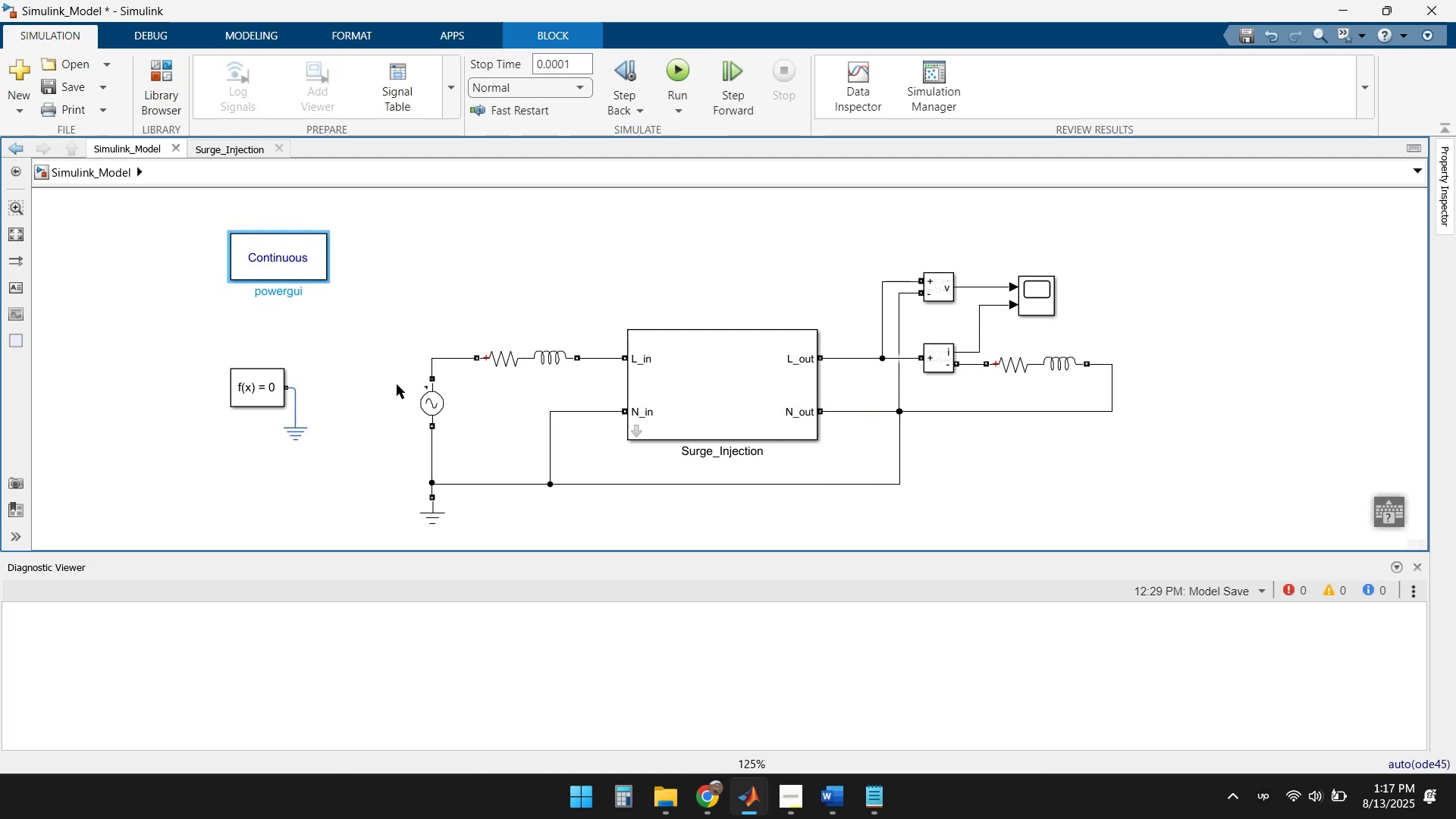 
key(ArrowUp)
 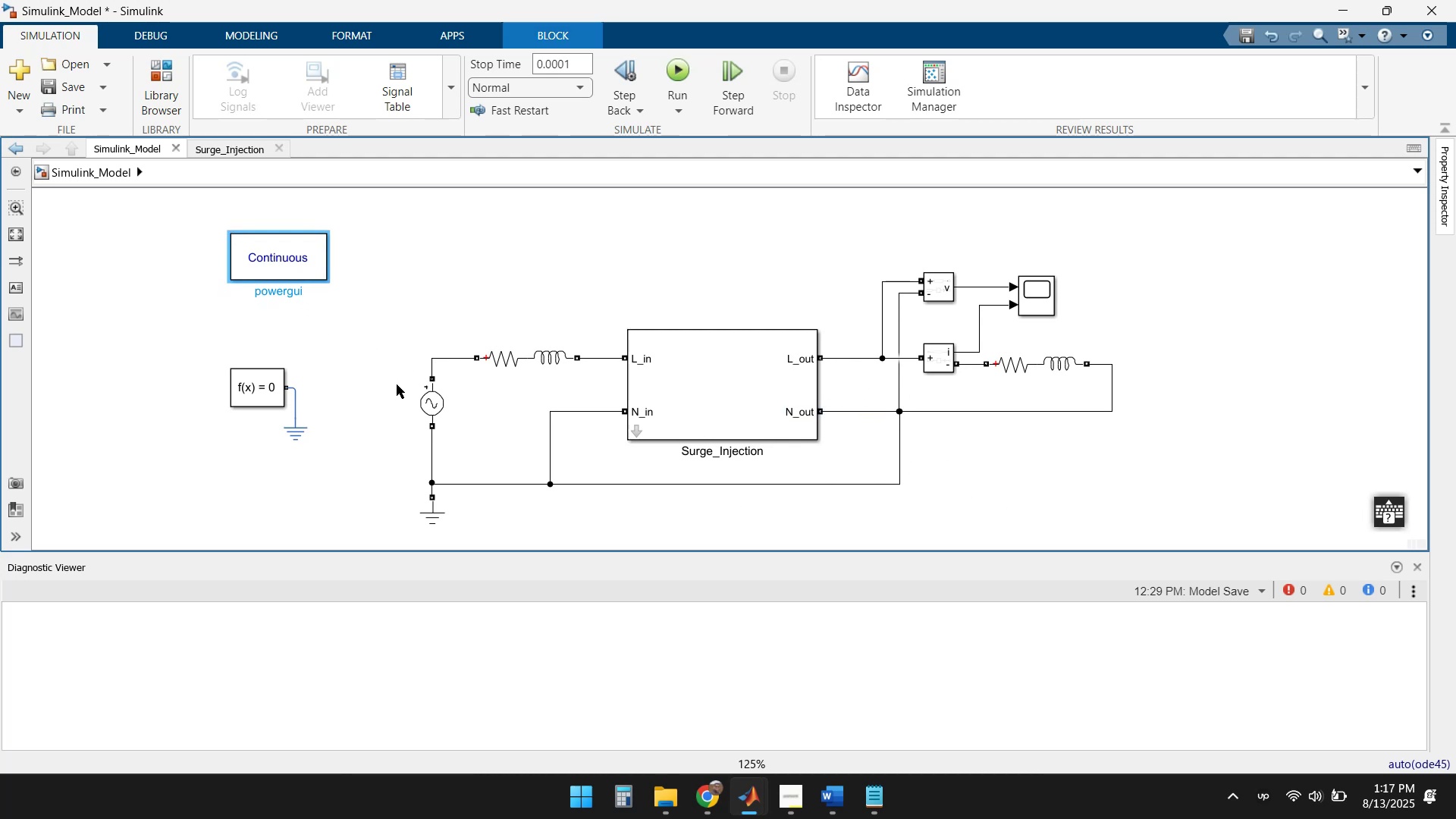 
key(ArrowUp)
 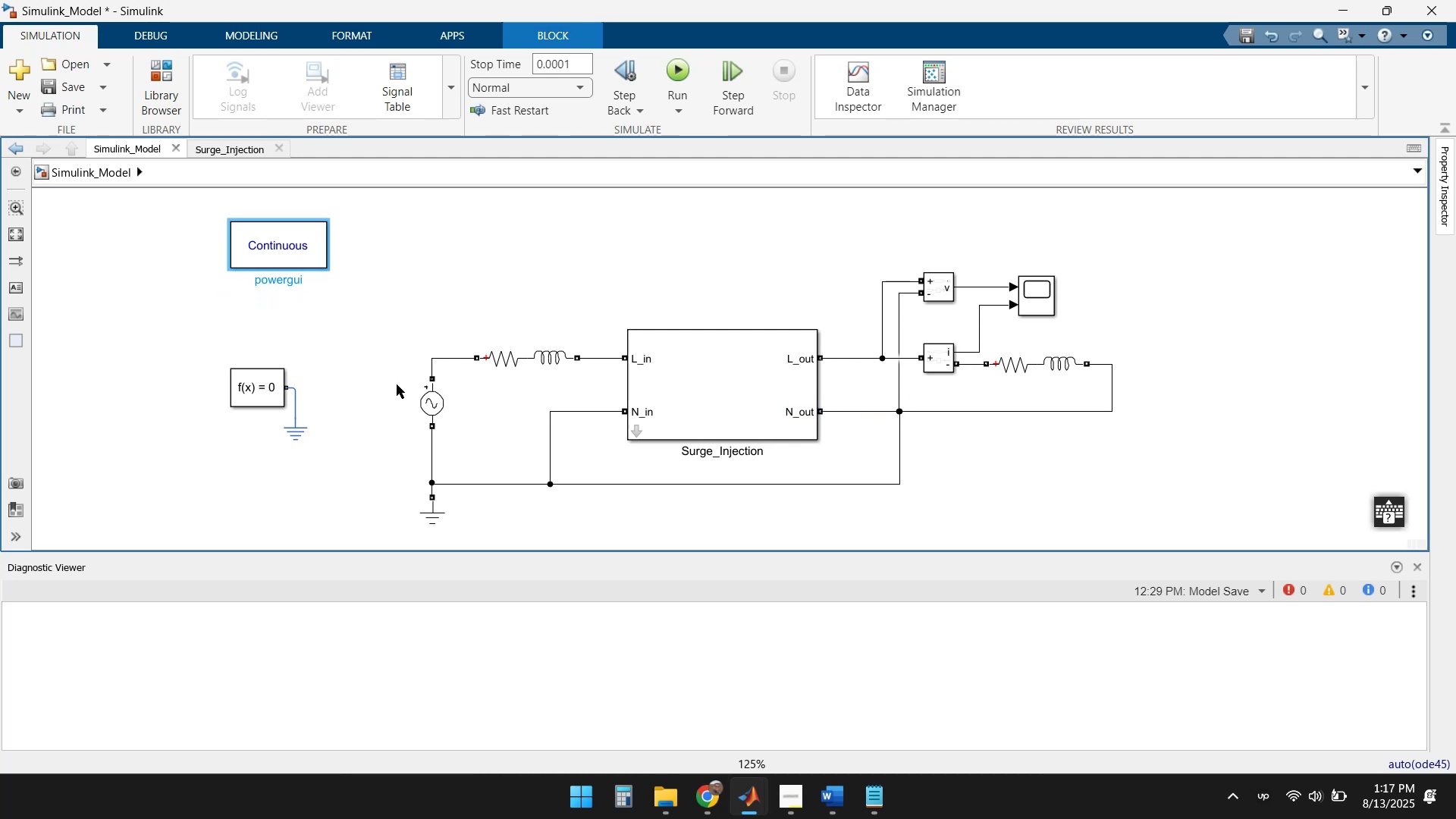 
key(ArrowUp)
 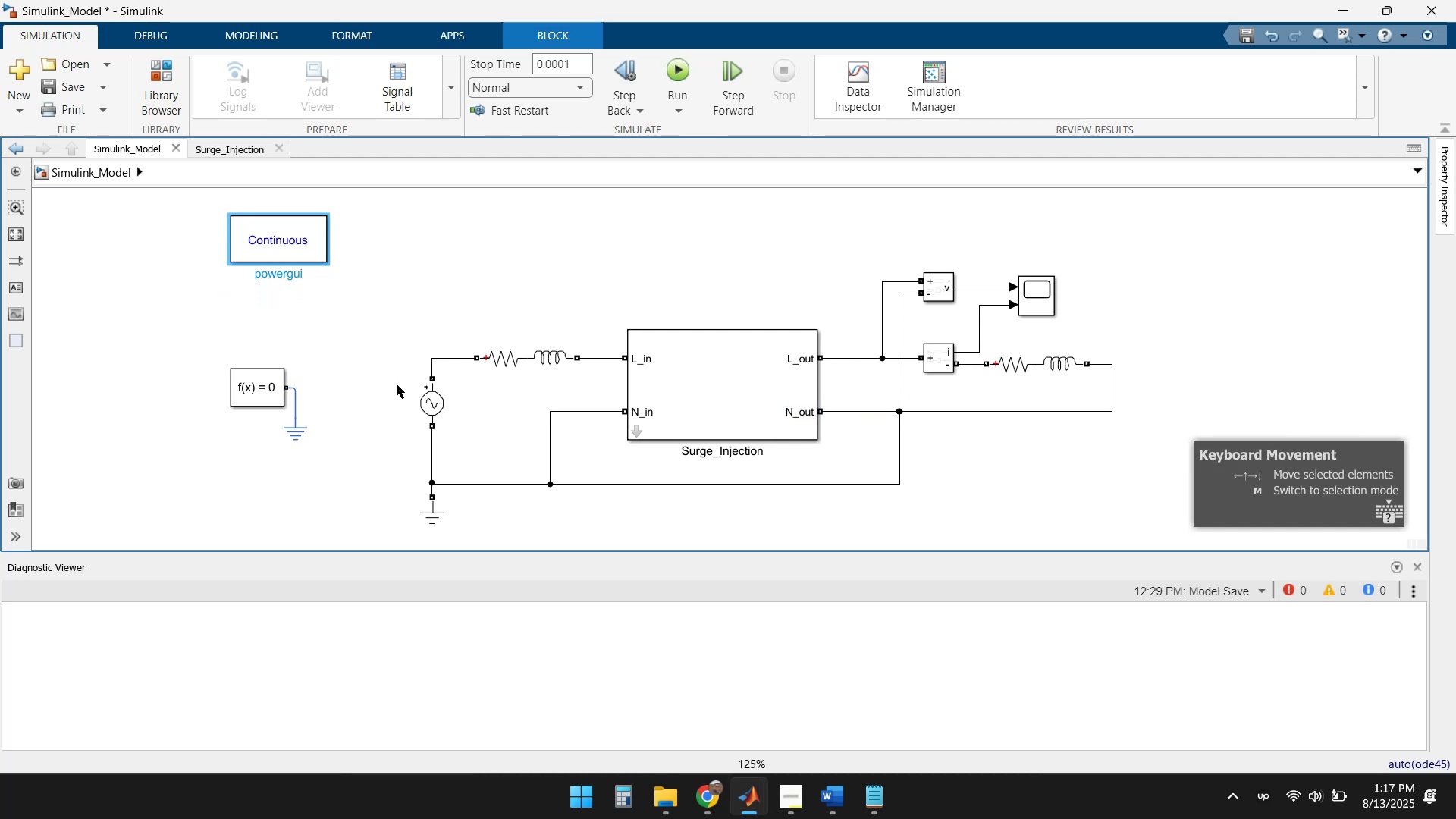 
key(ArrowUp)
 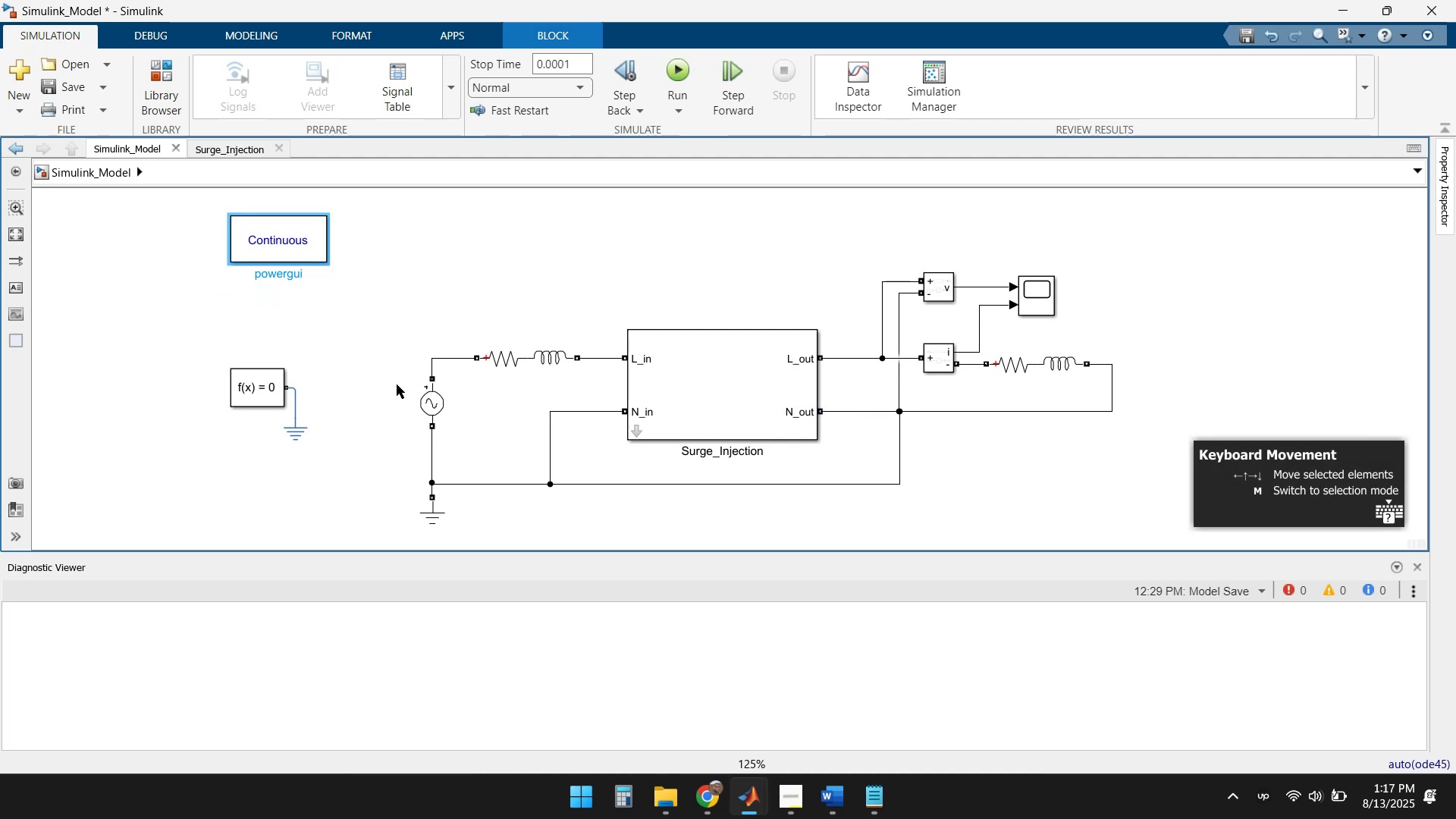 
key(ArrowUp)
 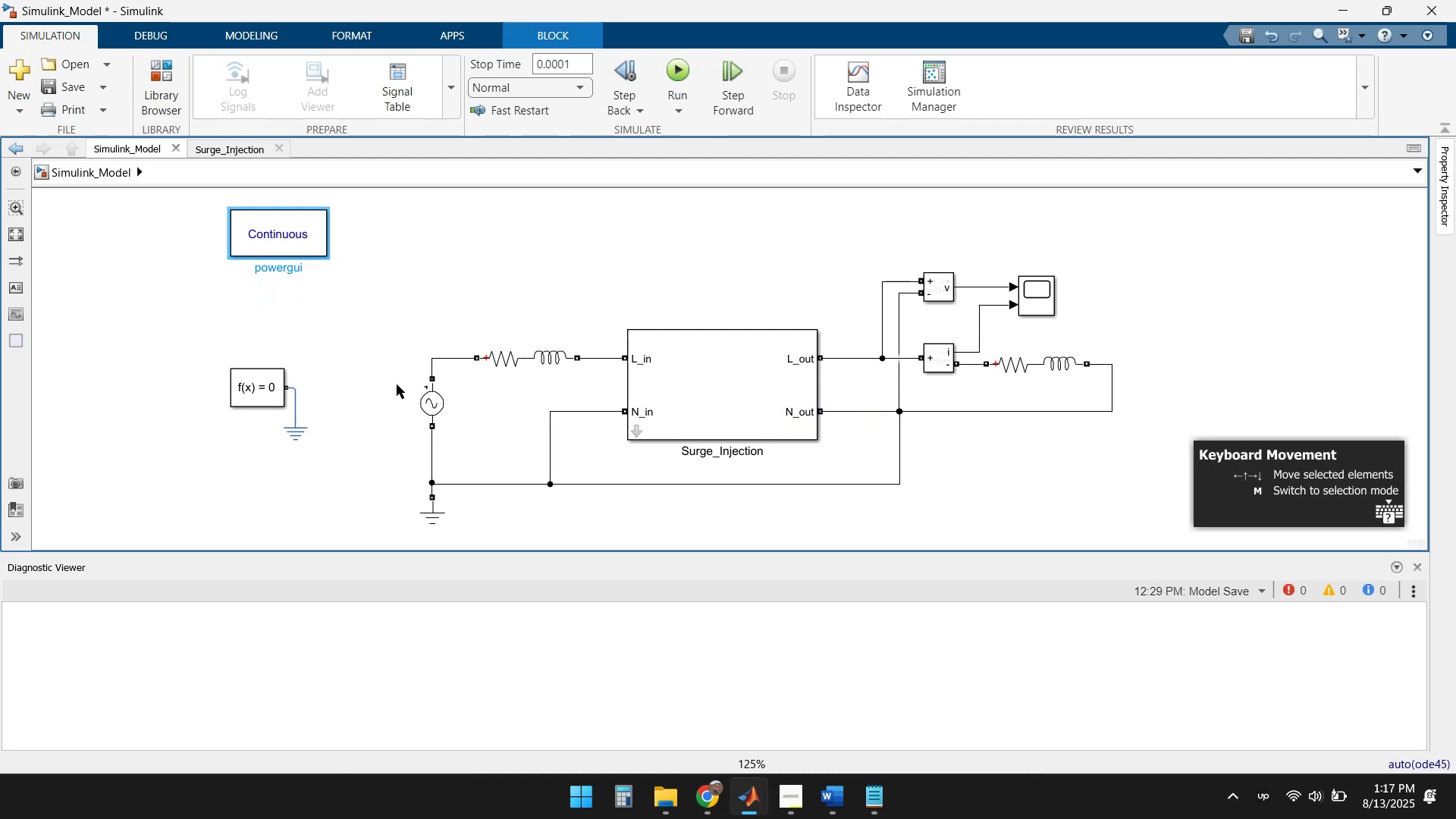 
key(ArrowUp)
 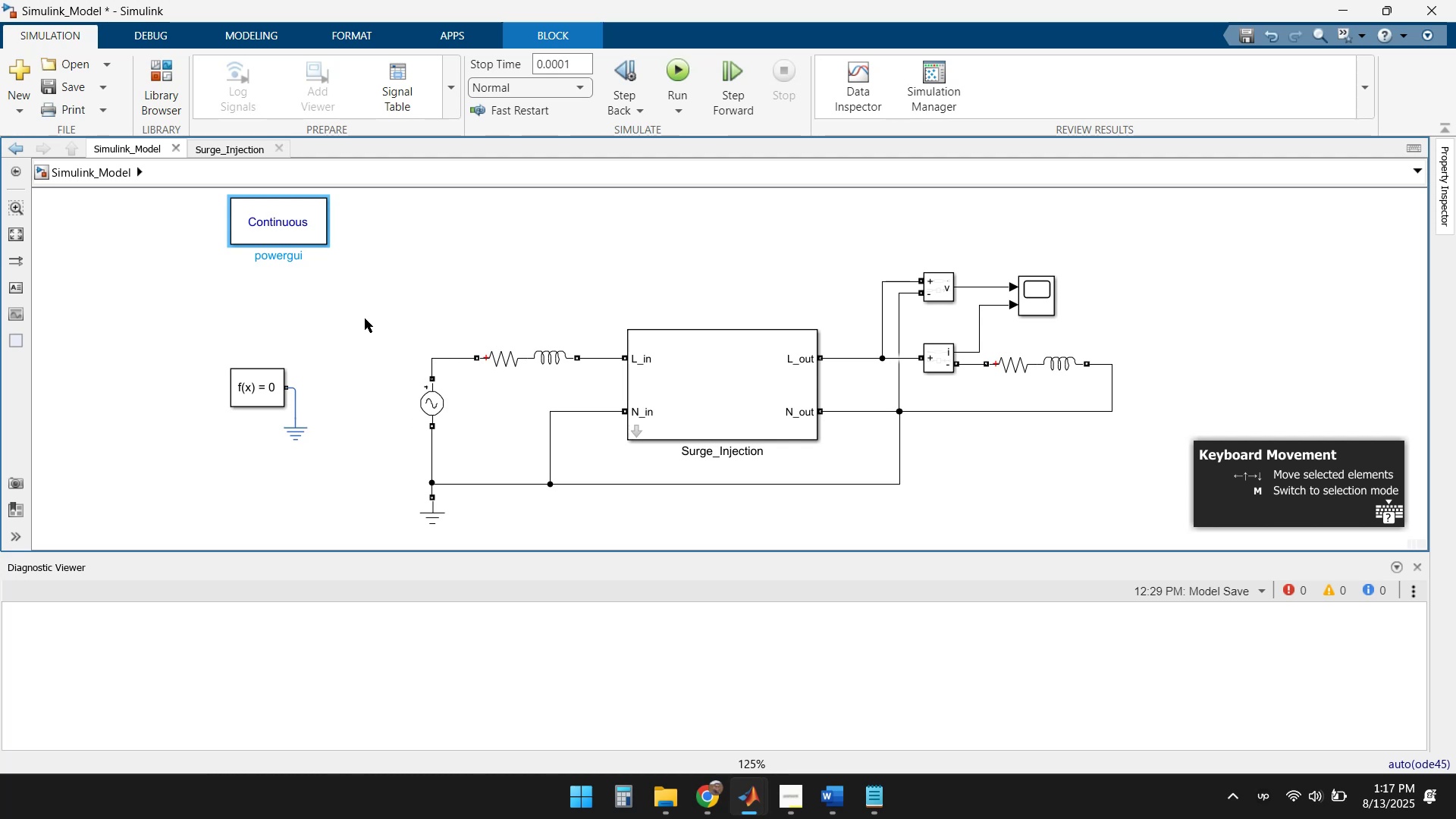 
left_click([386, 286])
 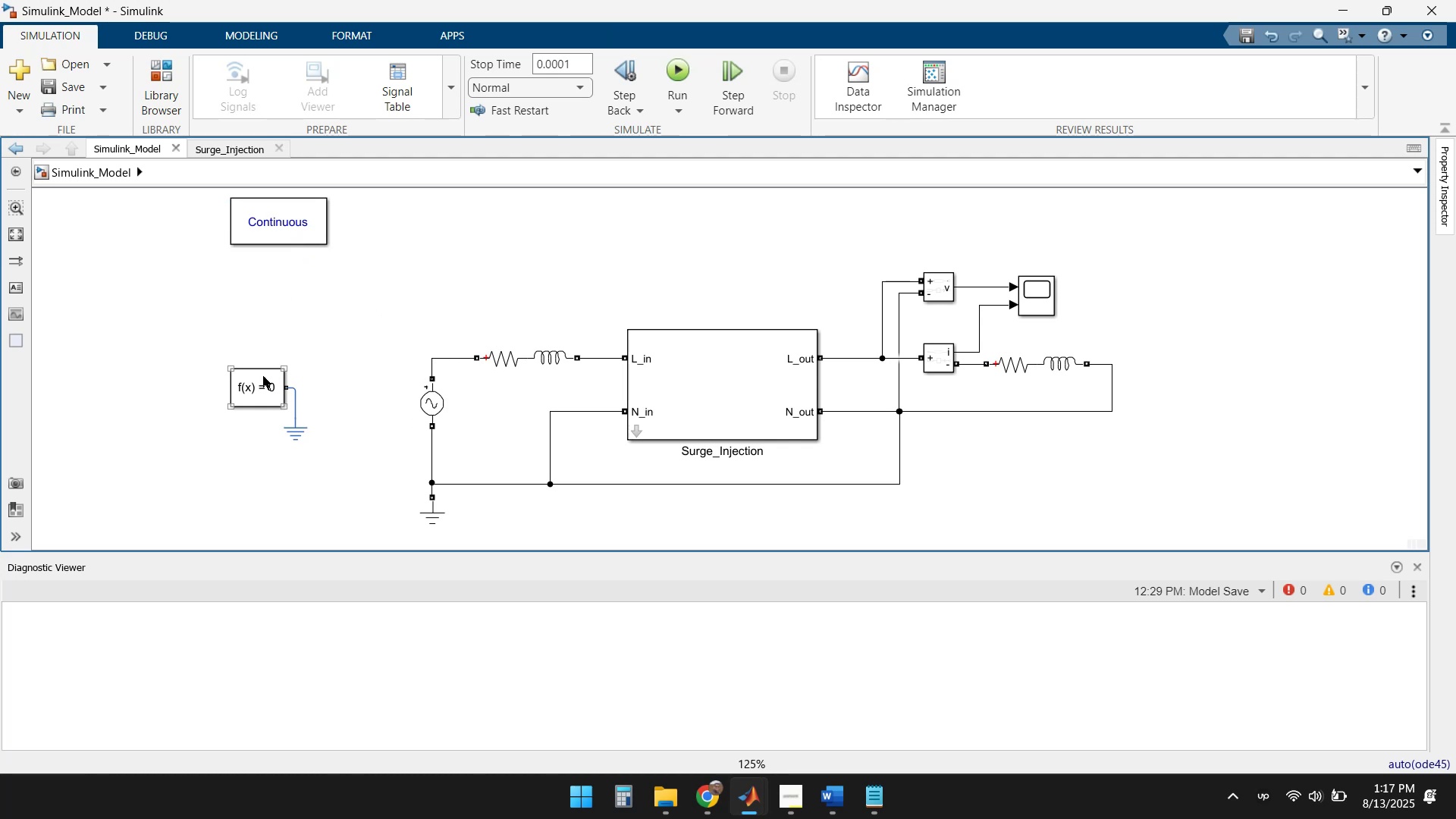 
double_click([257, 379])
 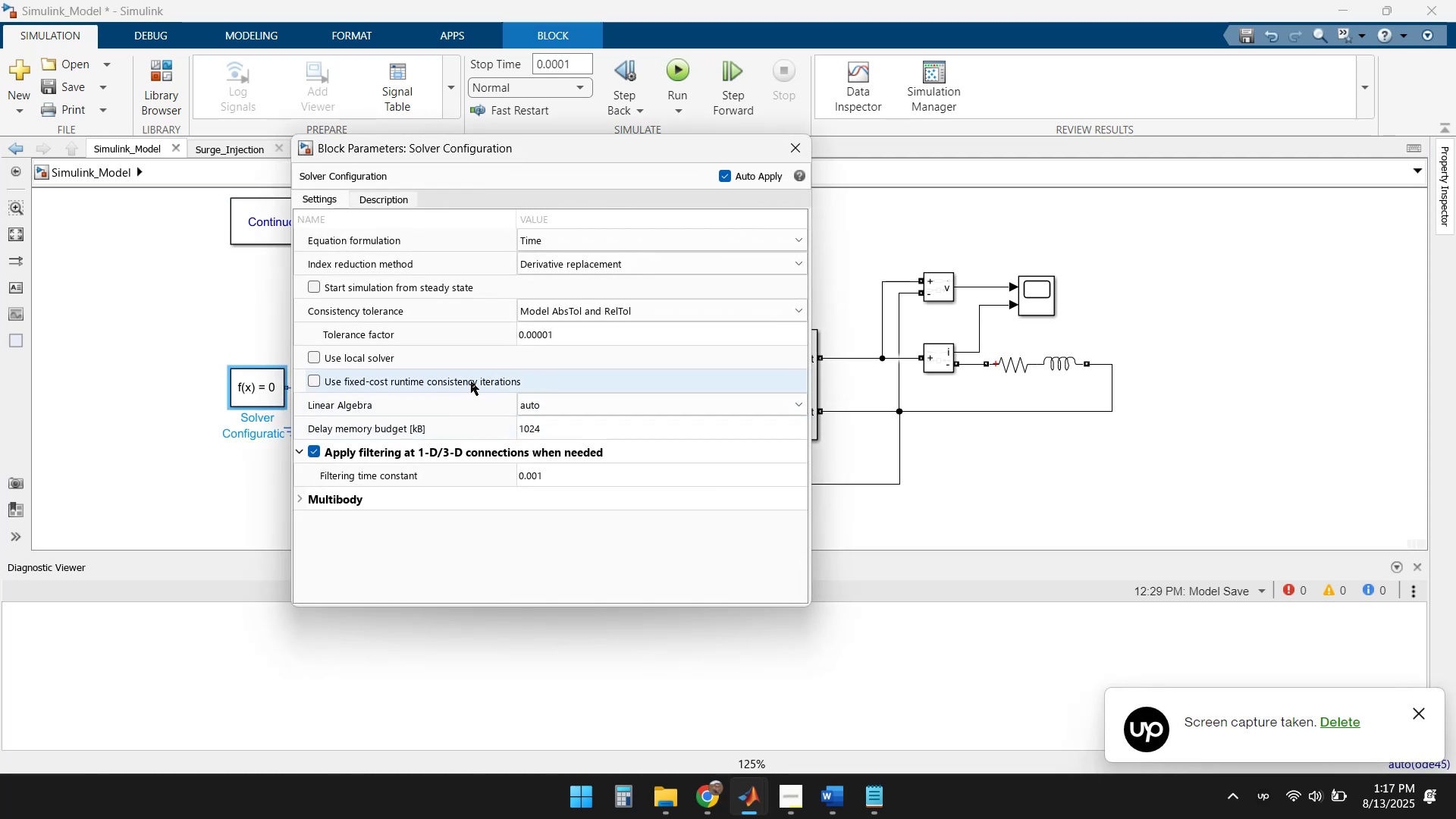 
left_click([647, 309])
 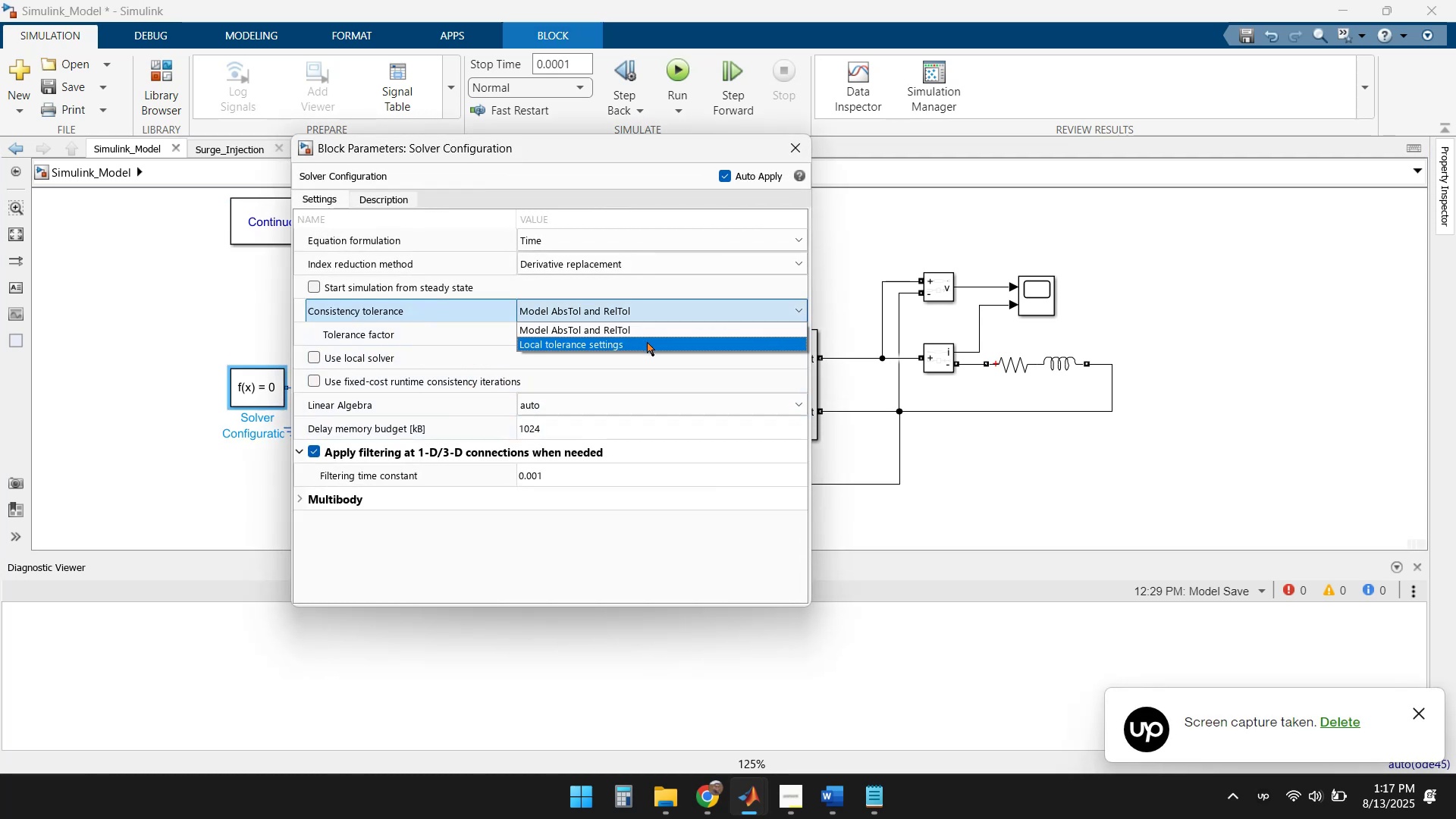 
double_click([632, 366])
 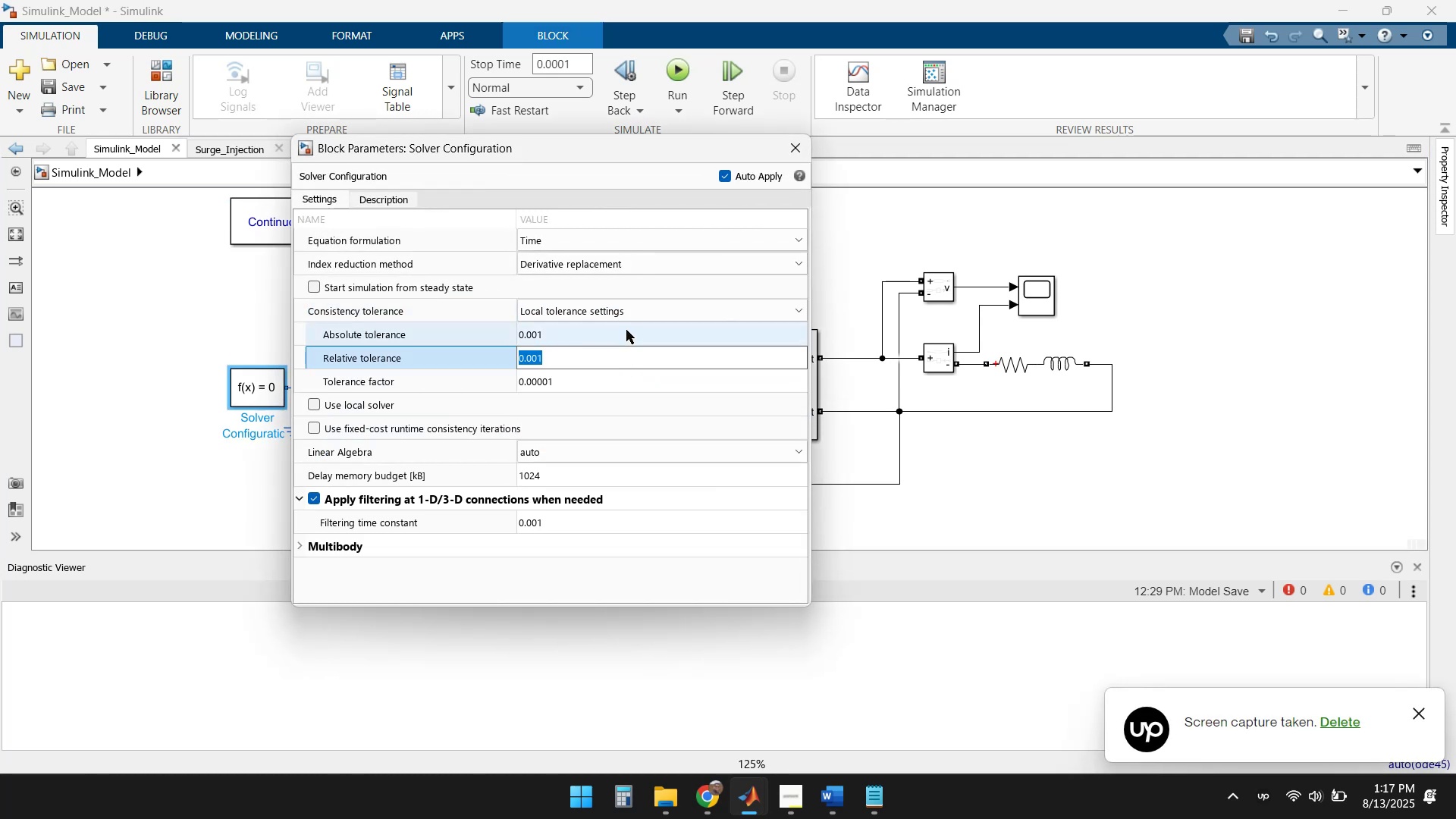 
left_click([630, 308])
 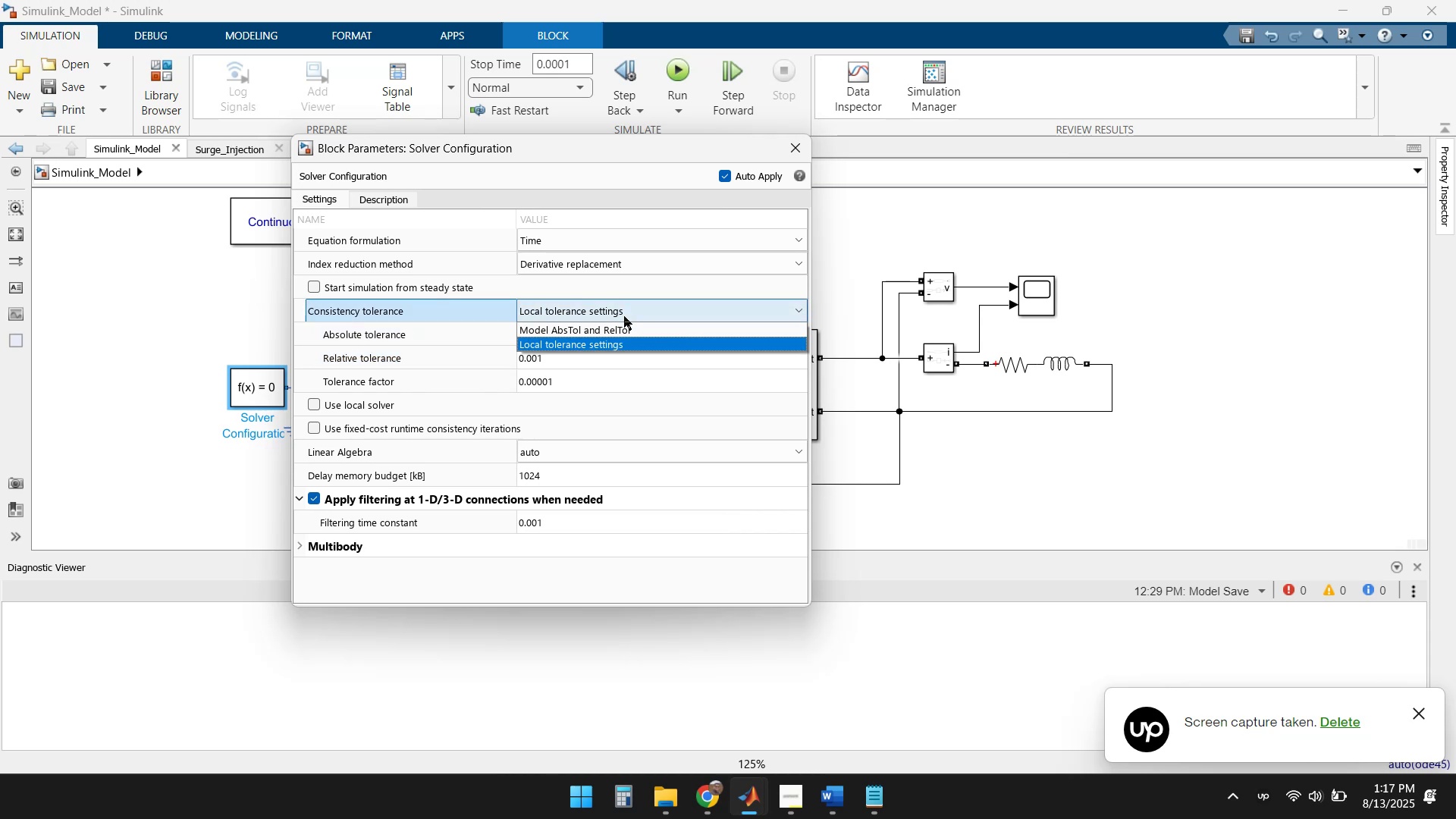 
left_click([618, 321])
 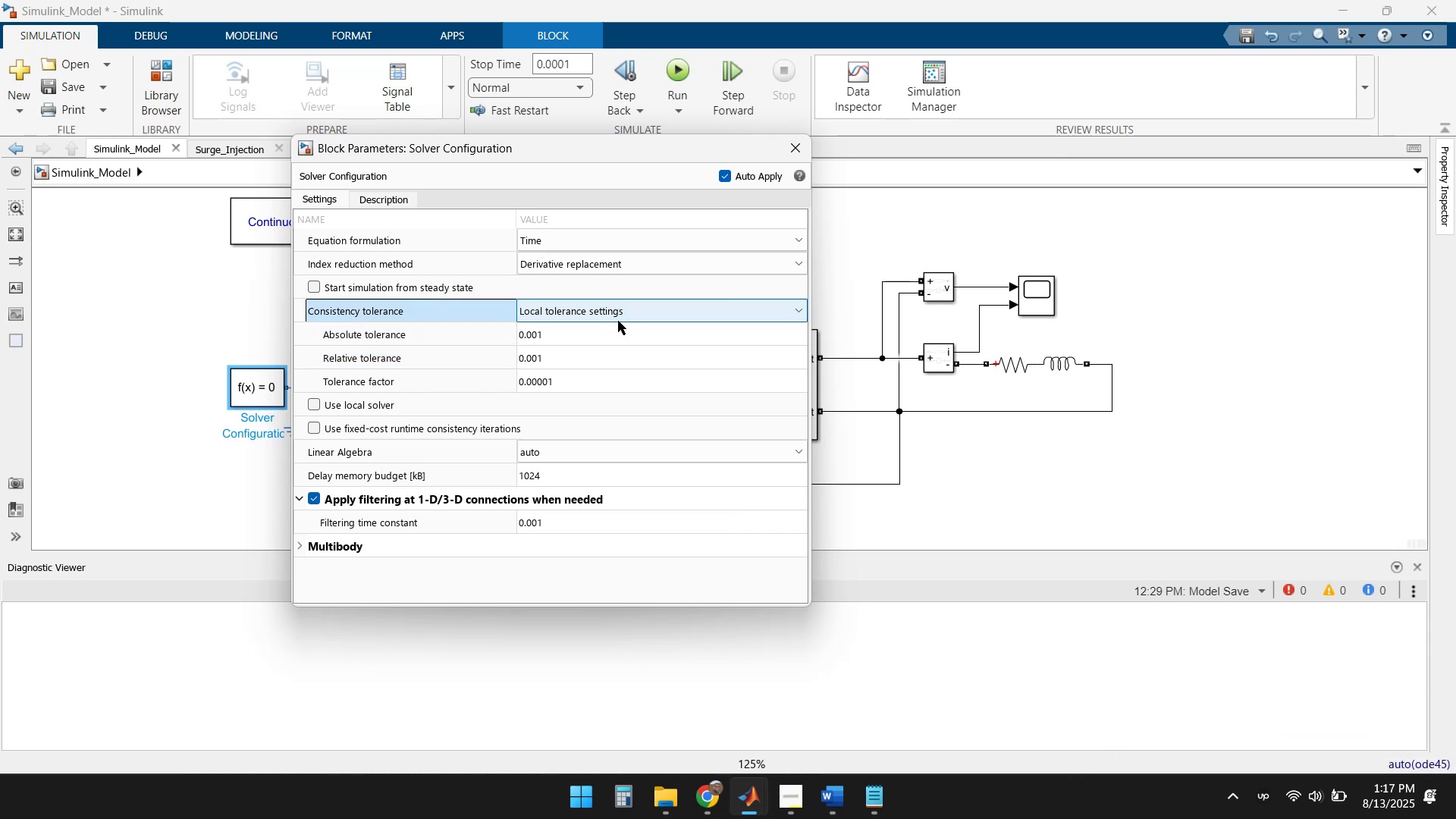 
left_click([623, 316])
 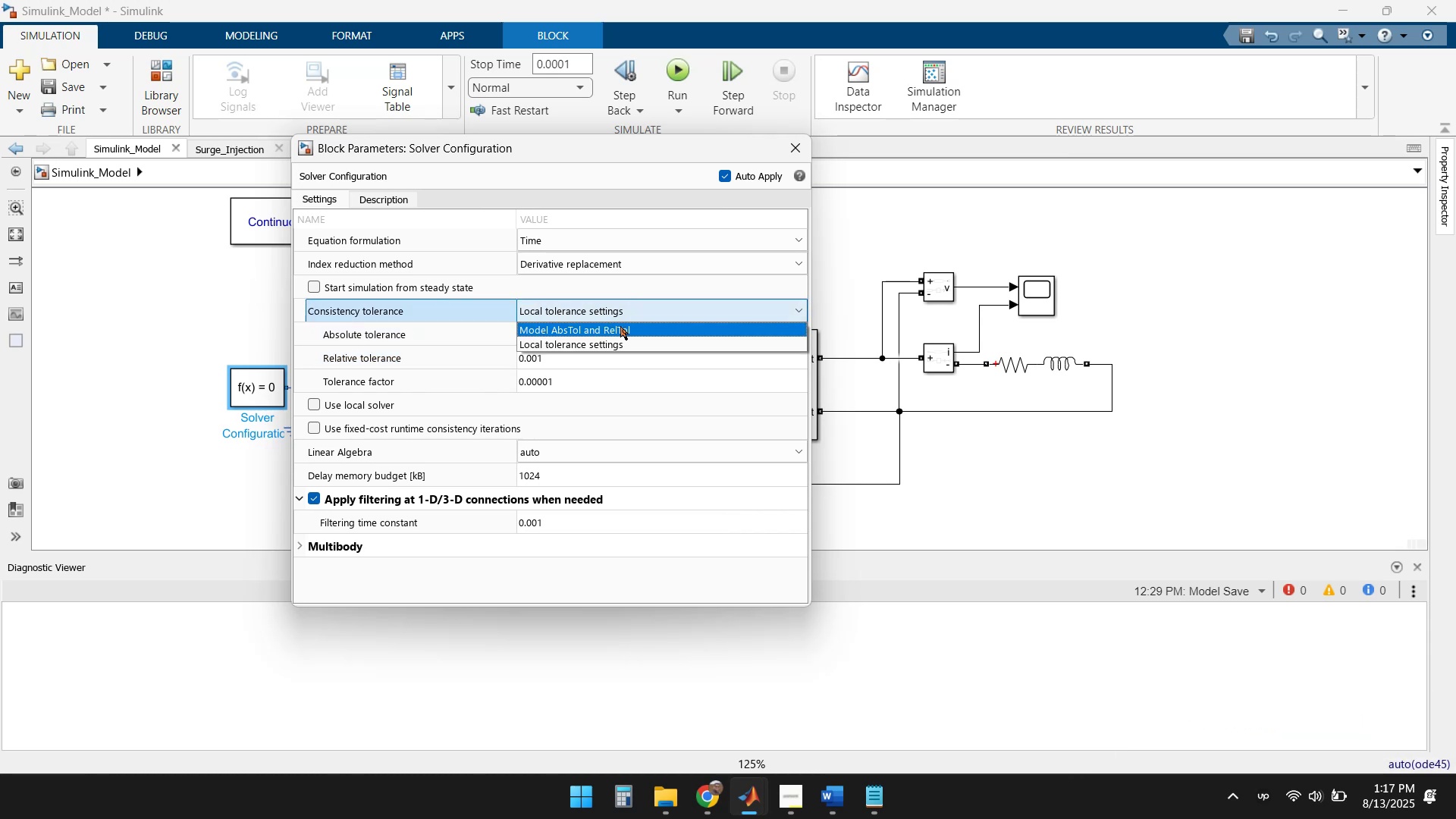 
left_click([618, 330])
 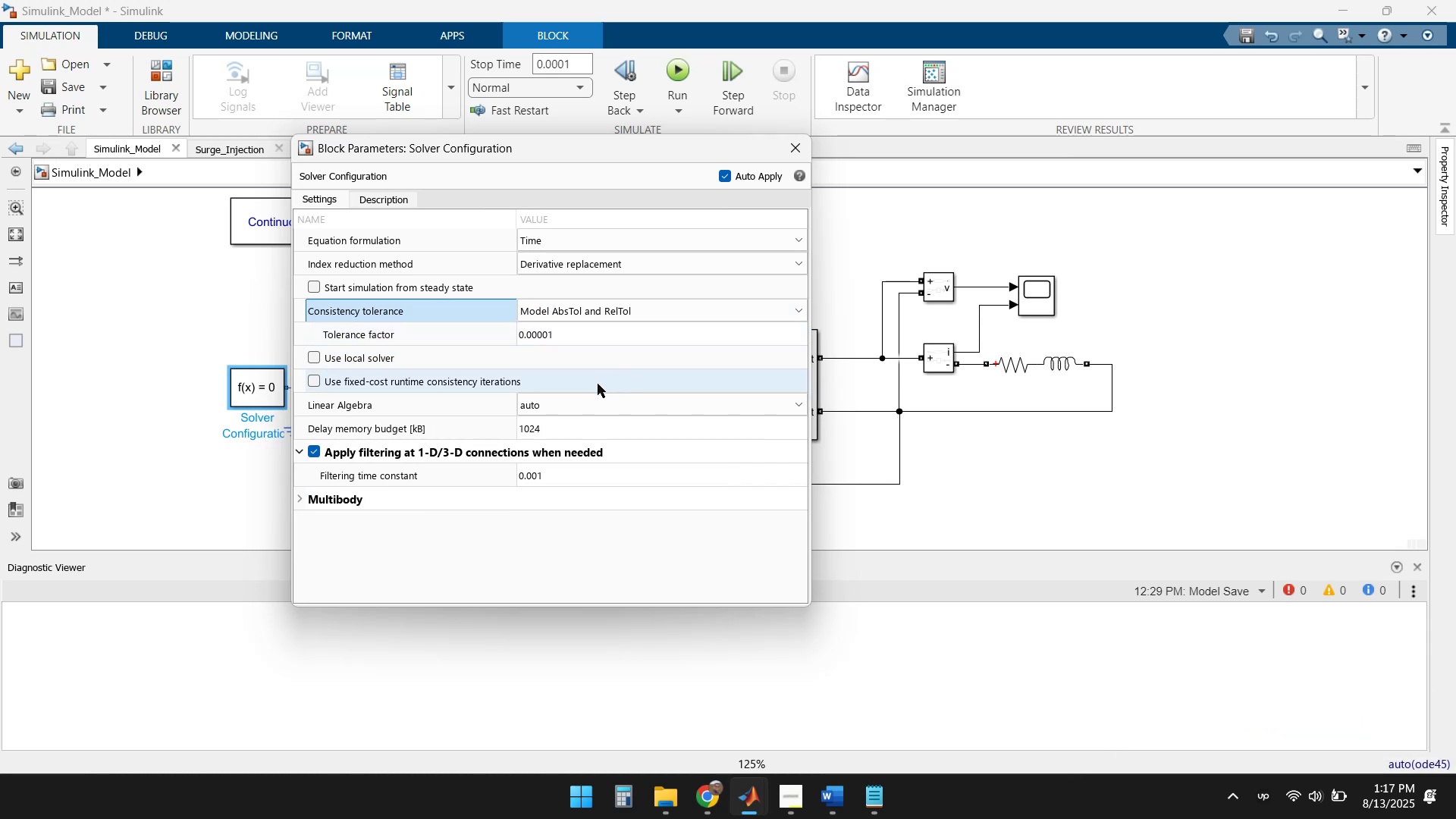 
left_click([570, 401])
 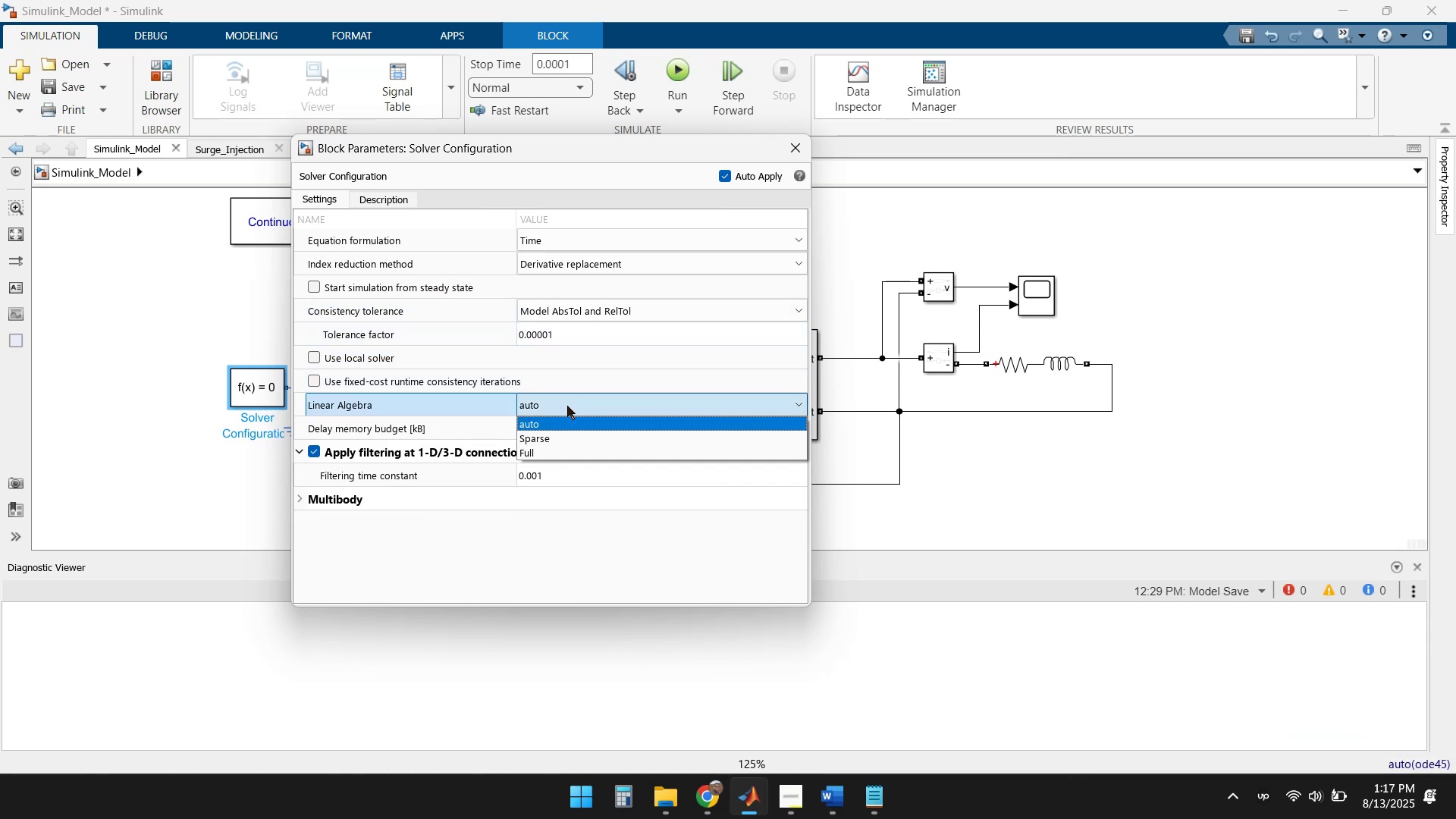 
left_click([558, 453])
 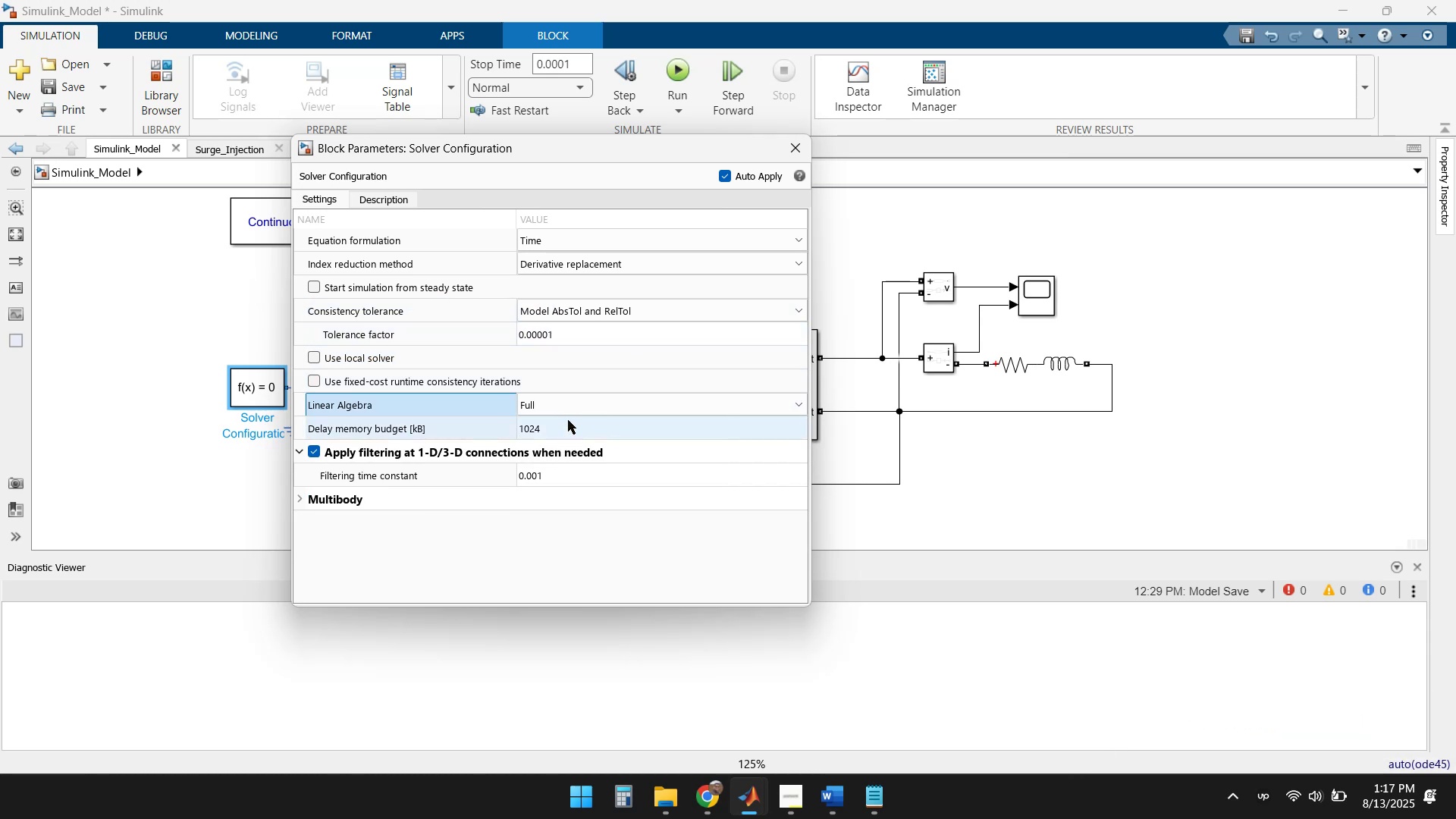 
left_click([574, 401])
 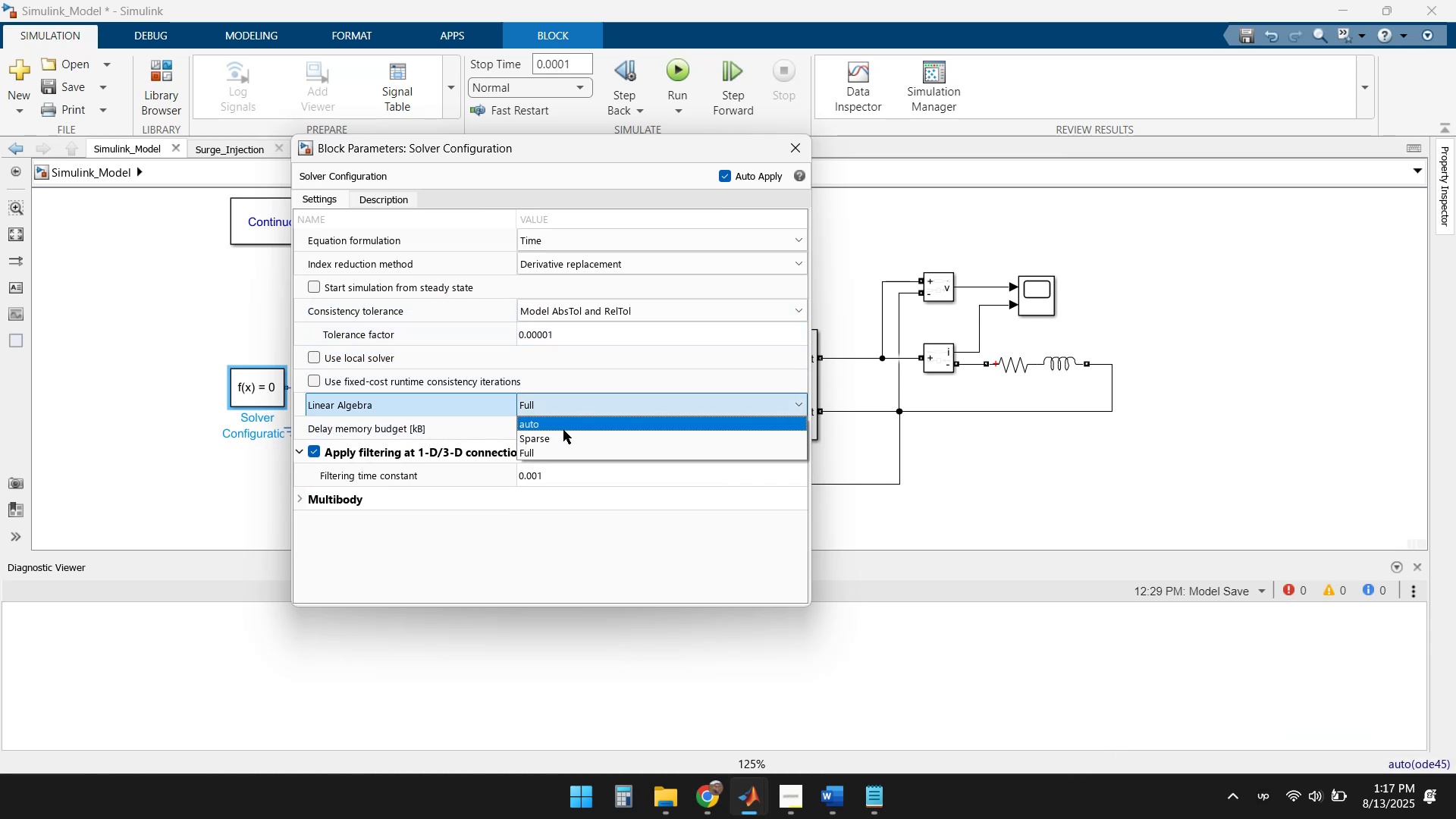 
left_click([563, 430])
 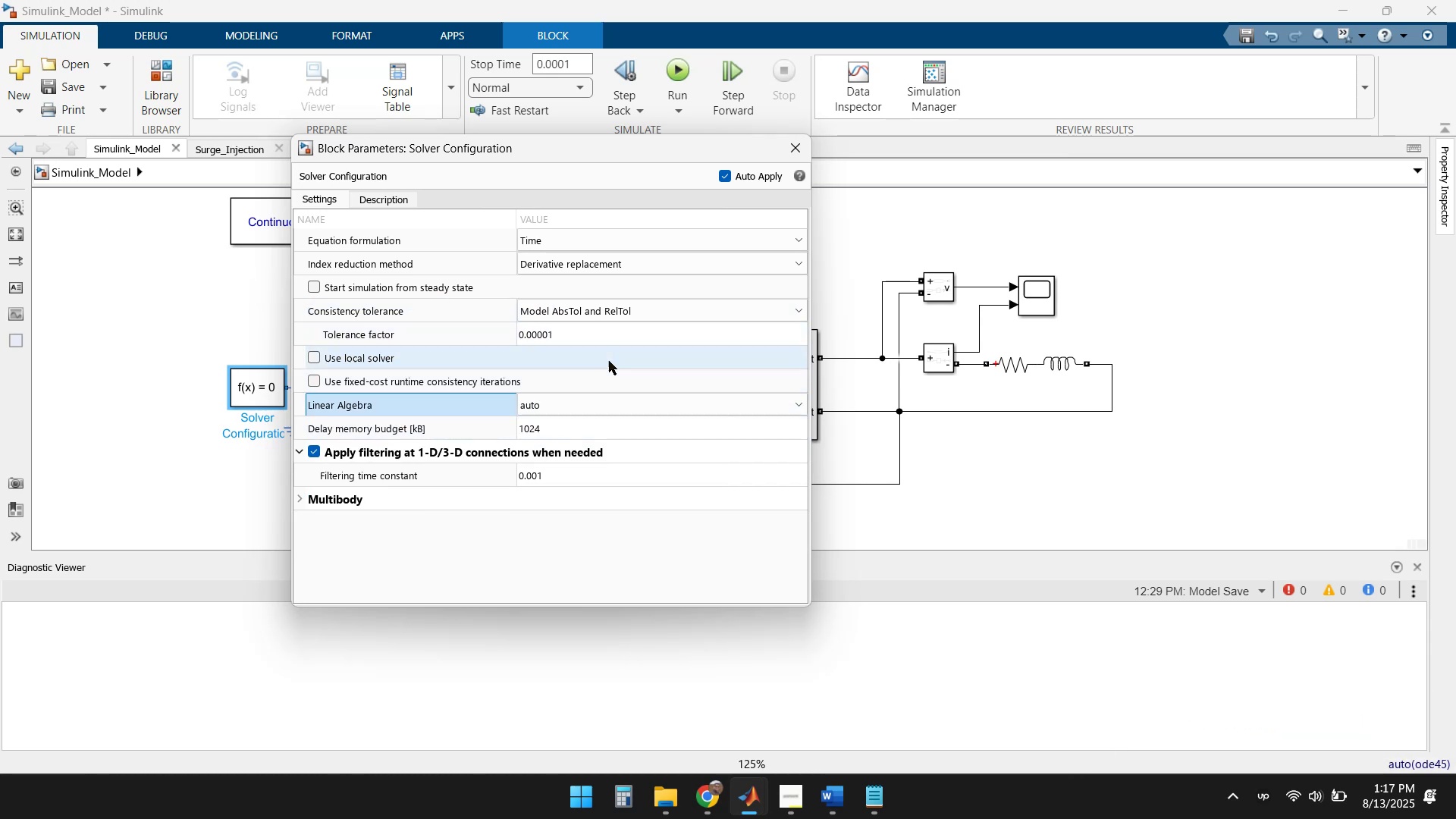 
left_click([610, 356])
 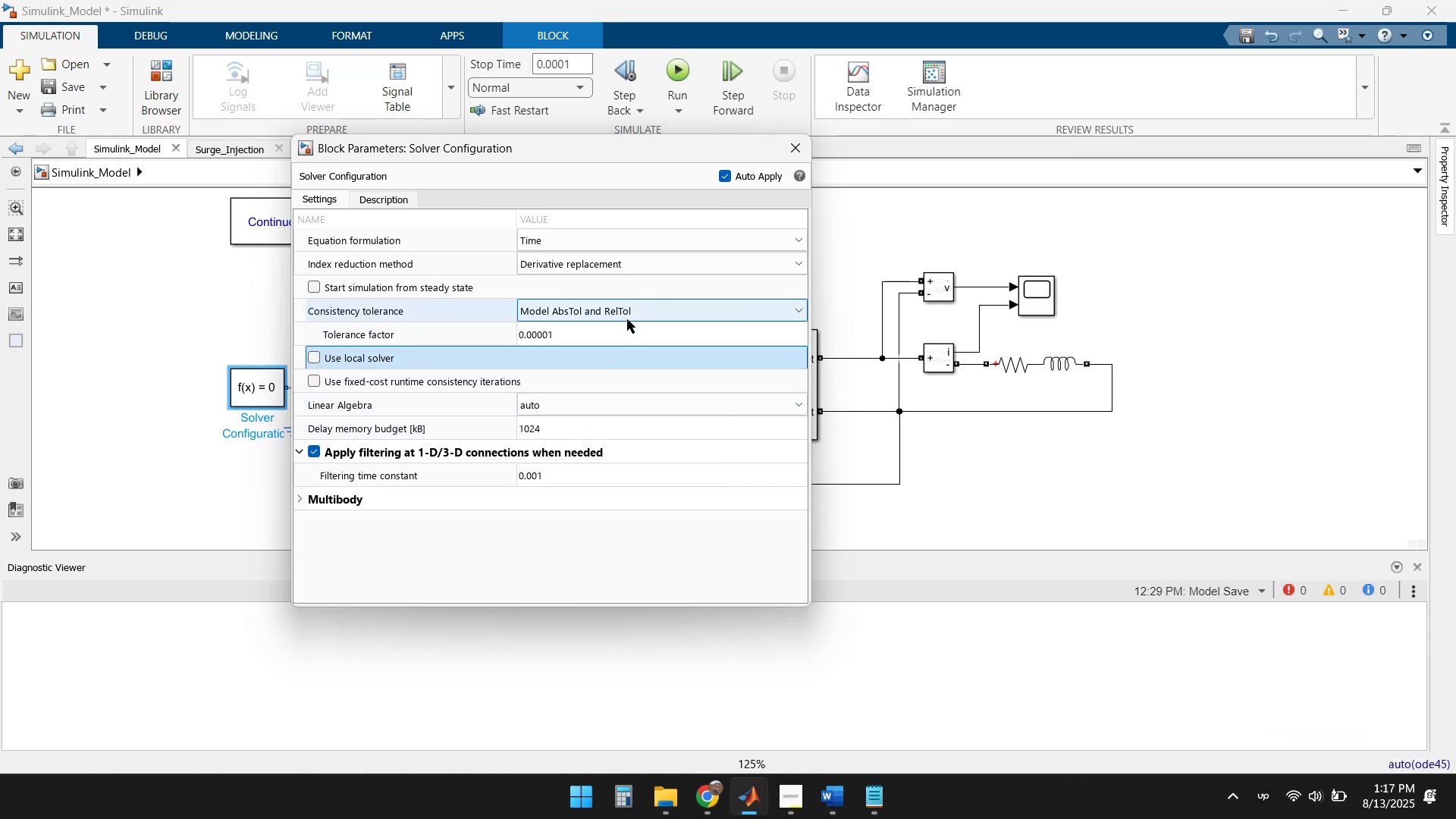 
left_click([635, 271])
 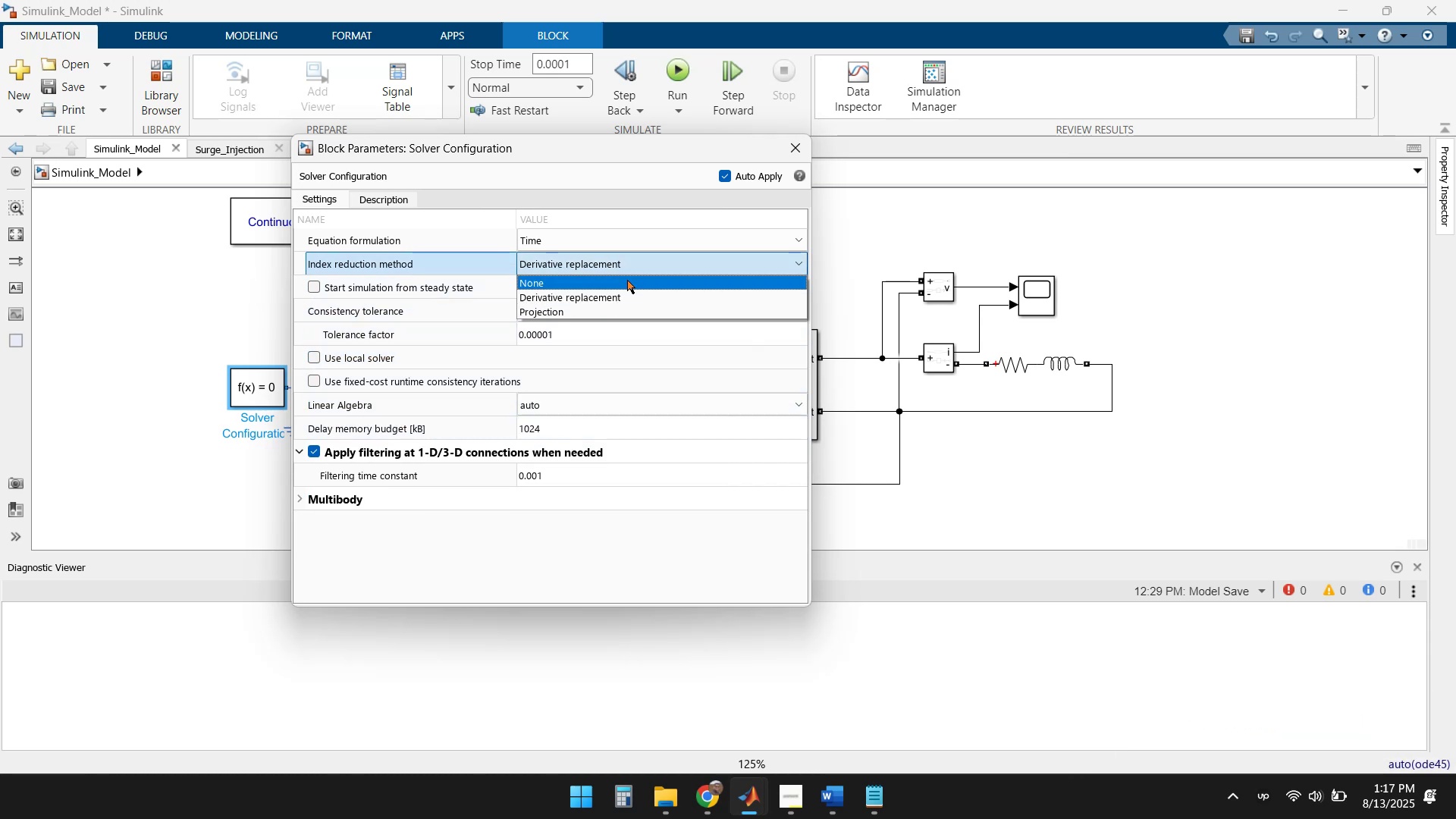 
left_click([580, 309])
 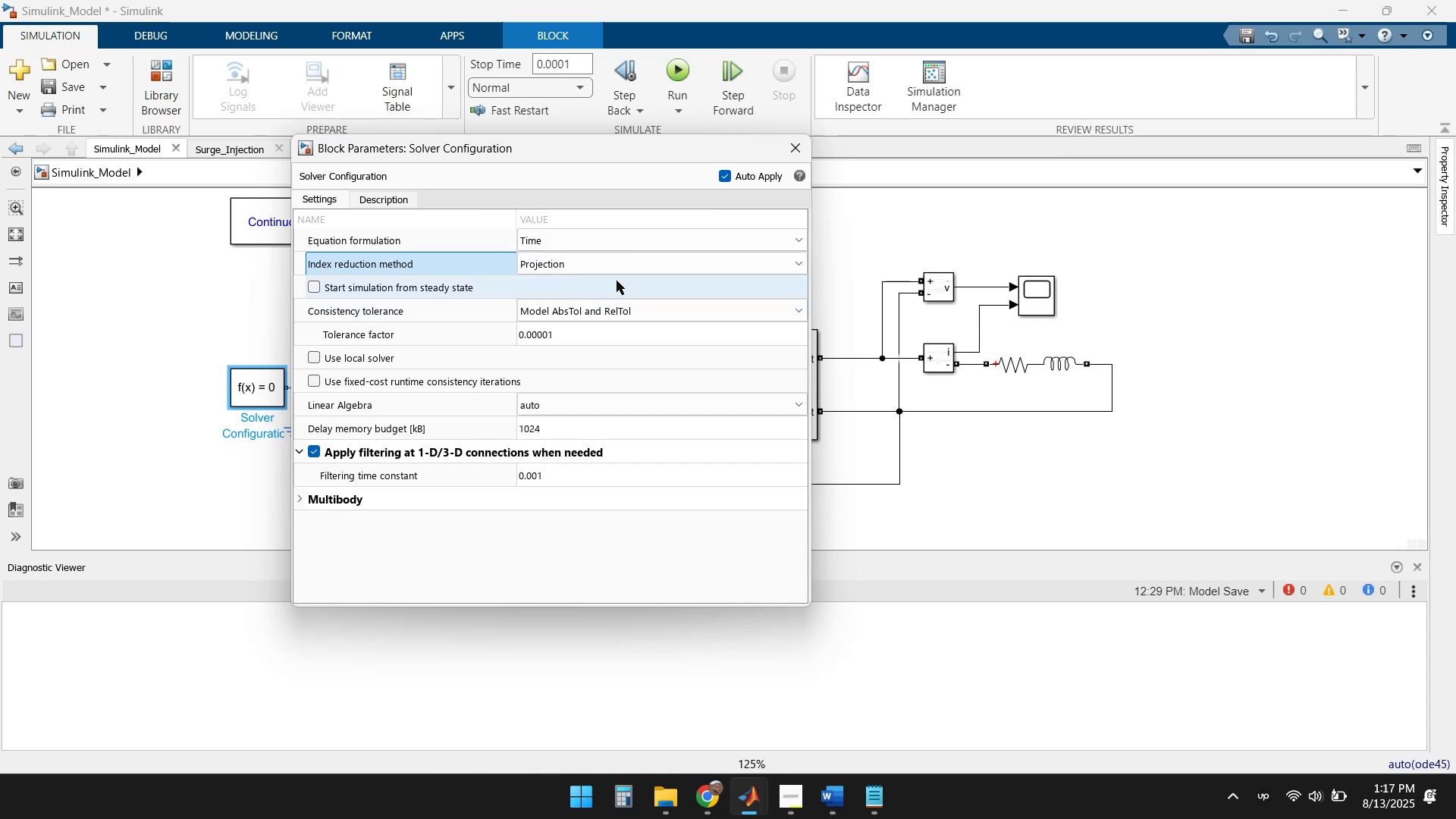 
left_click([632, 267])
 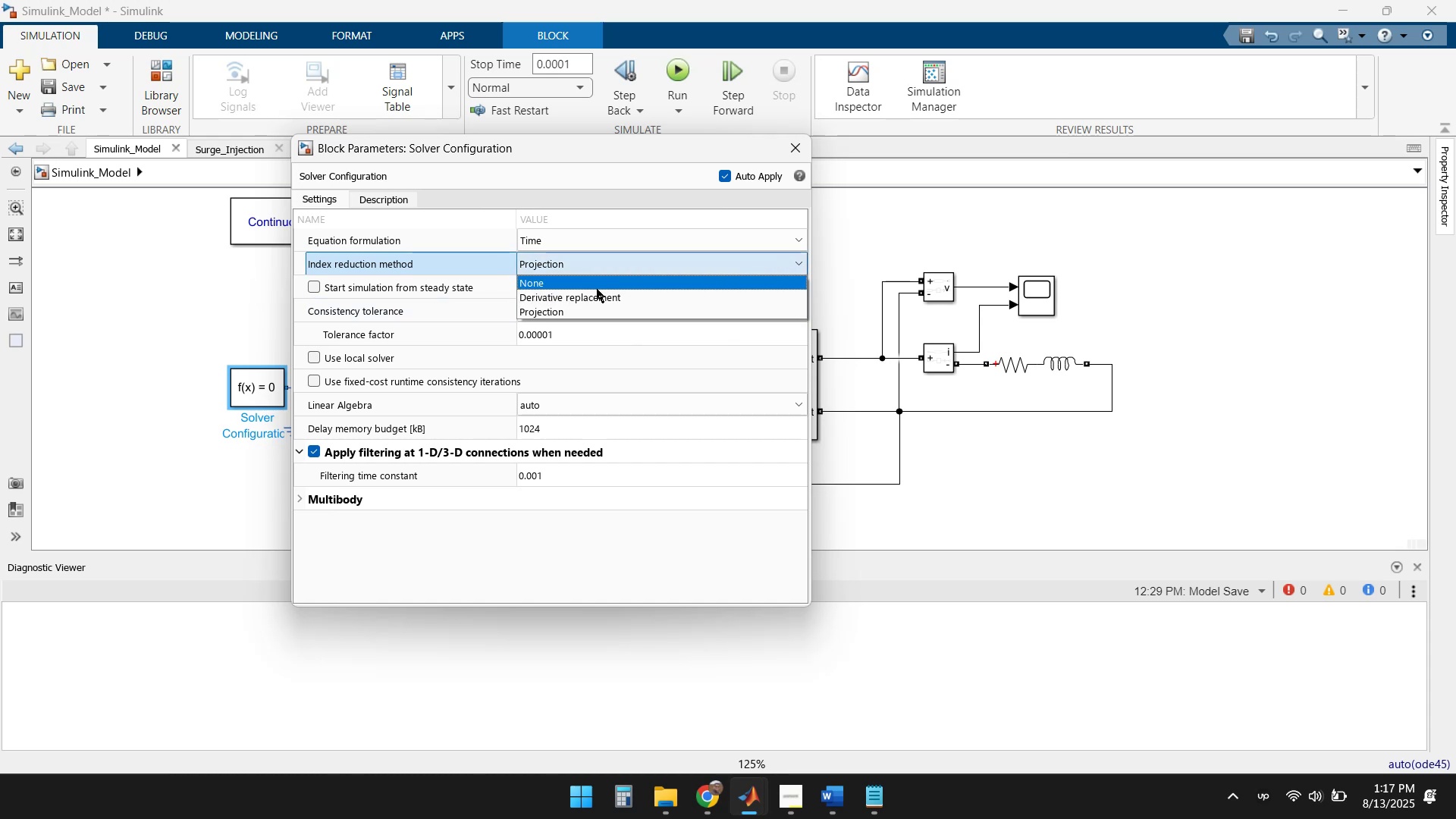 
left_click([590, 294])
 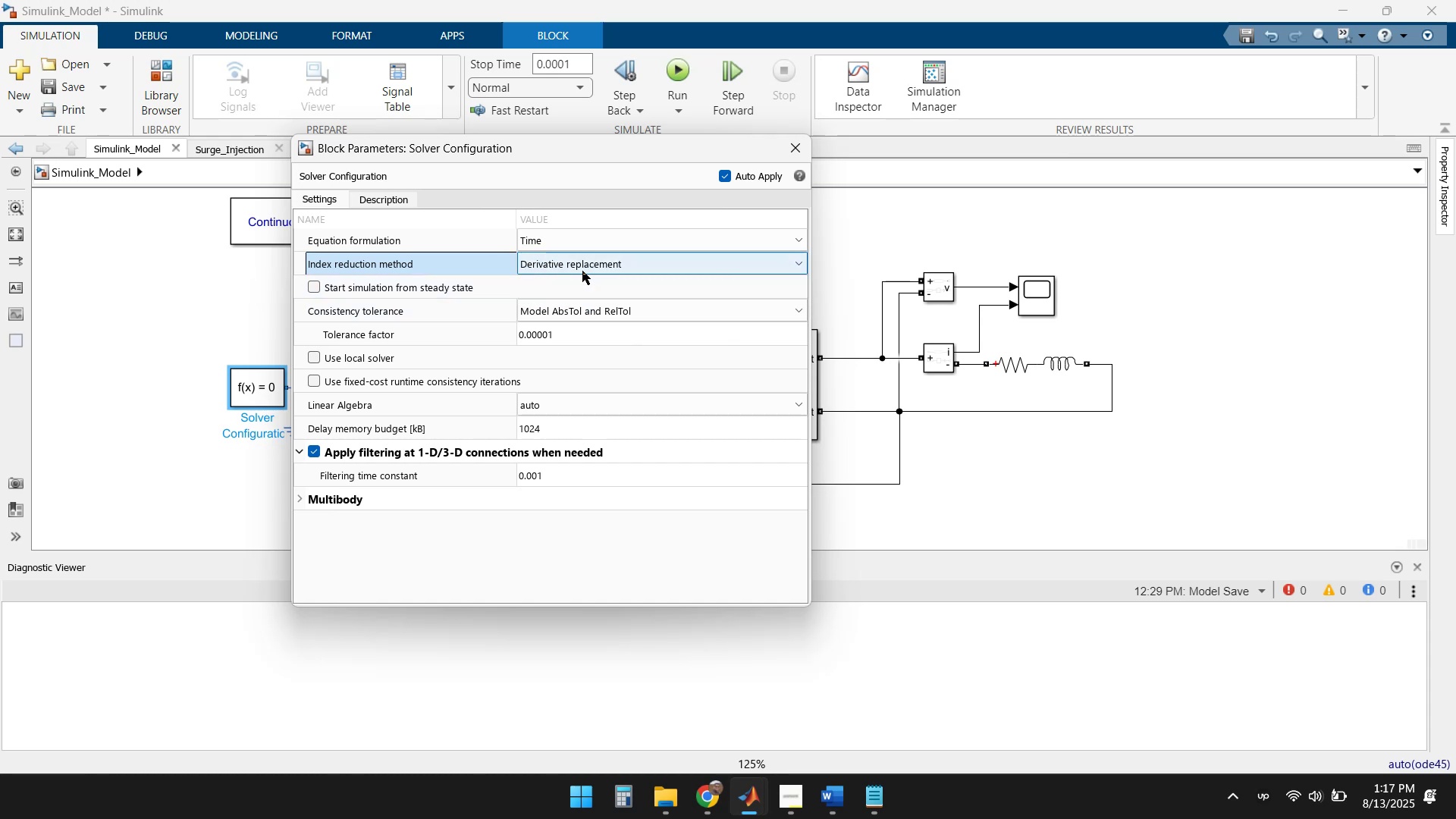 
left_click([583, 244])
 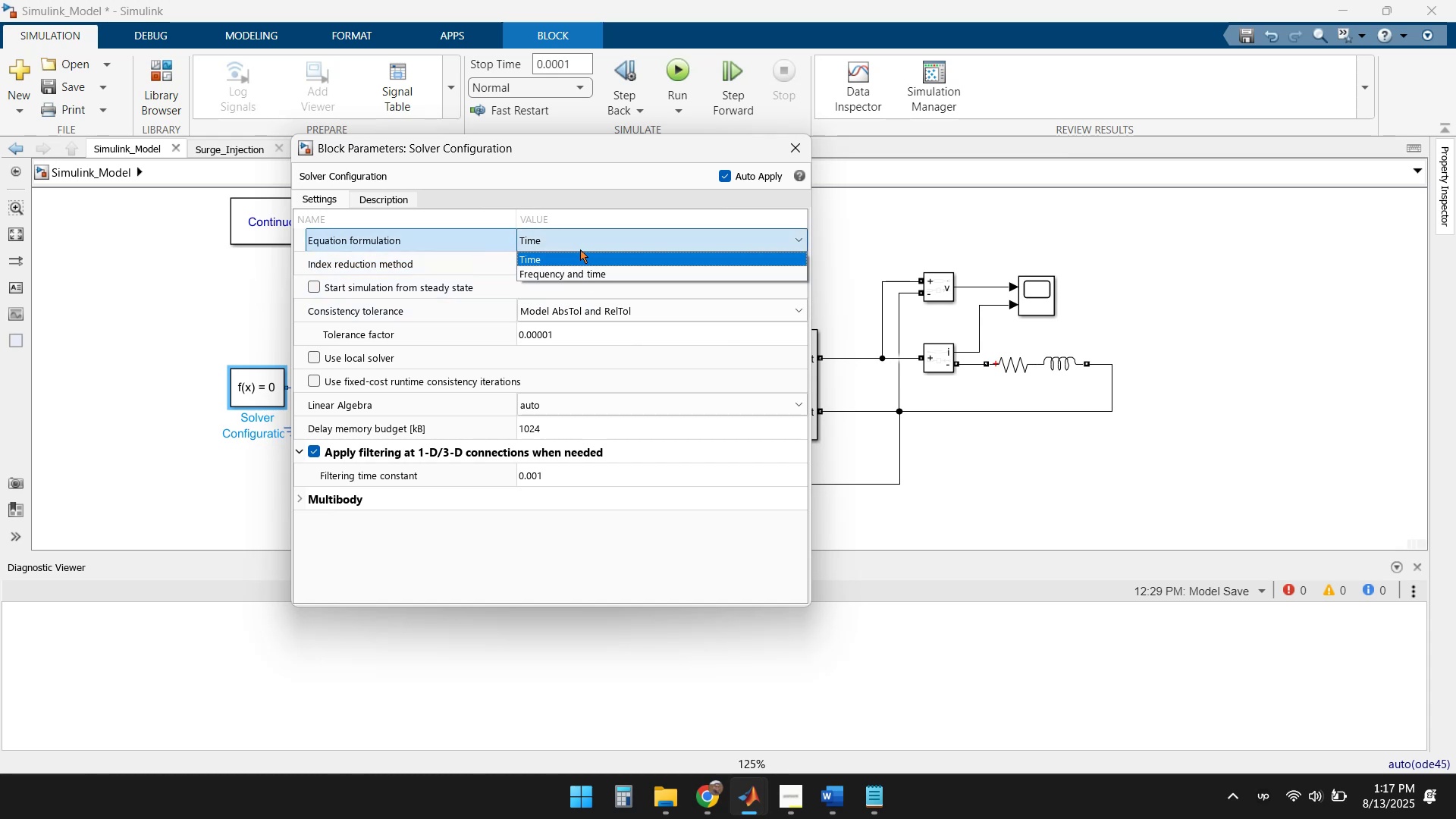 
left_click([566, 275])
 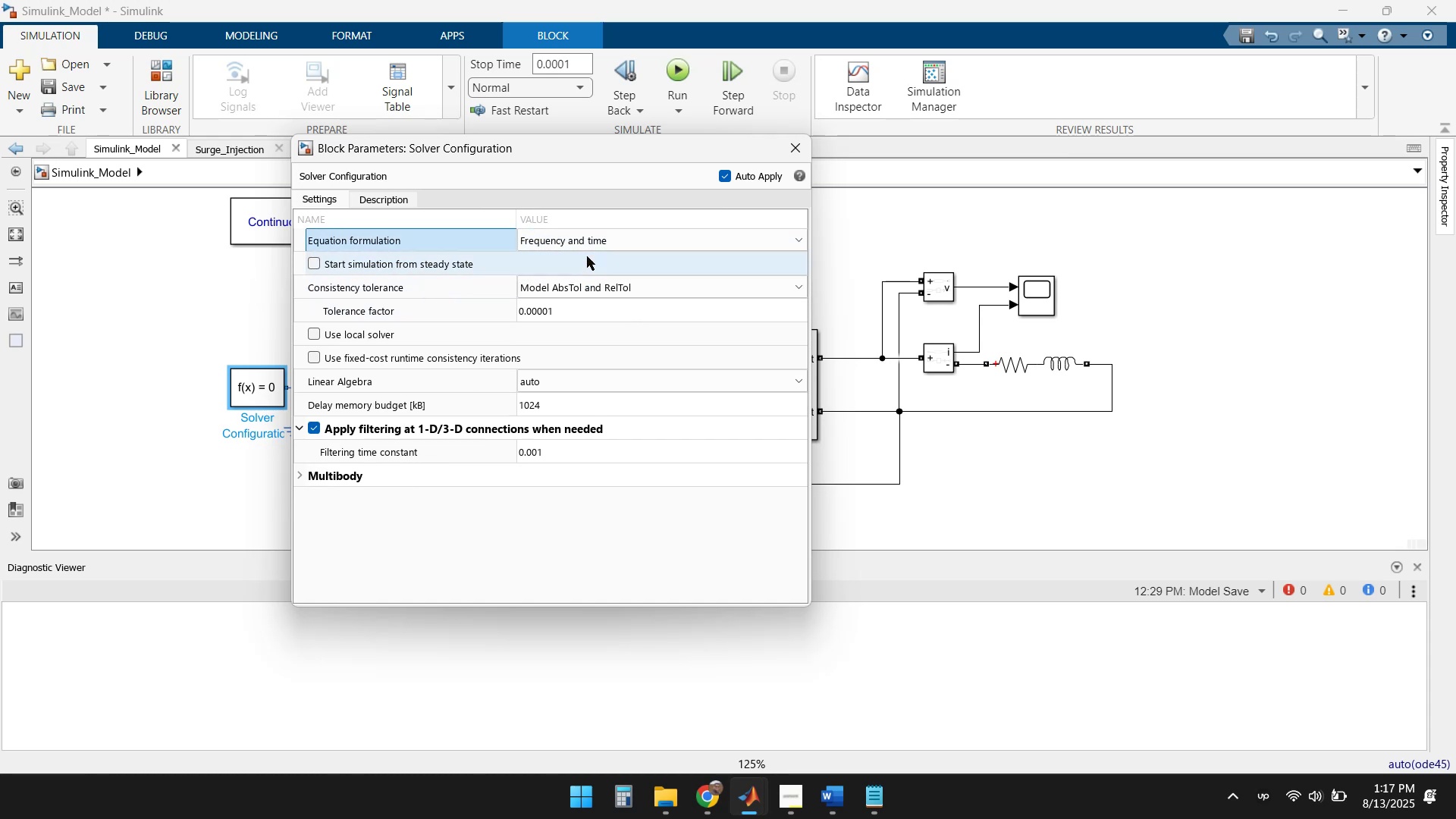 
left_click([598, 281])
 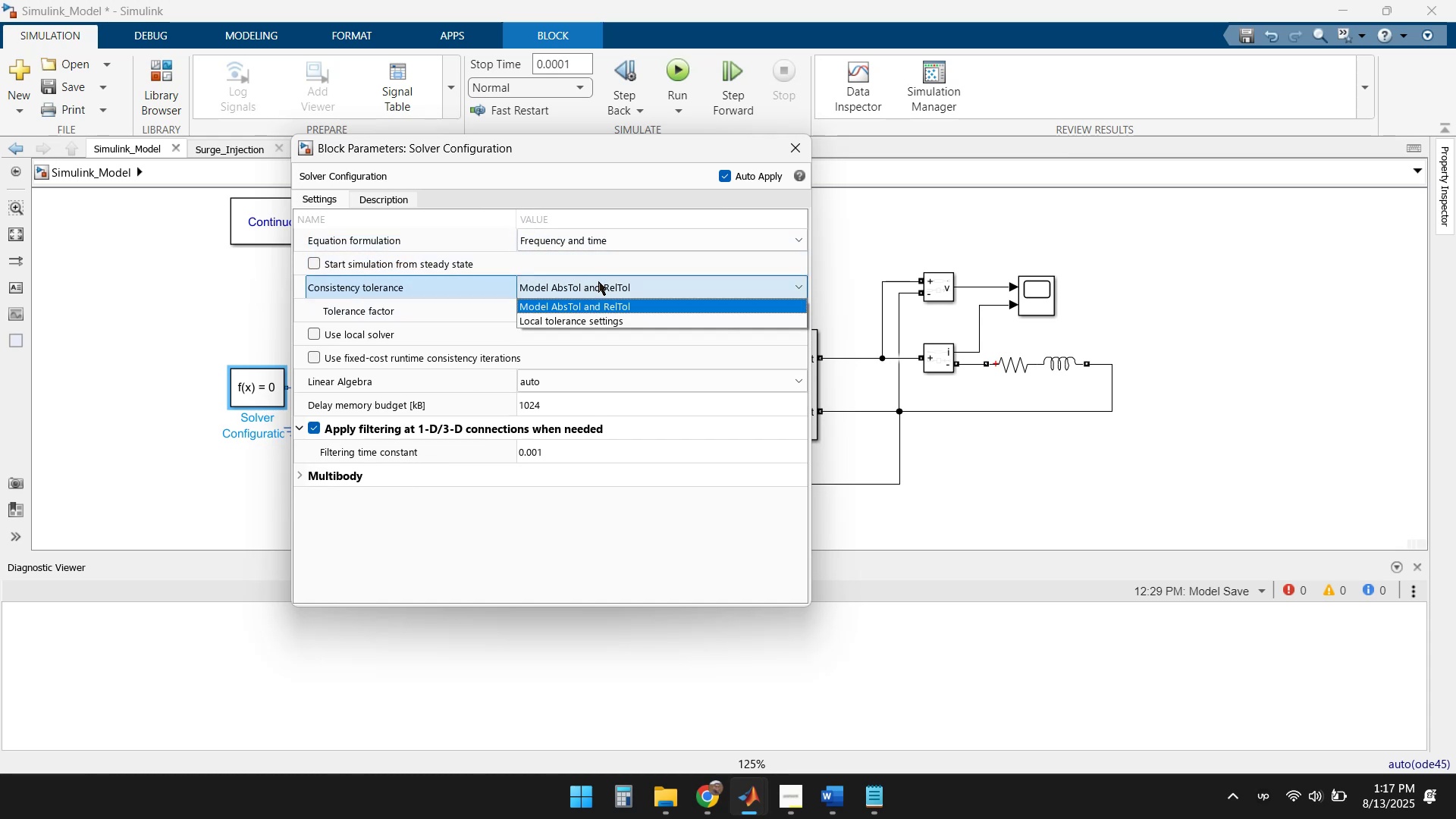 
left_click([598, 281])
 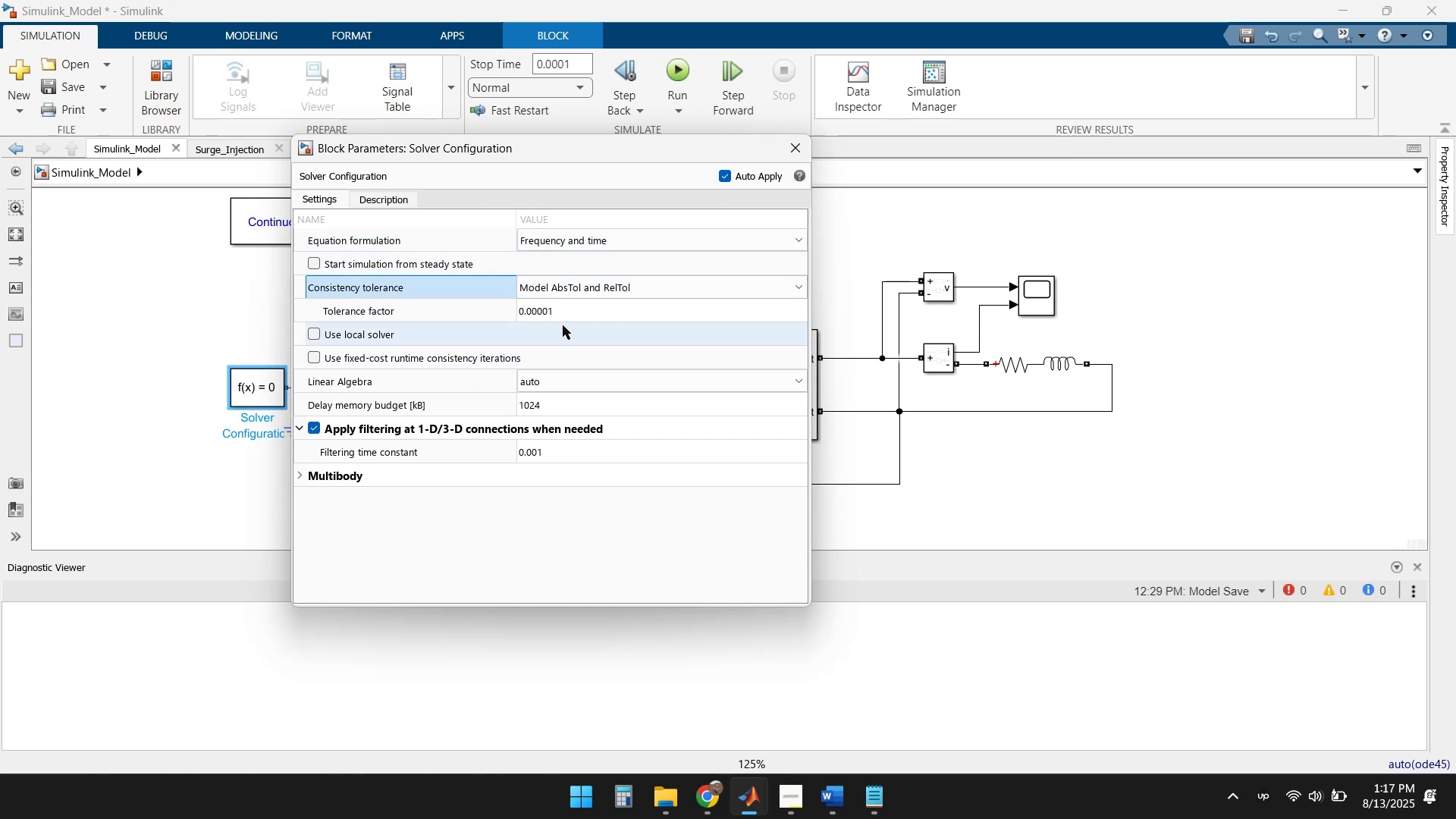 
left_click([582, 250])
 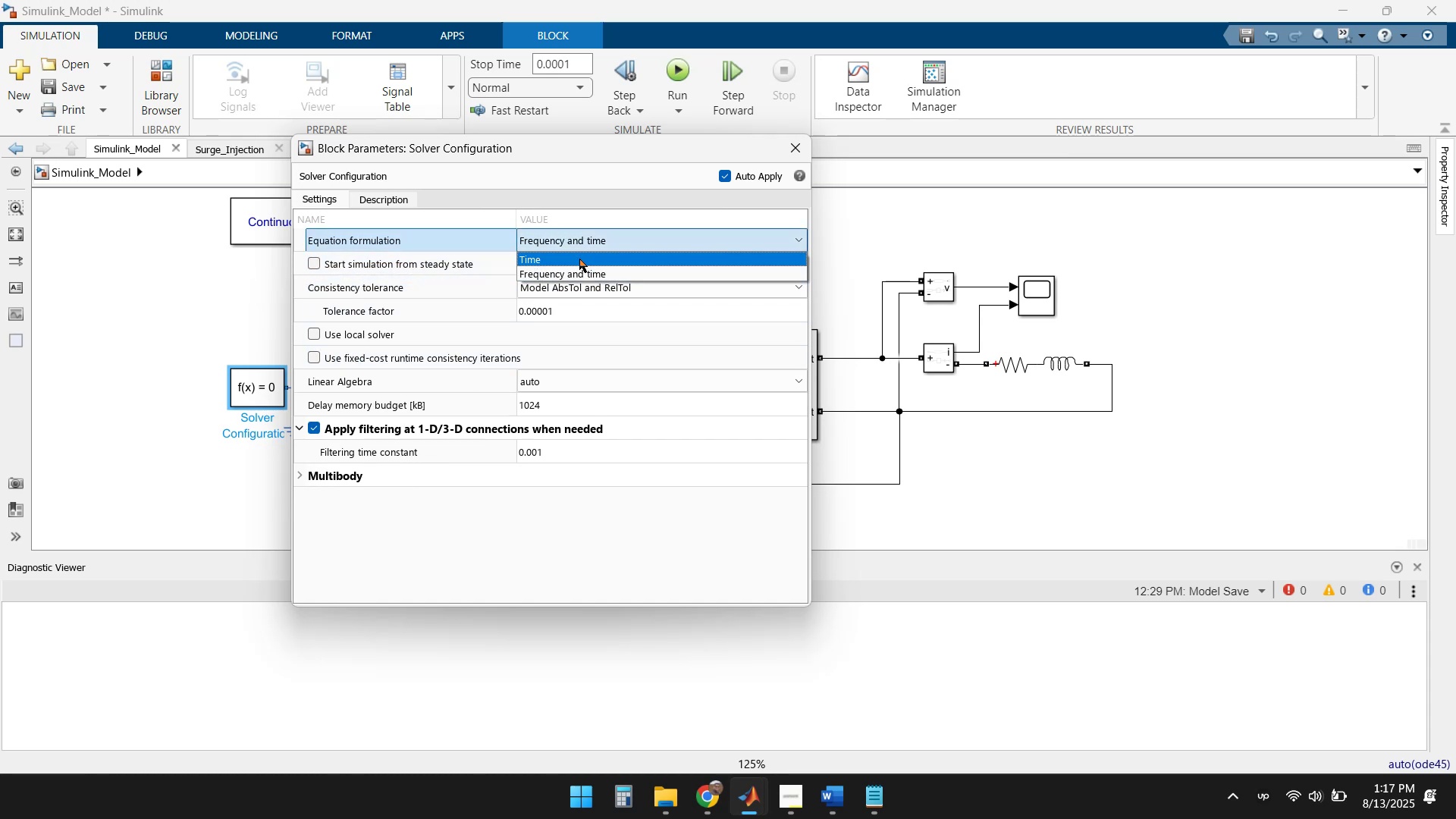 
left_click([579, 259])
 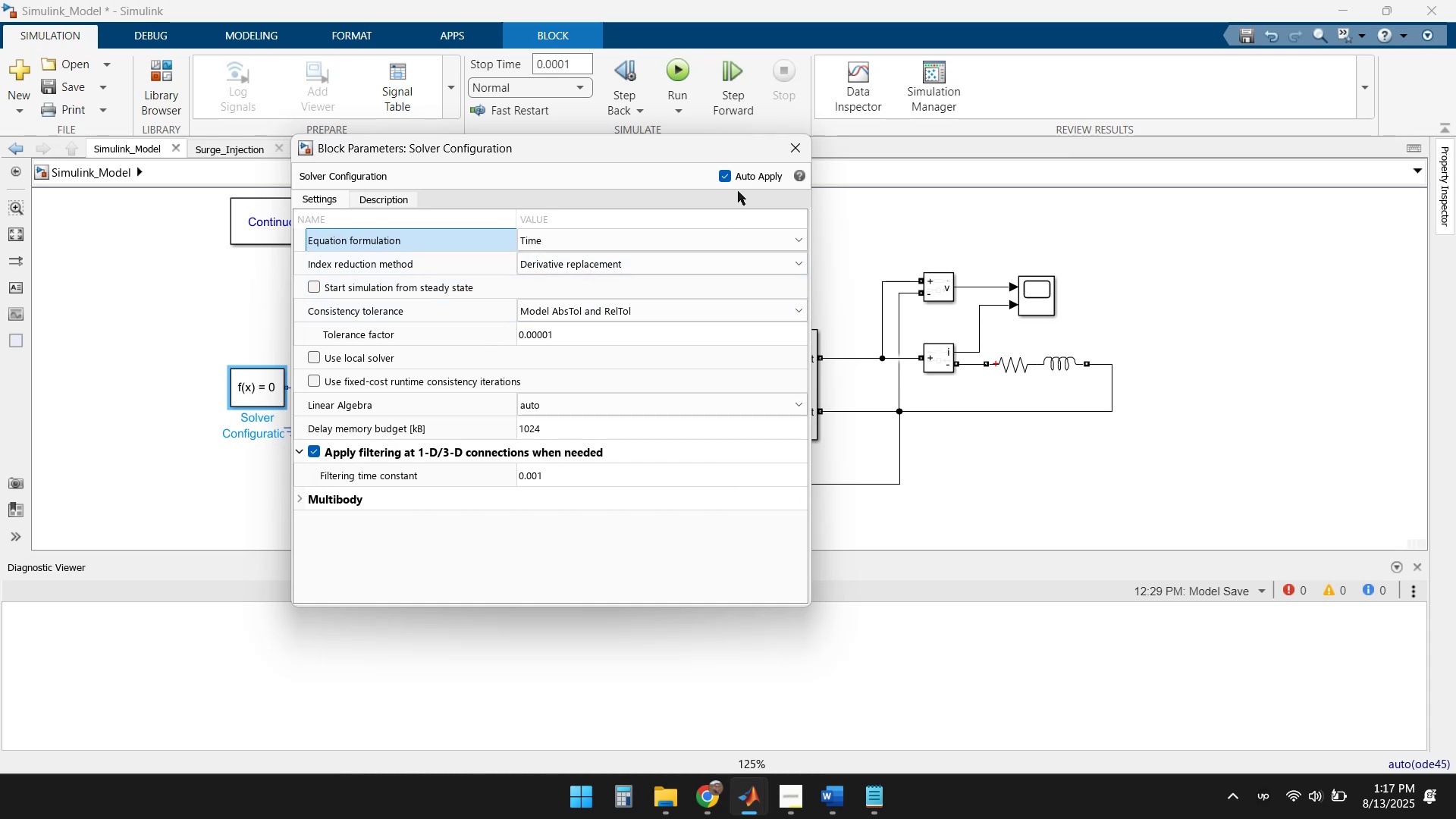 
left_click([787, 158])
 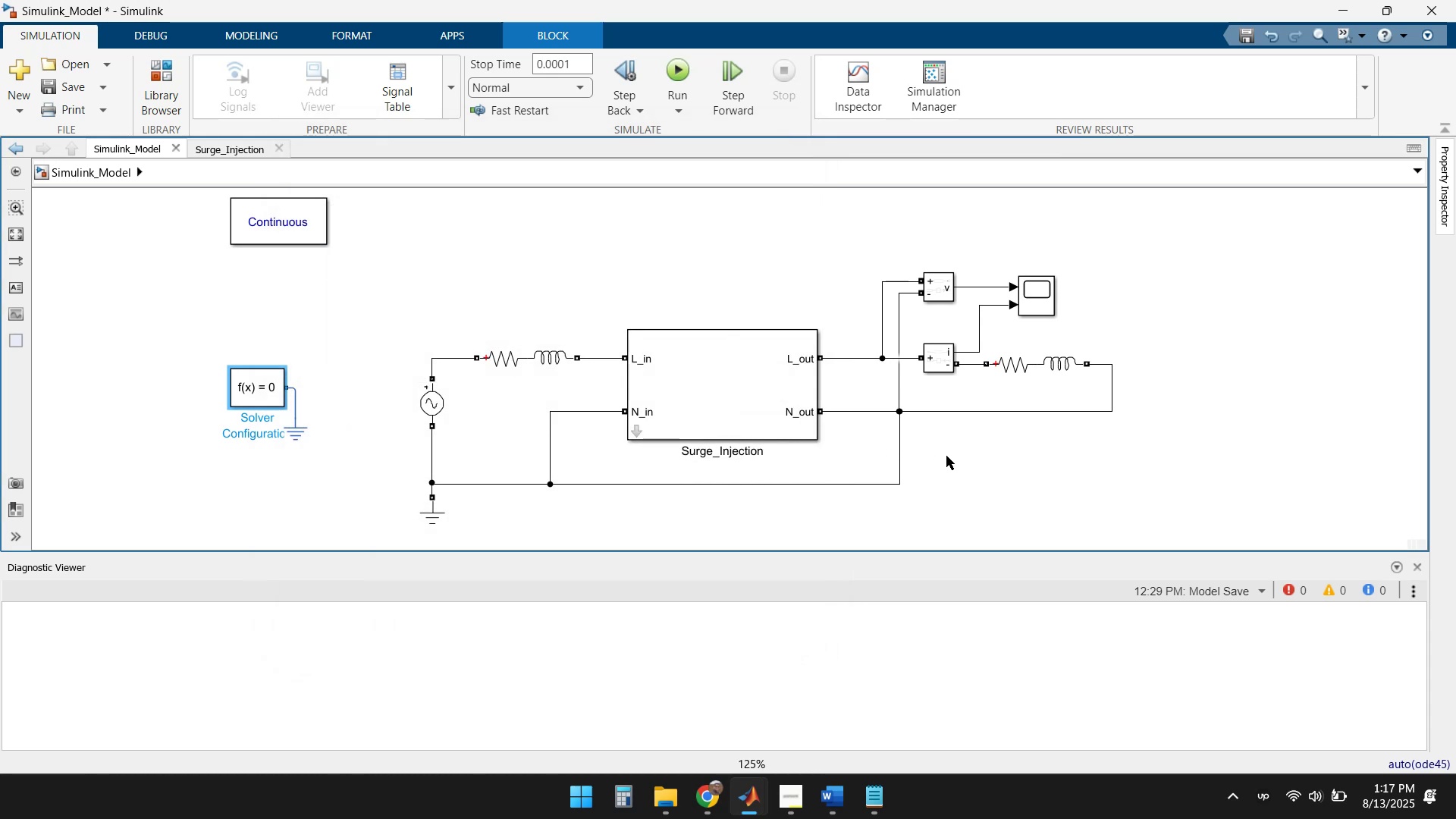 
left_click([1019, 461])
 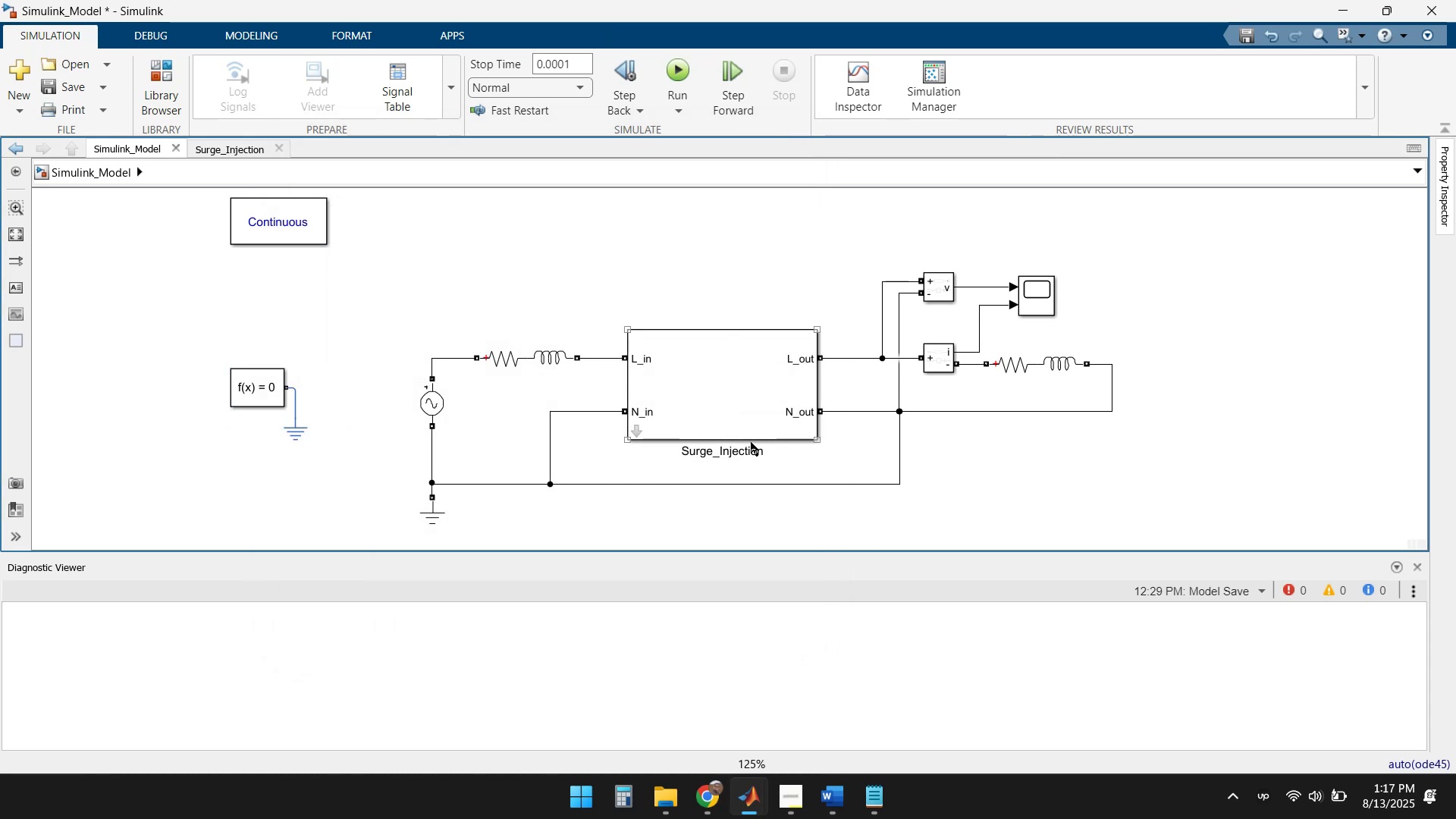 
wait(8.02)
 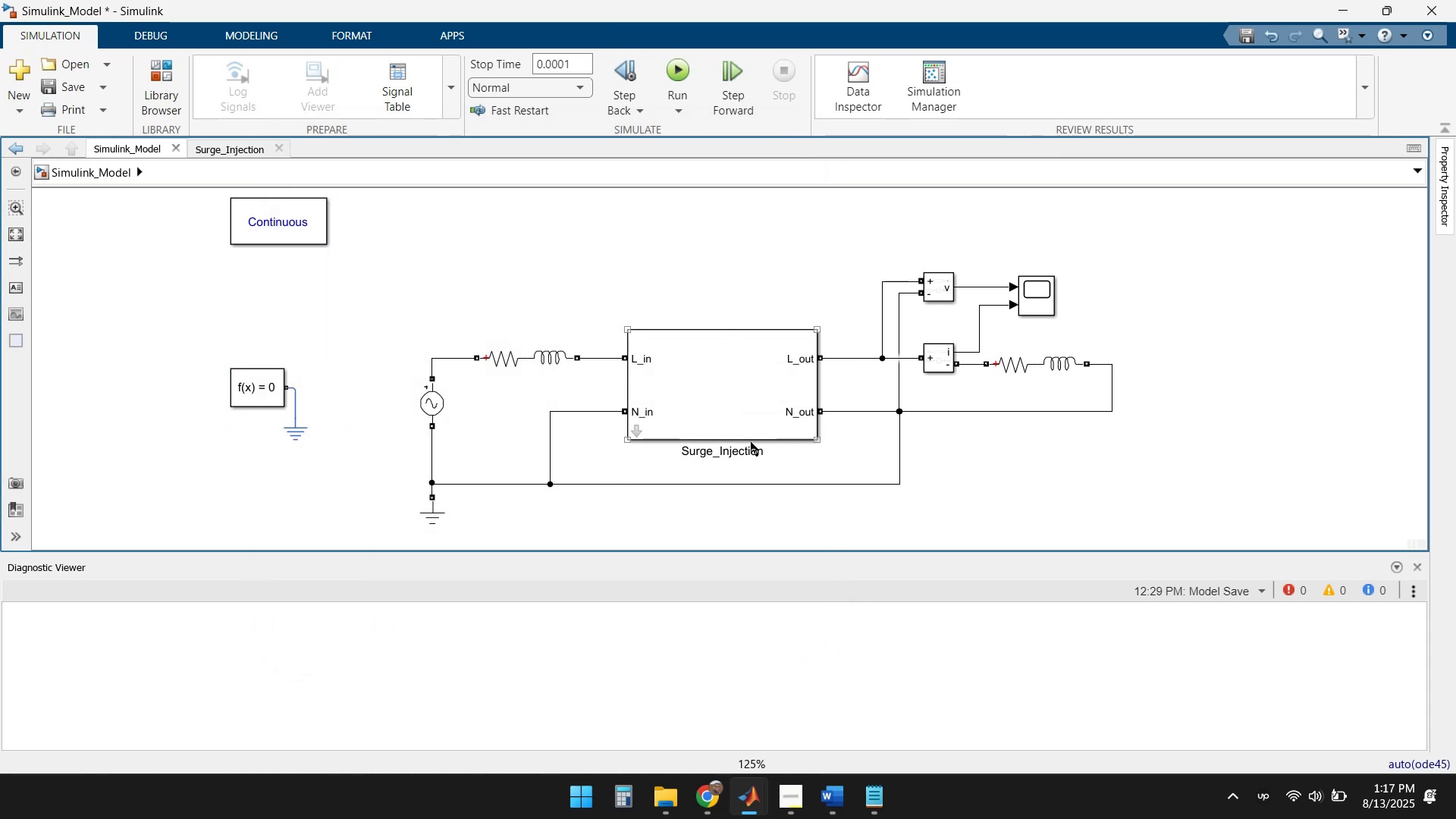 
left_click([845, 359])
 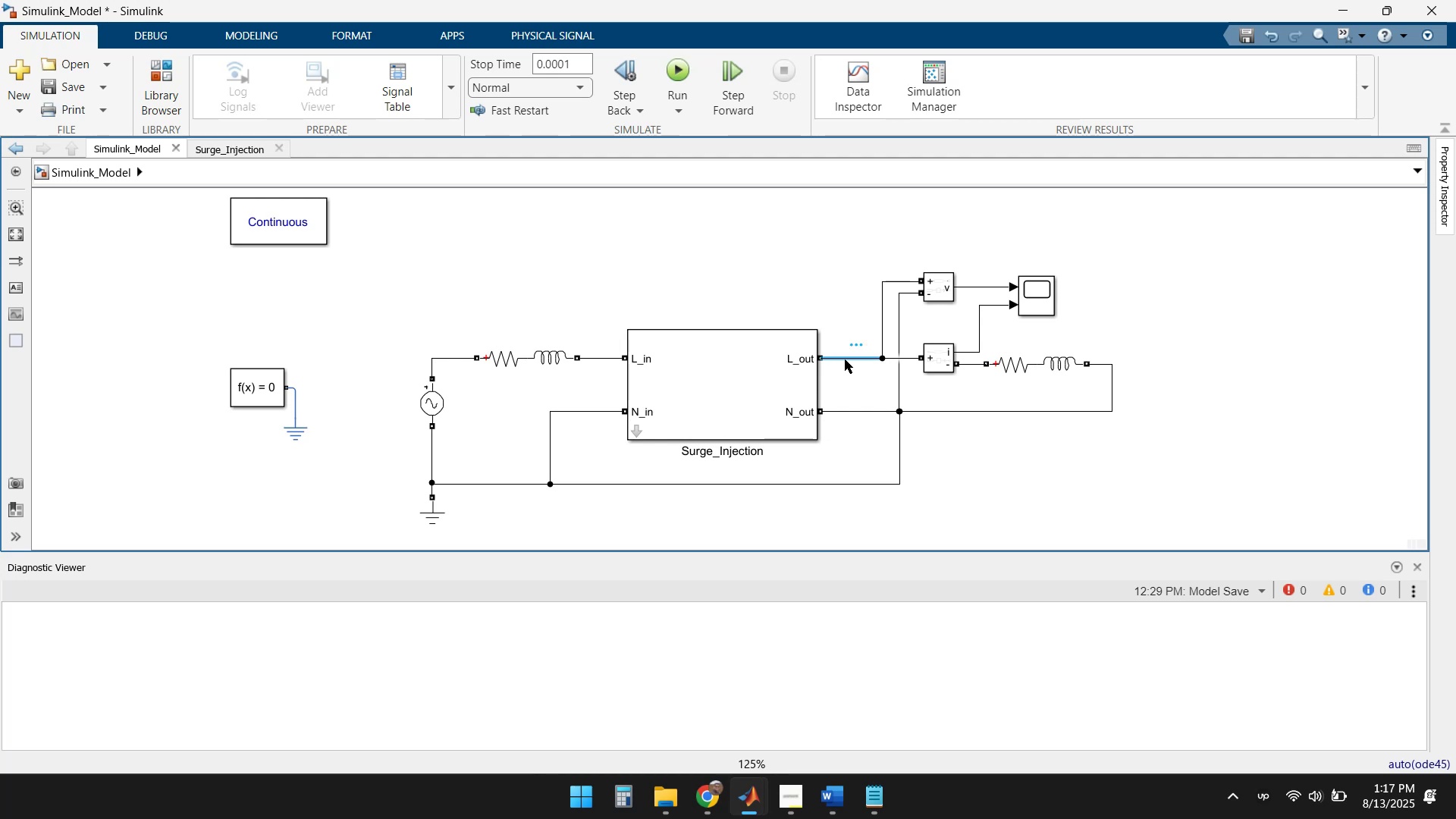 
key(Delete)
 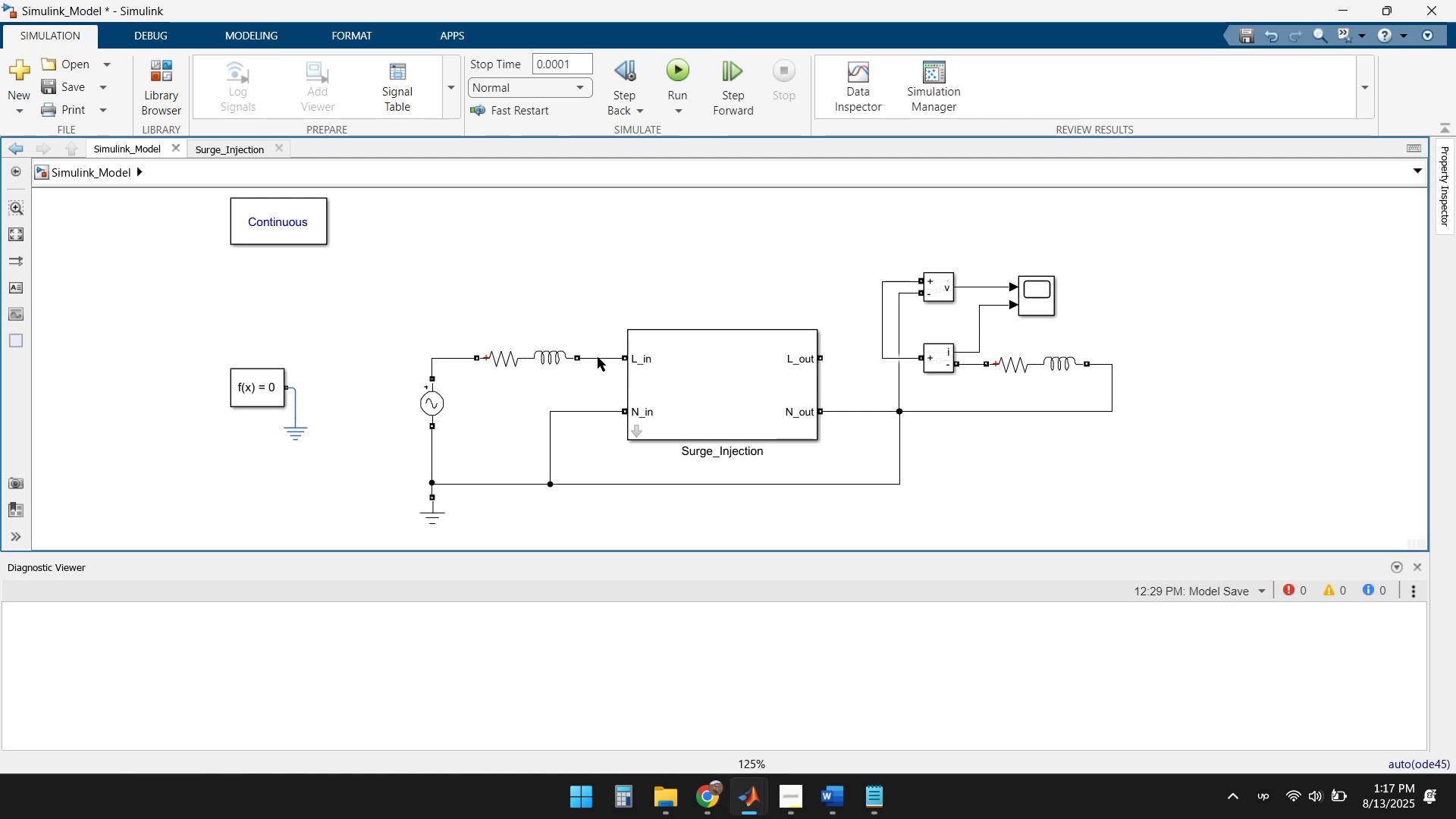 
left_click([598, 357])
 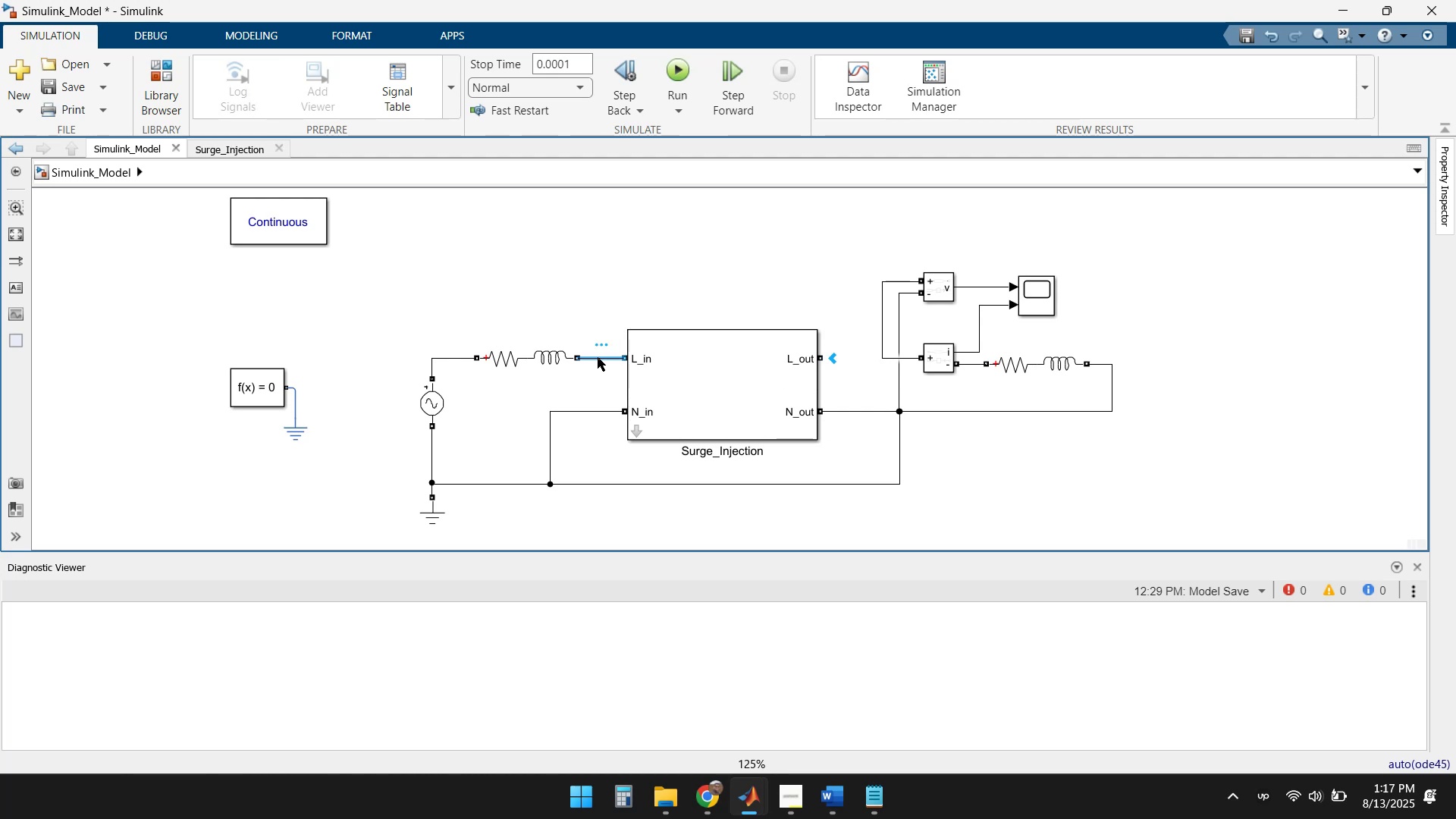 
key(Delete)
 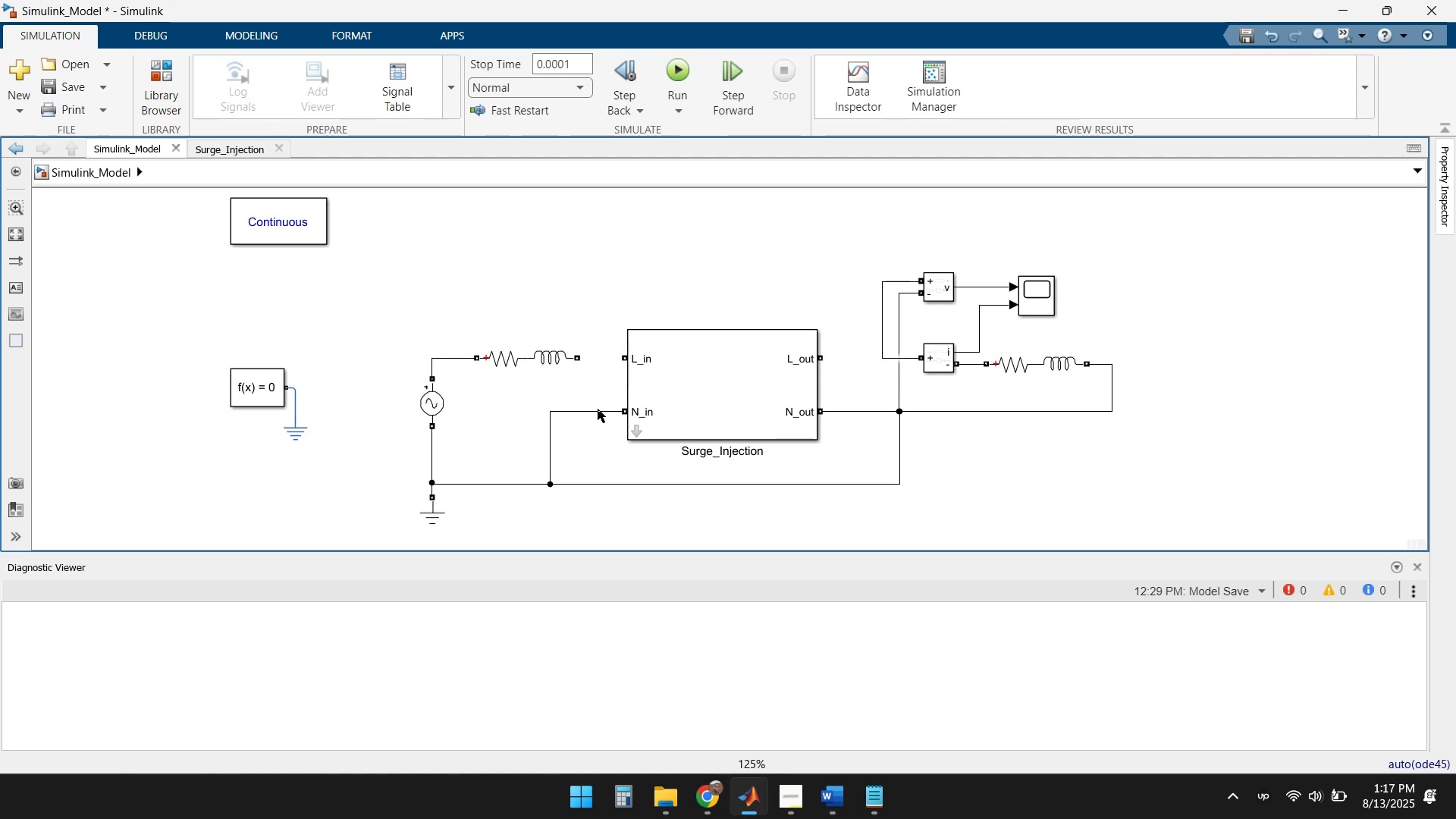 
left_click([598, 410])
 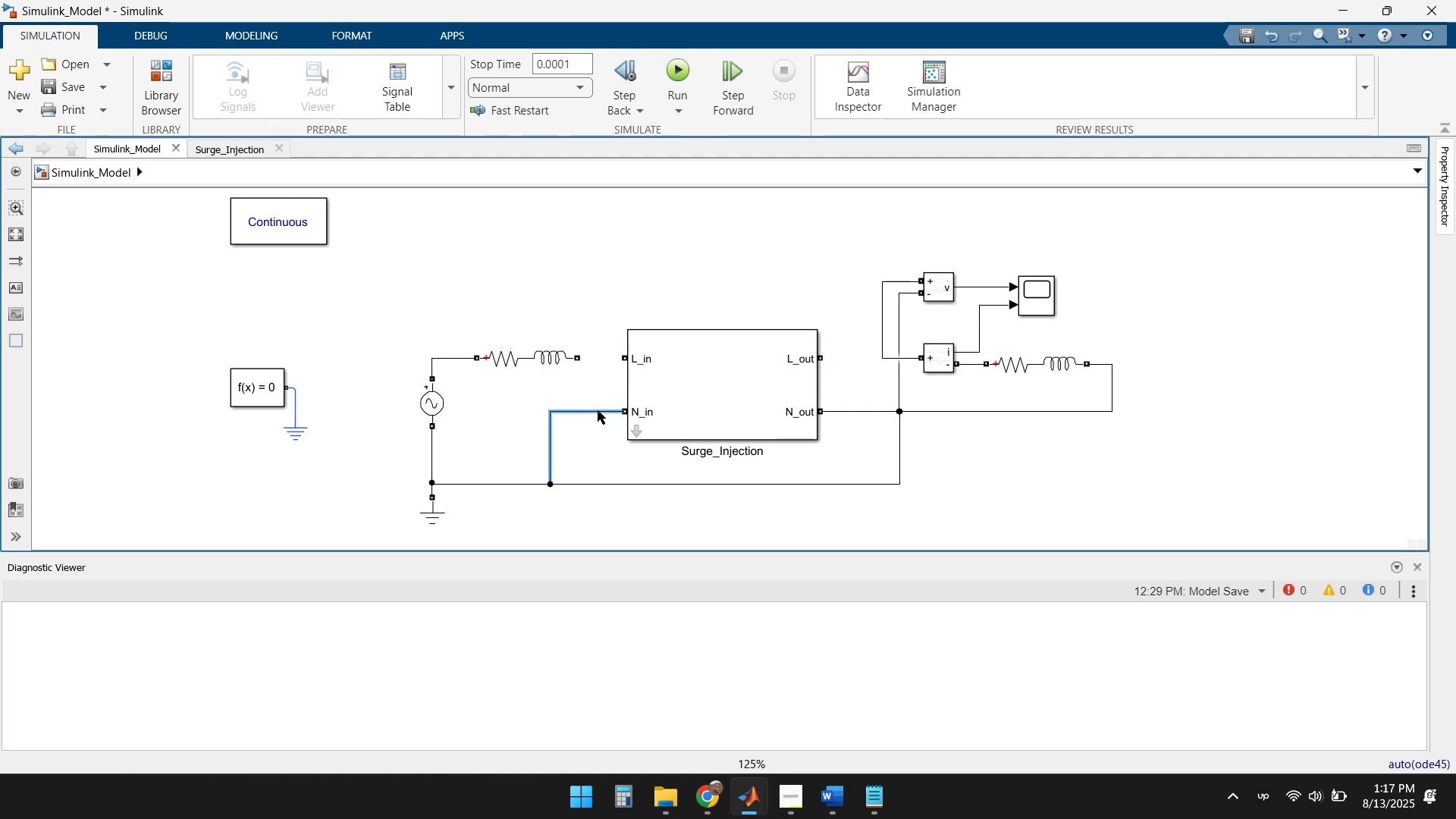 
key(Delete)
 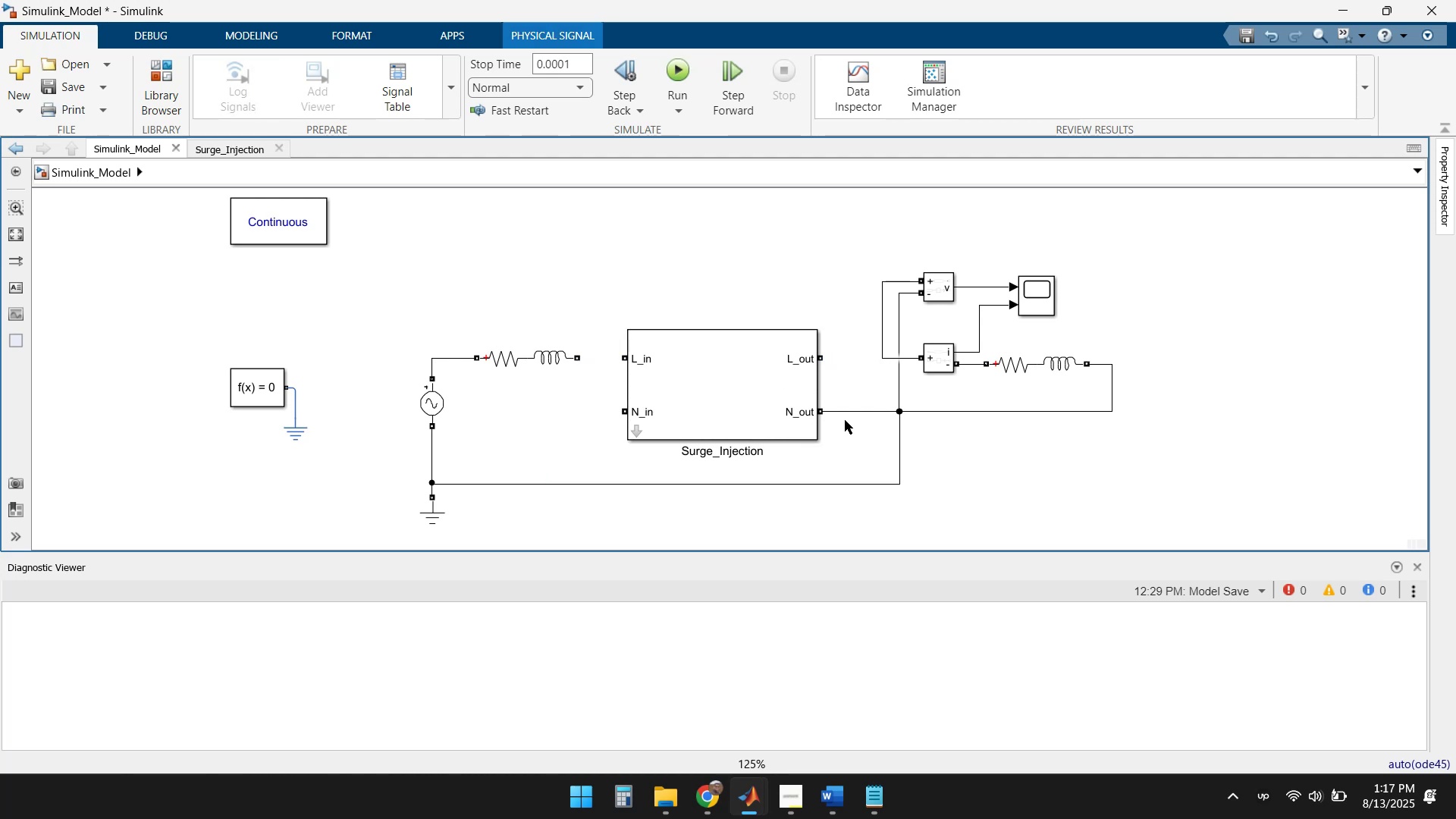 
left_click([851, 411])
 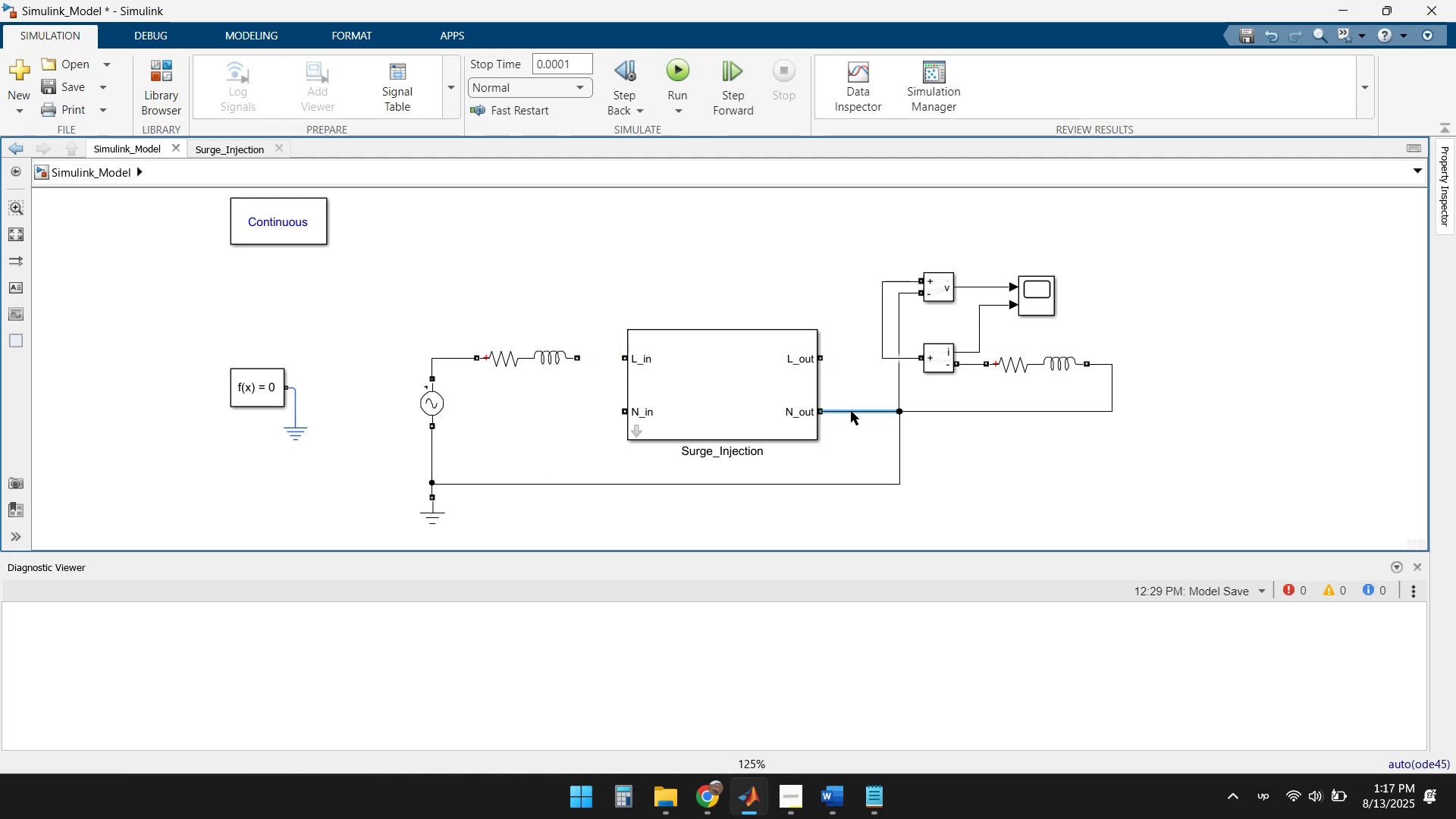 
key(Delete)
 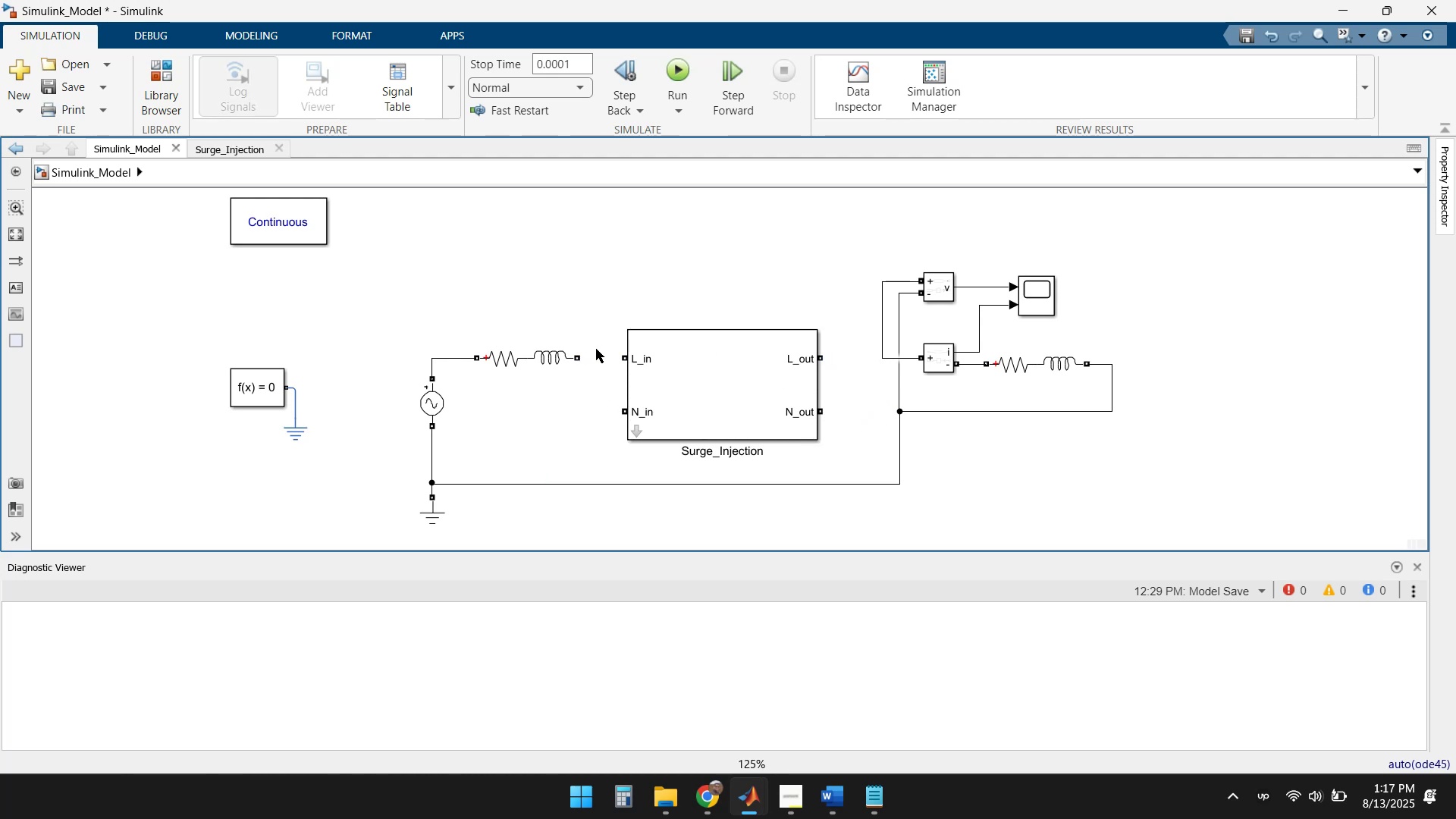 
left_click_drag(start_coordinate=[582, 356], to_coordinate=[880, 309])
 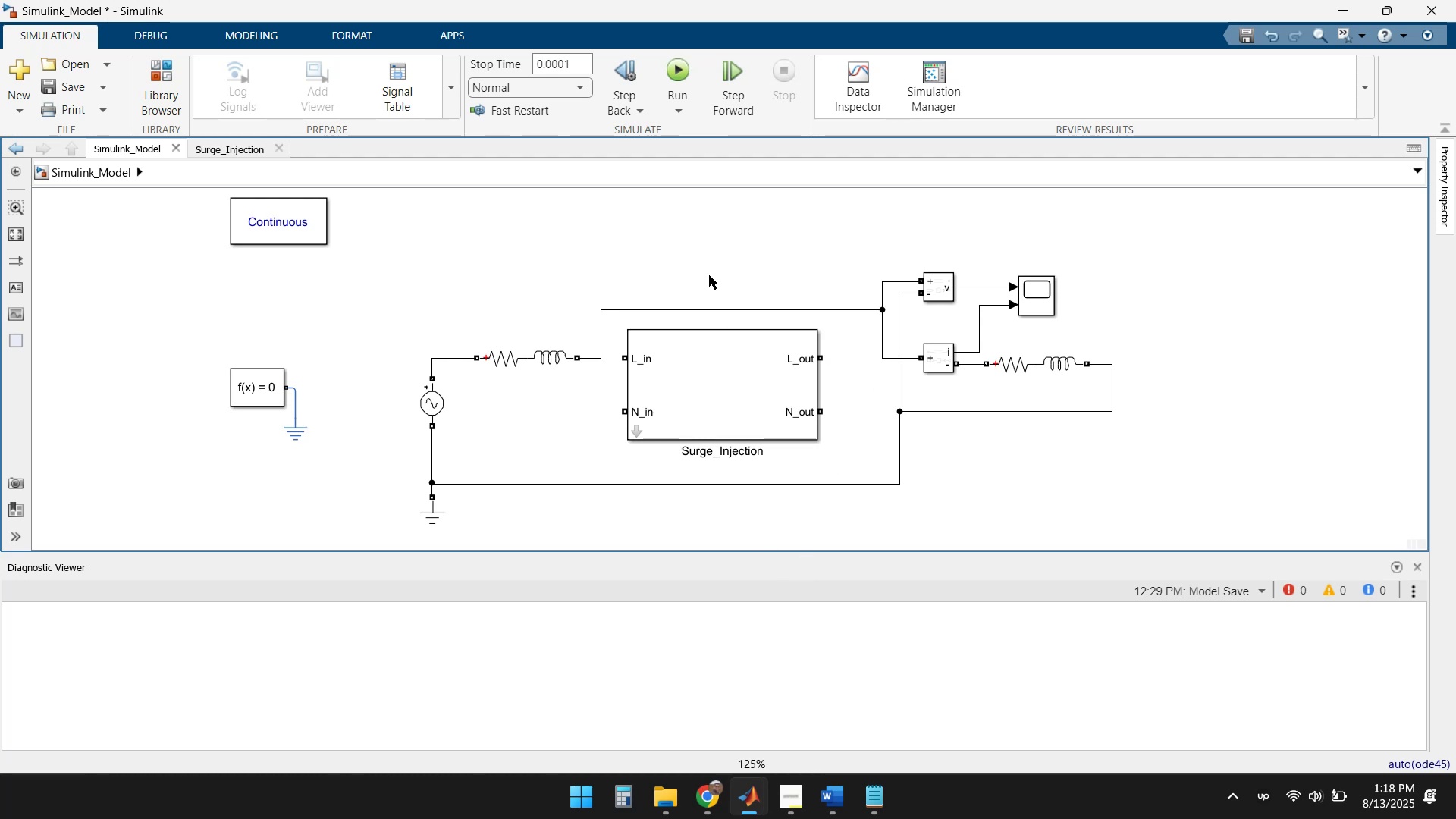 
left_click([672, 75])
 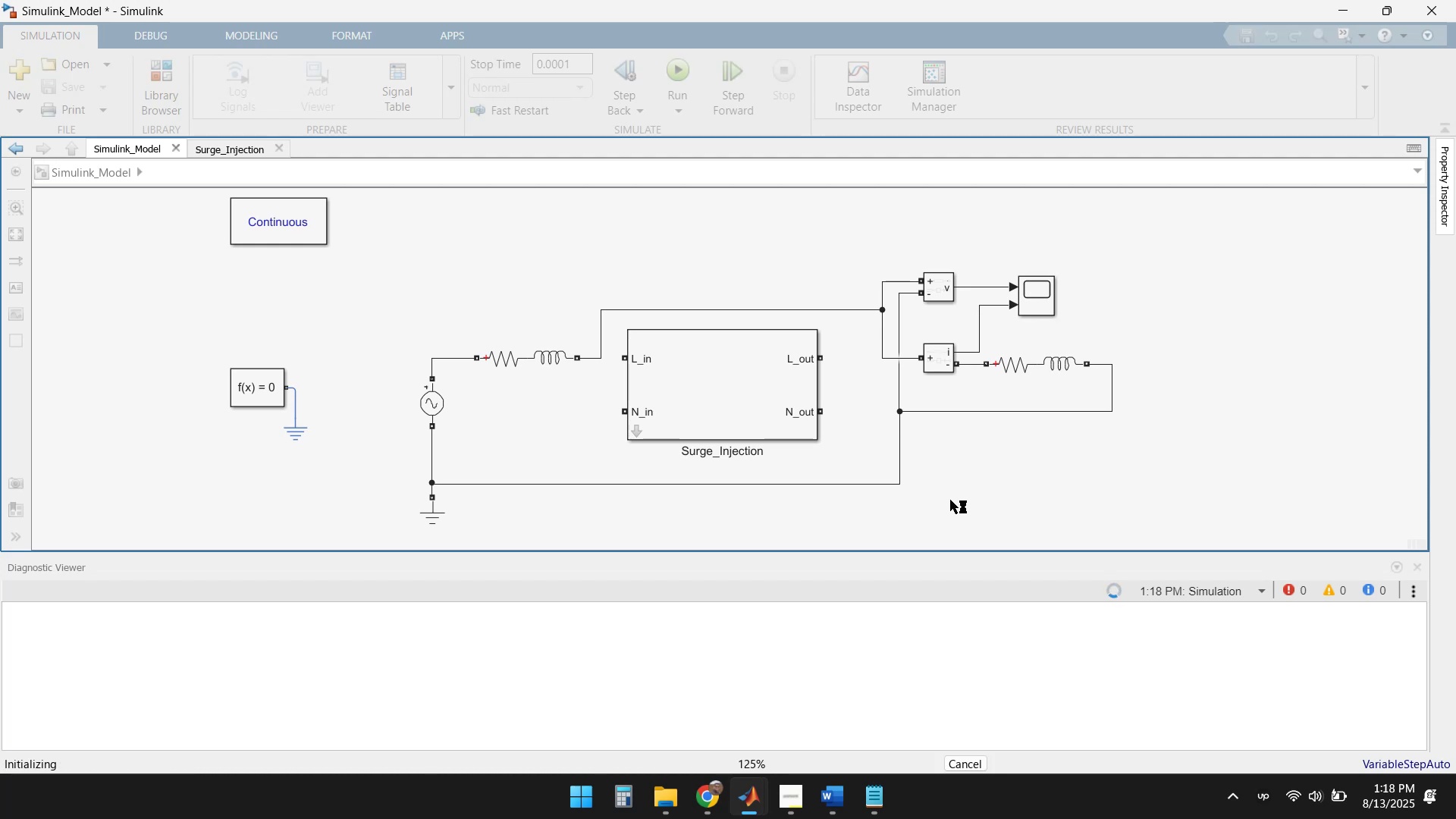 
wait(12.15)
 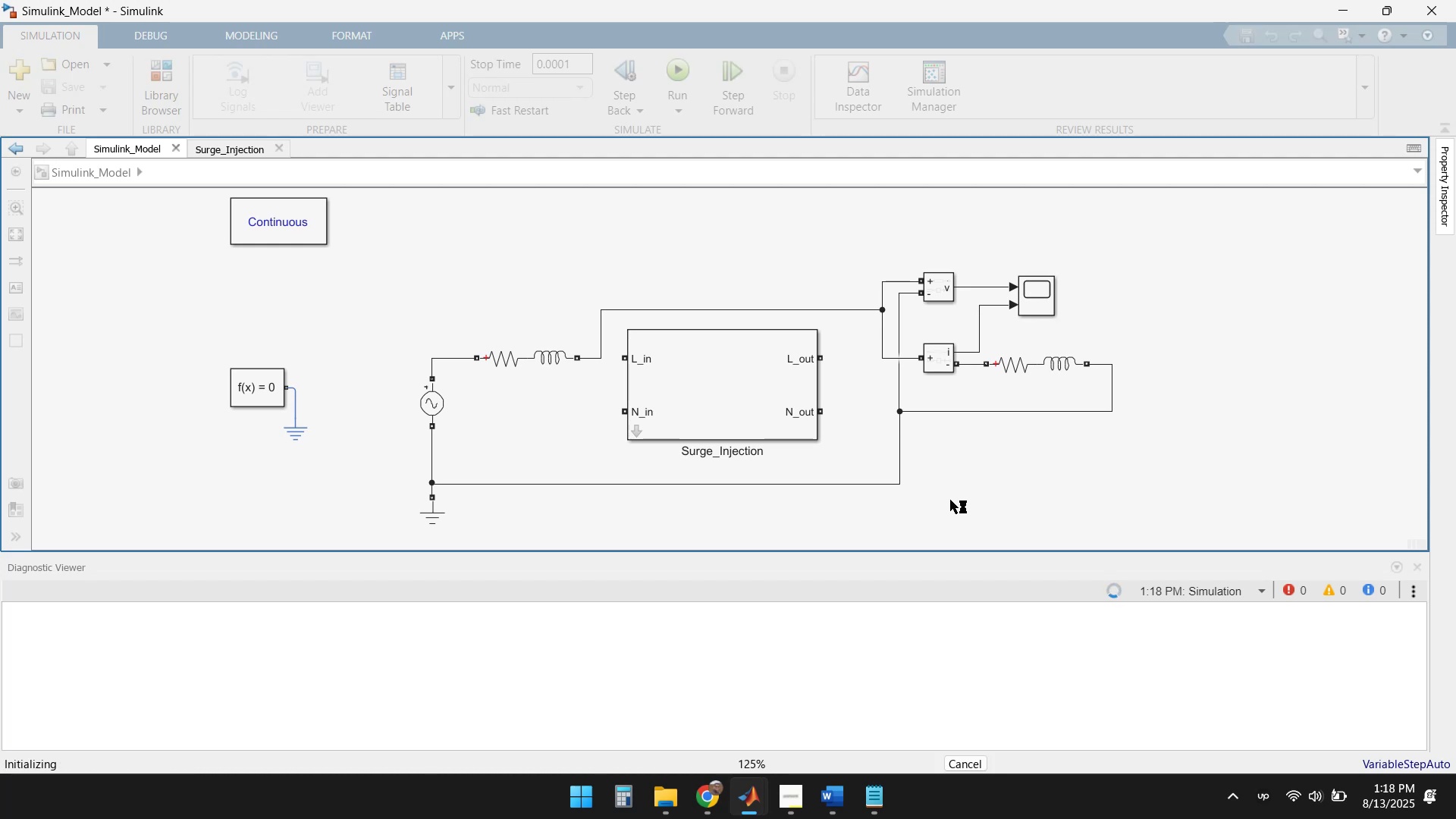 
double_click([1040, 300])
 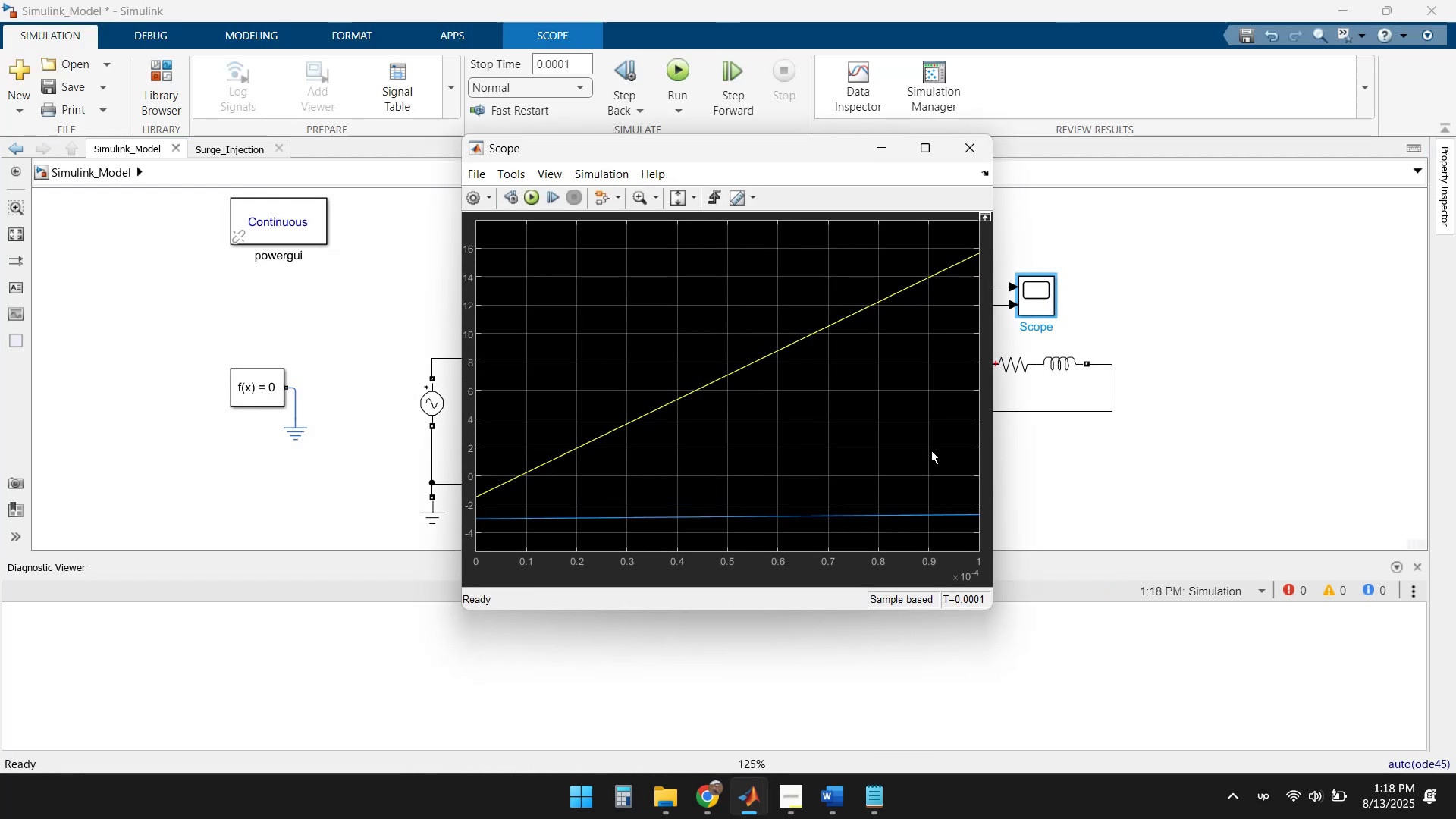 
left_click([929, 150])
 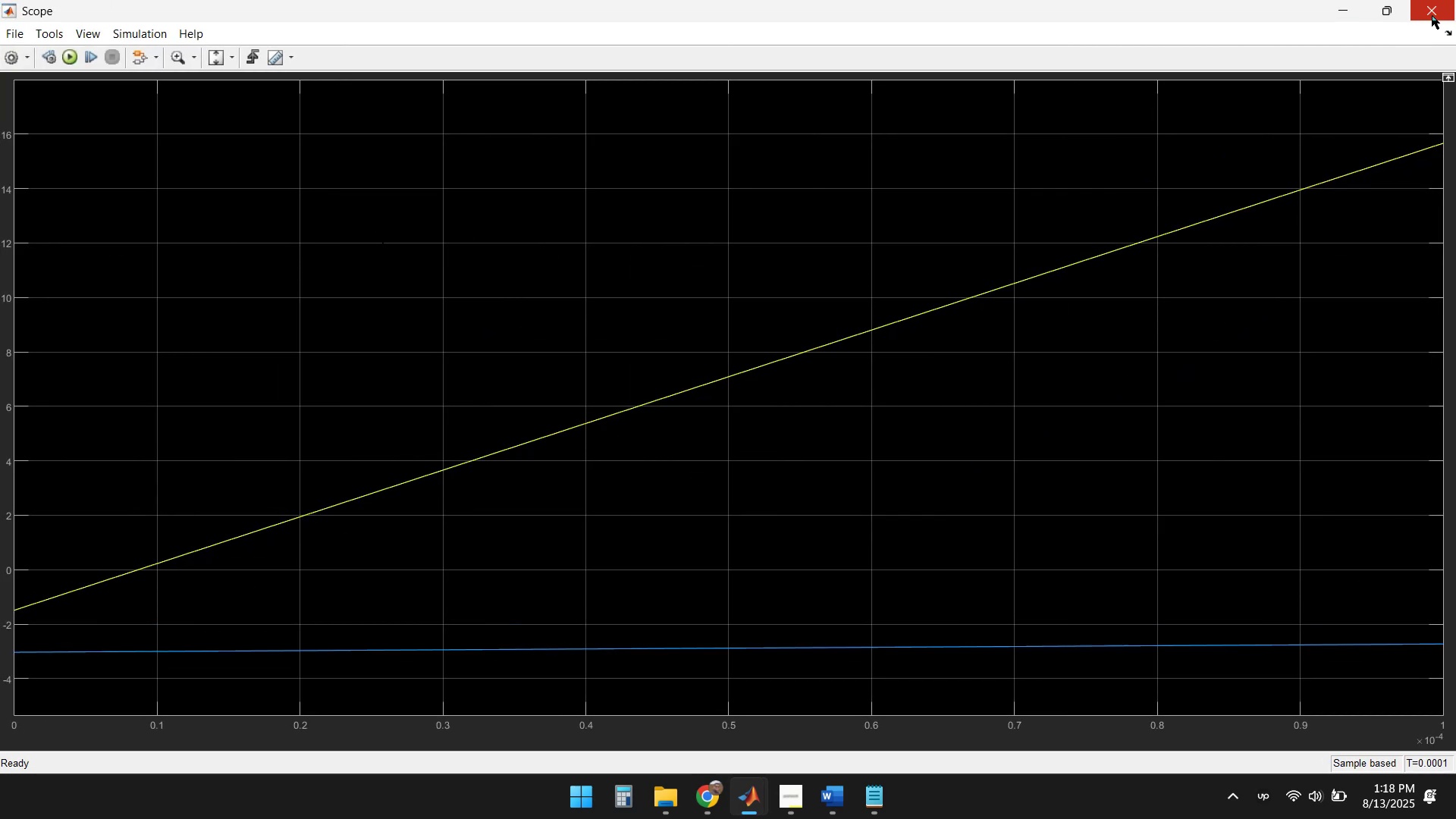 
wait(5.55)
 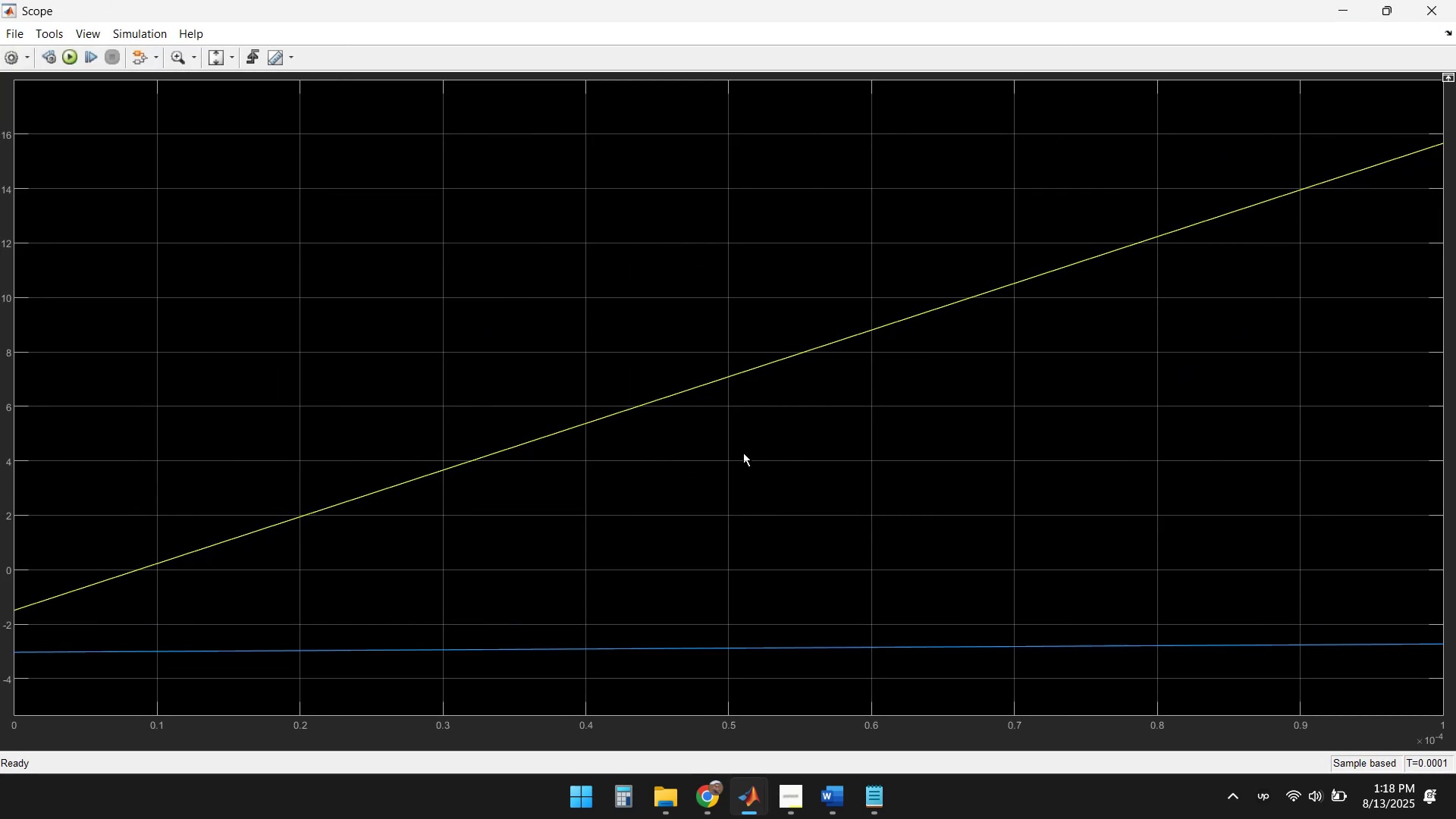 
left_click([1432, 15])
 